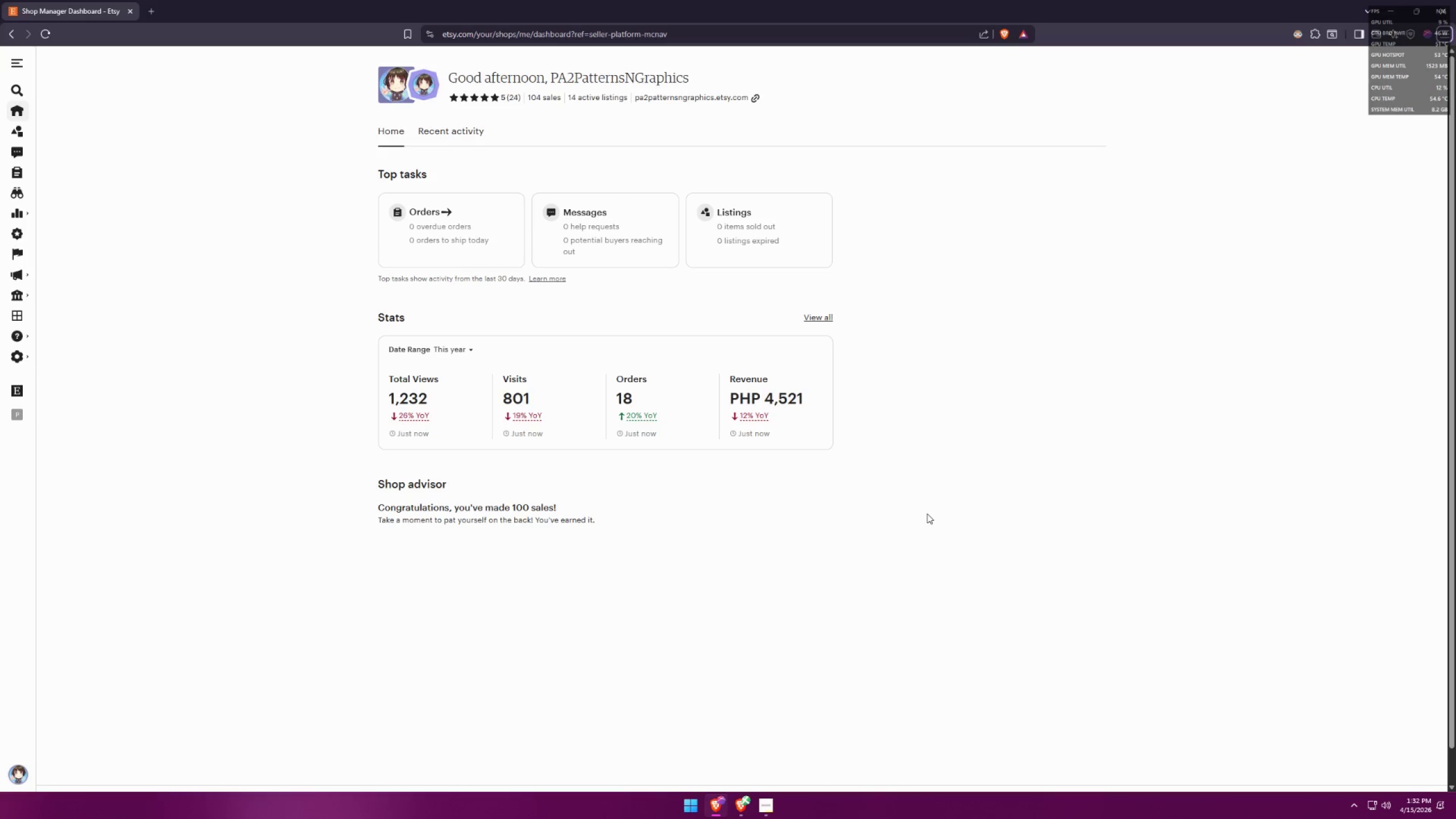 
key(Alt+AltLeft)
 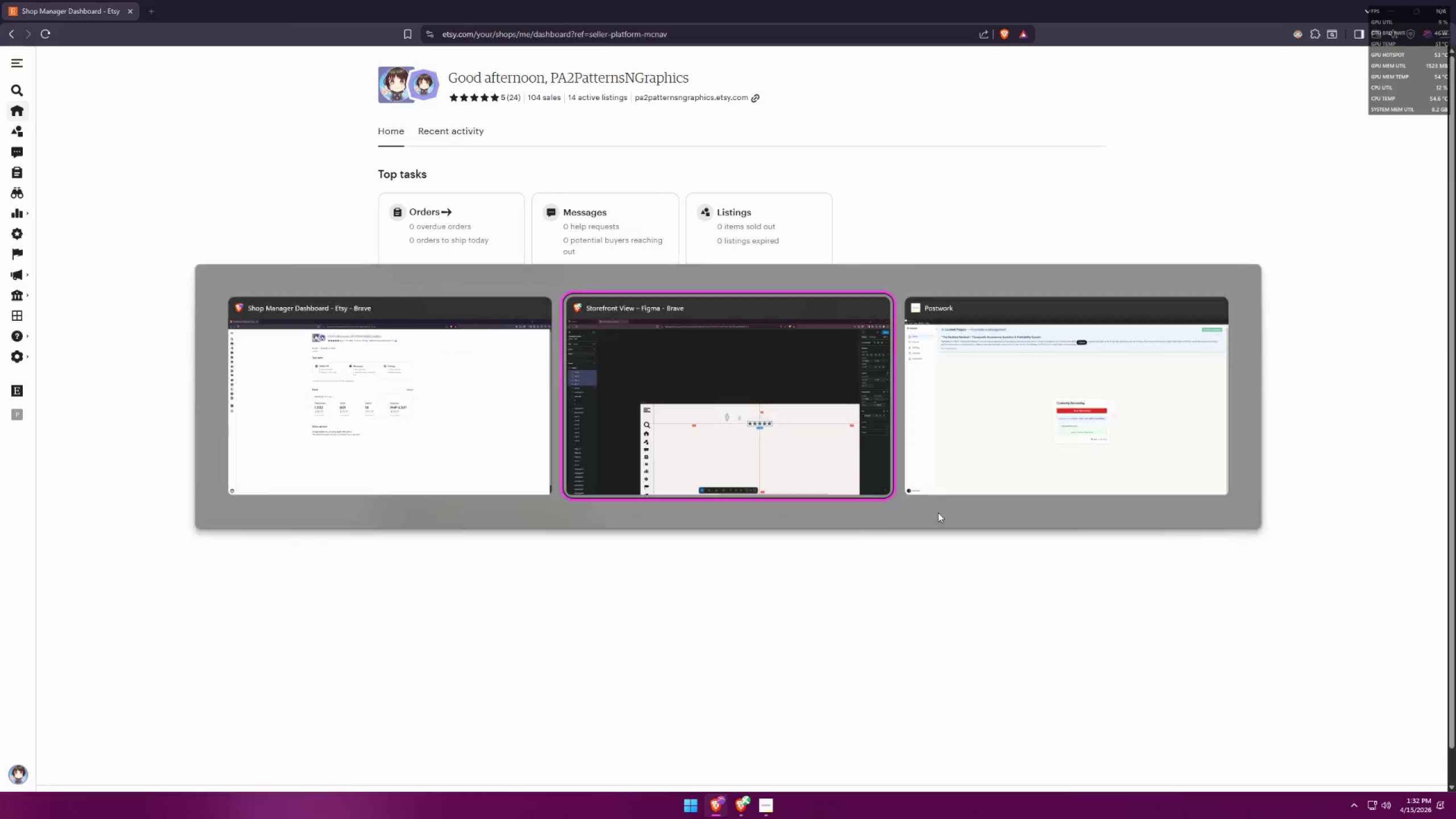 
key(Alt+Tab)
 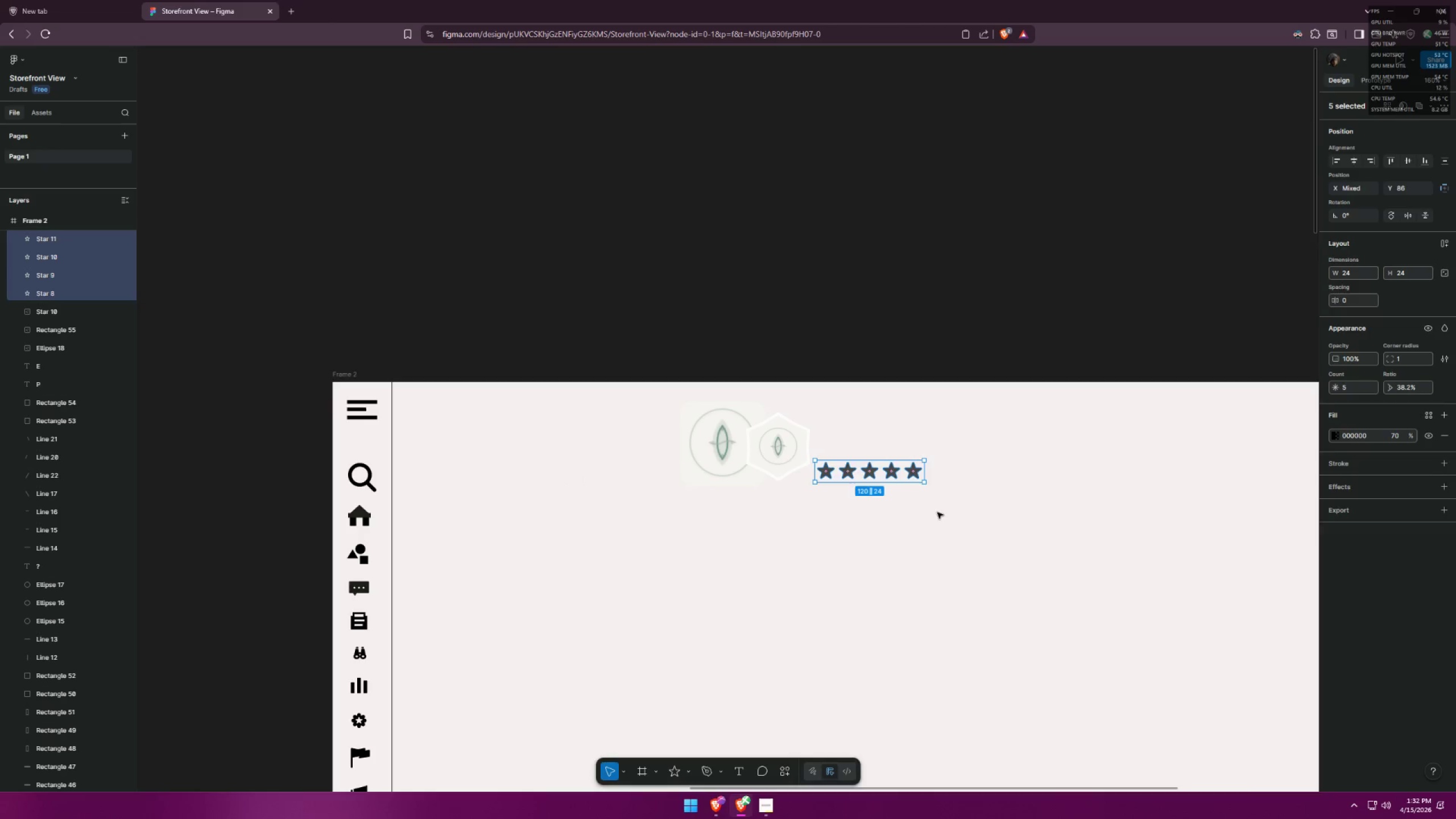 
left_click([937, 512])
 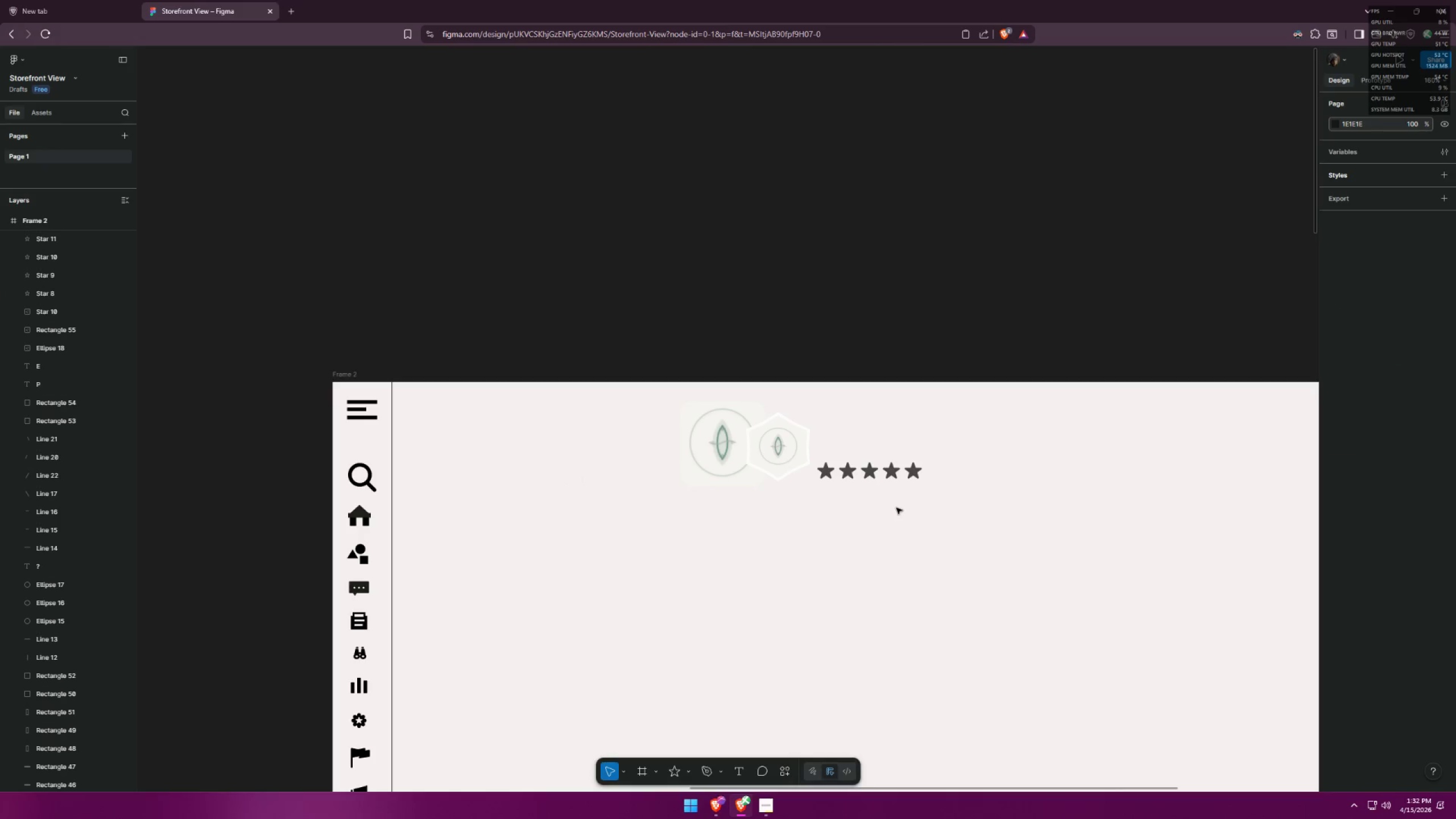 
key(Alt+AltLeft)
 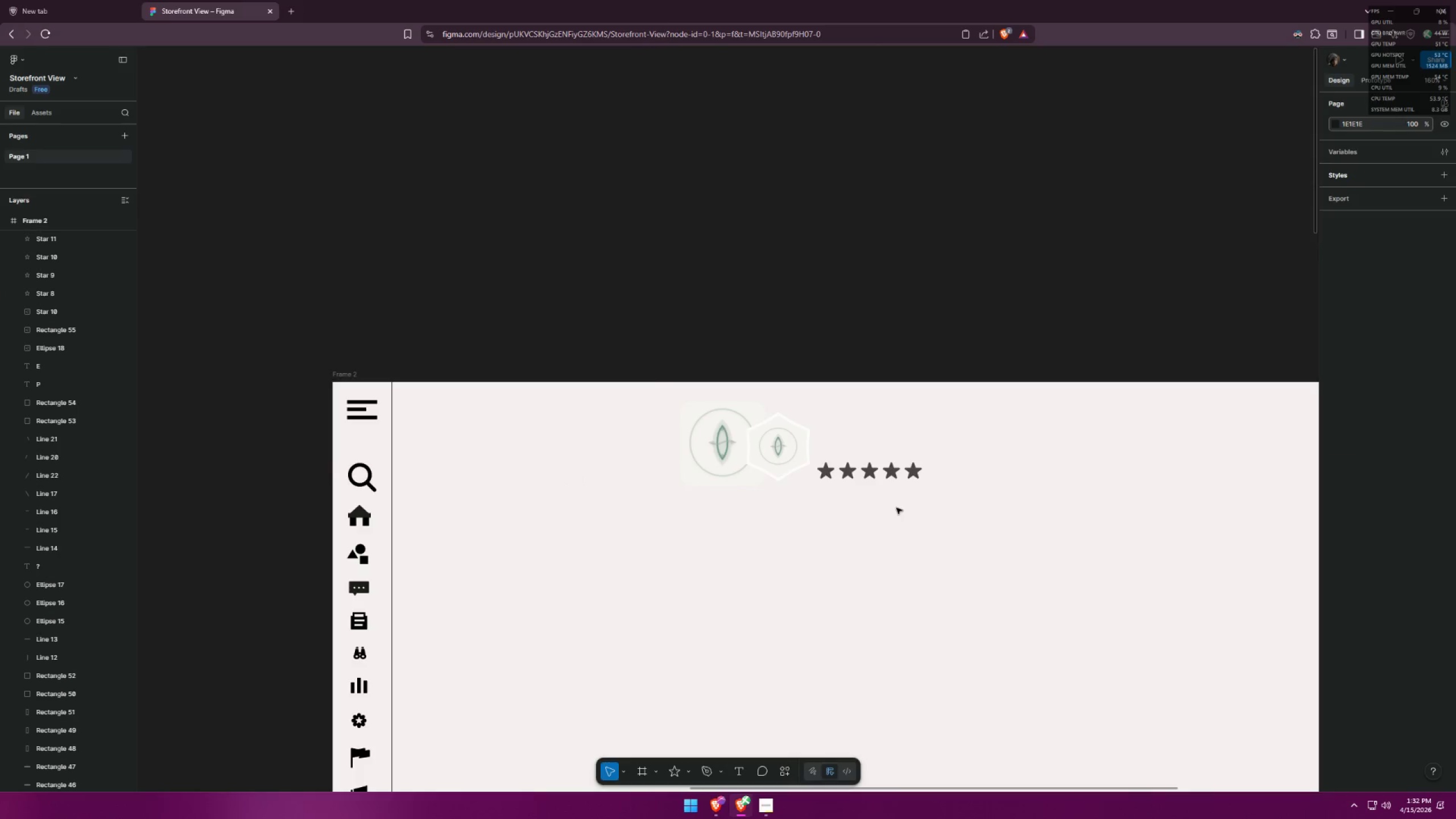 
key(Alt+Tab)
 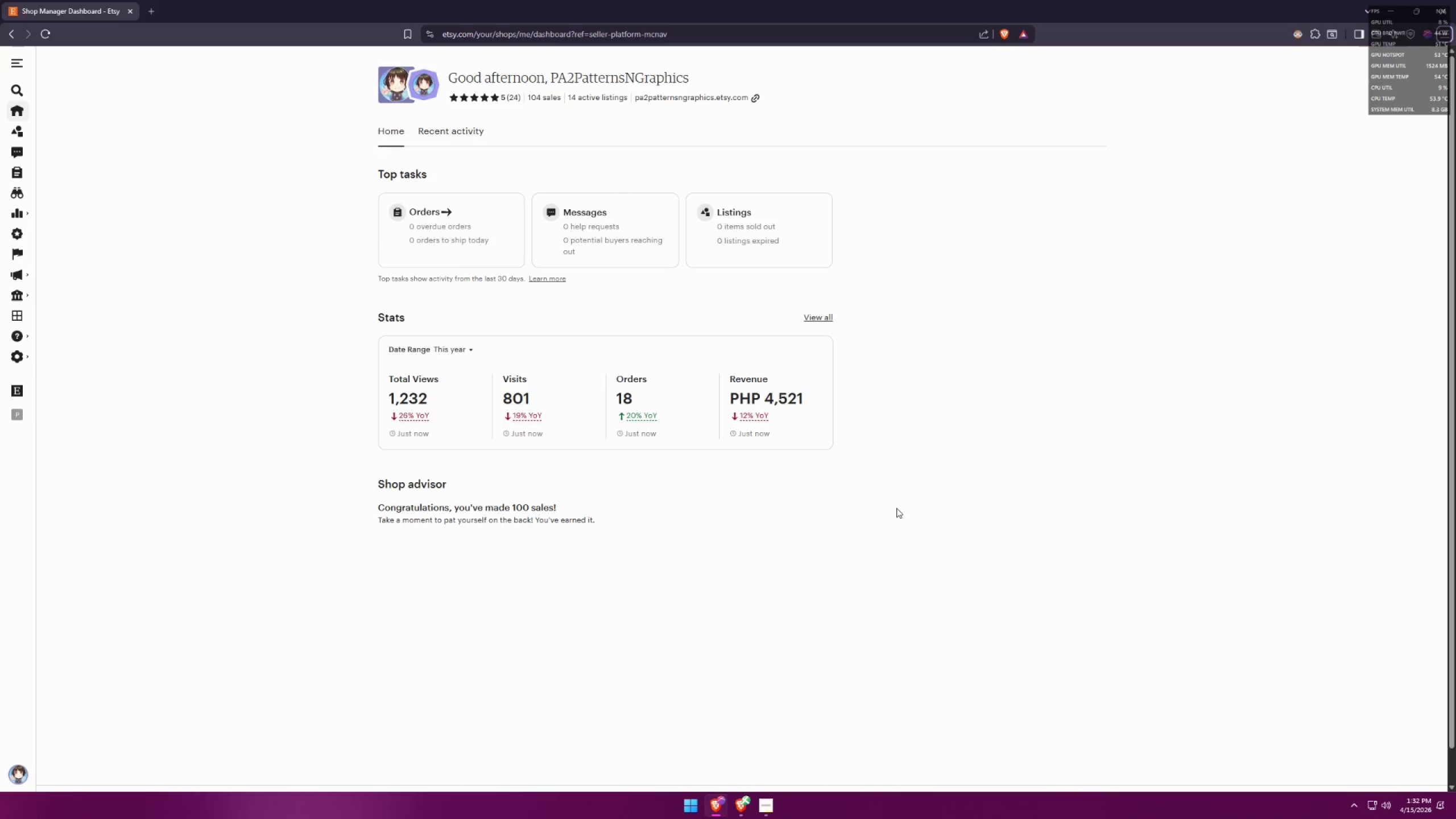 
key(Alt+AltLeft)
 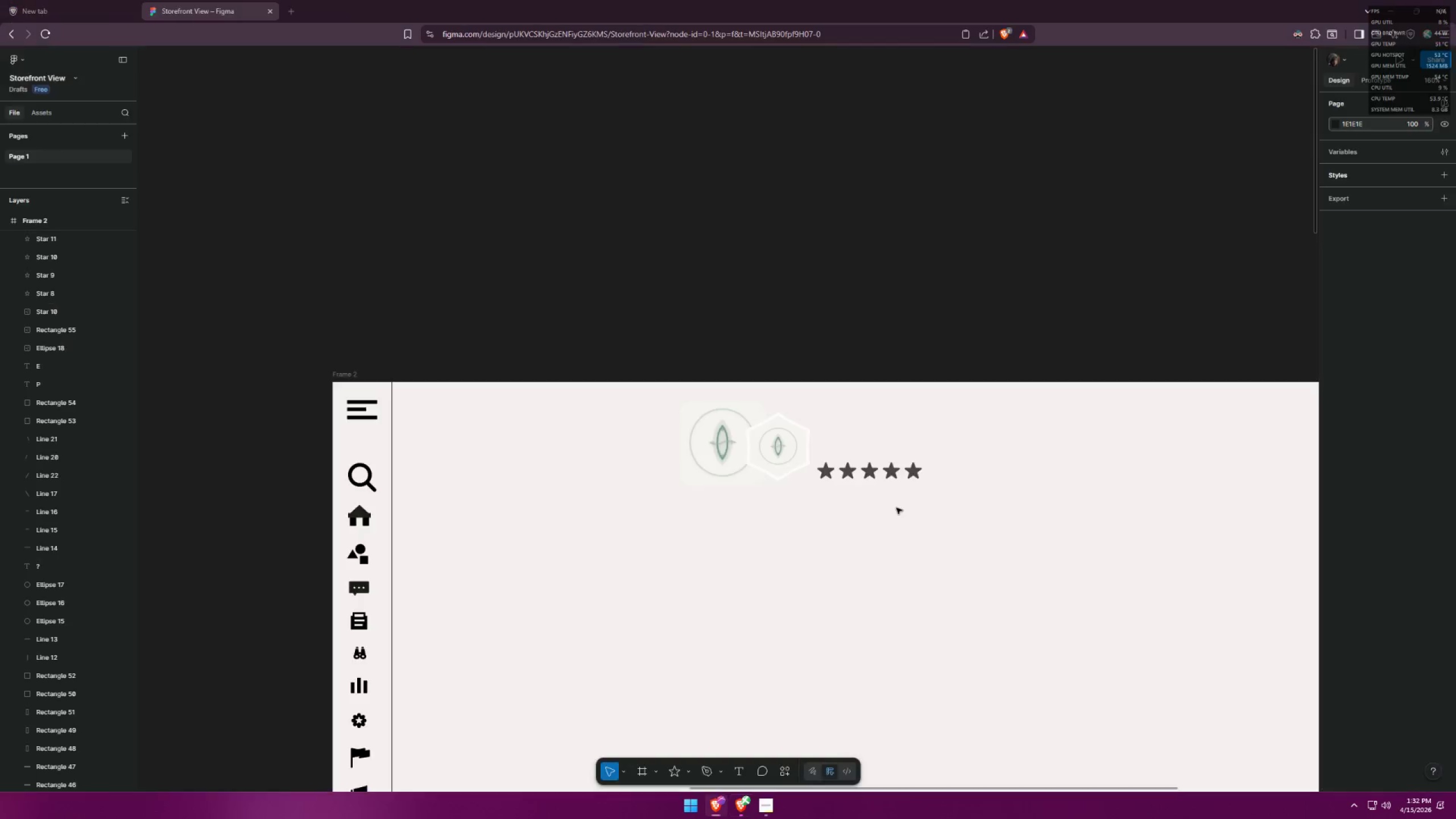 
key(Alt+Tab)
 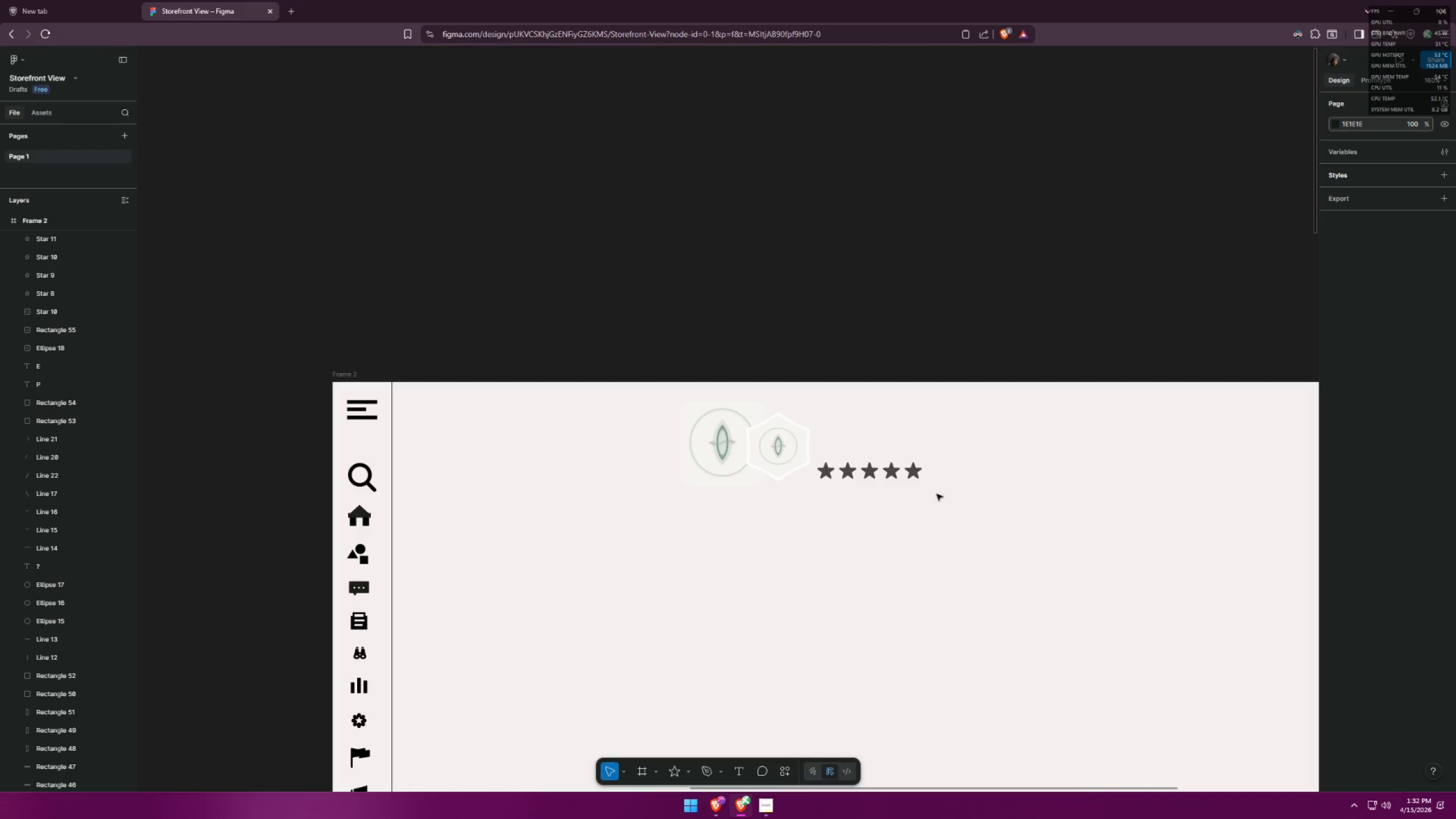 
key(Alt+AltLeft)
 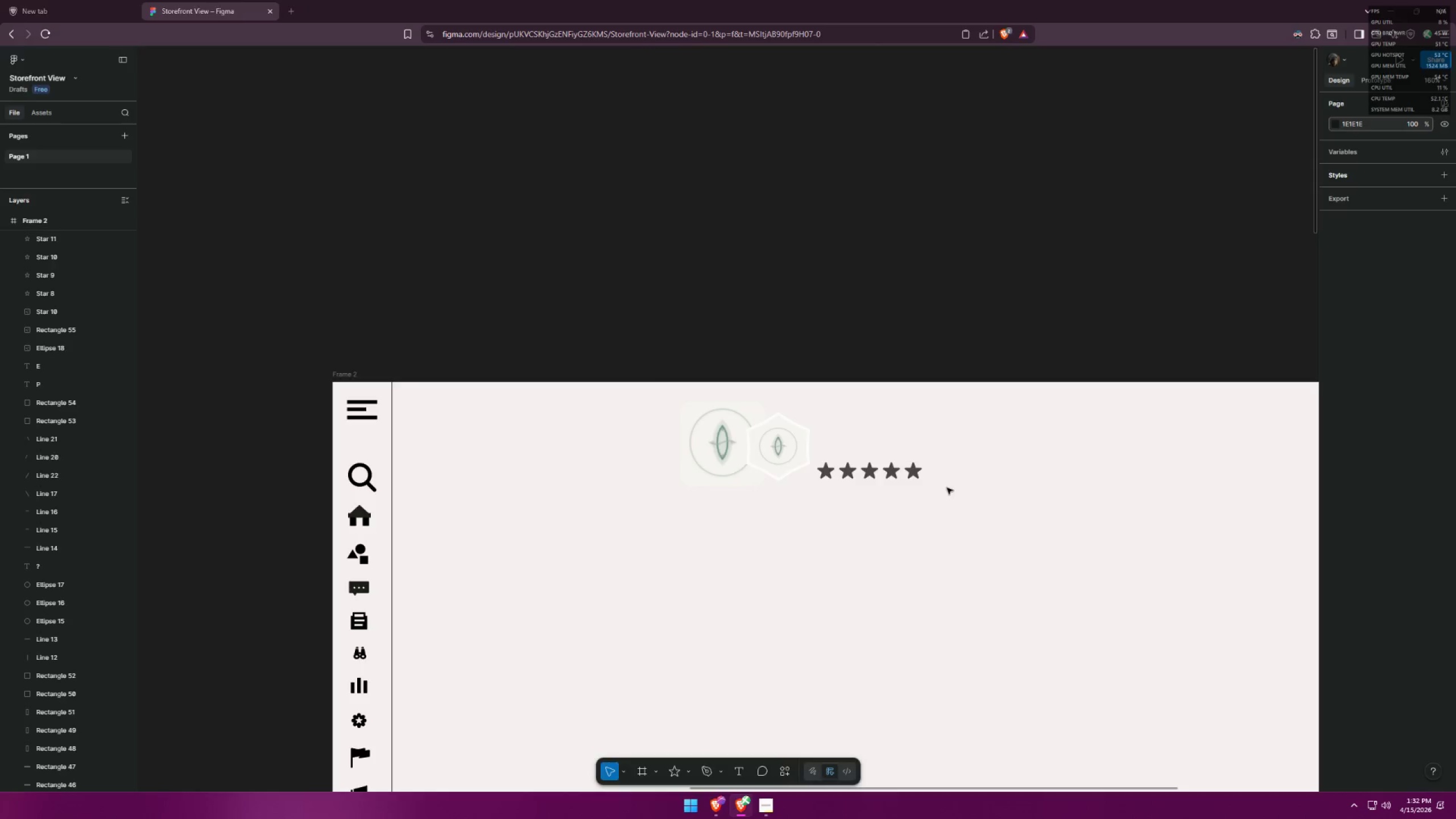 
key(Alt+Tab)
 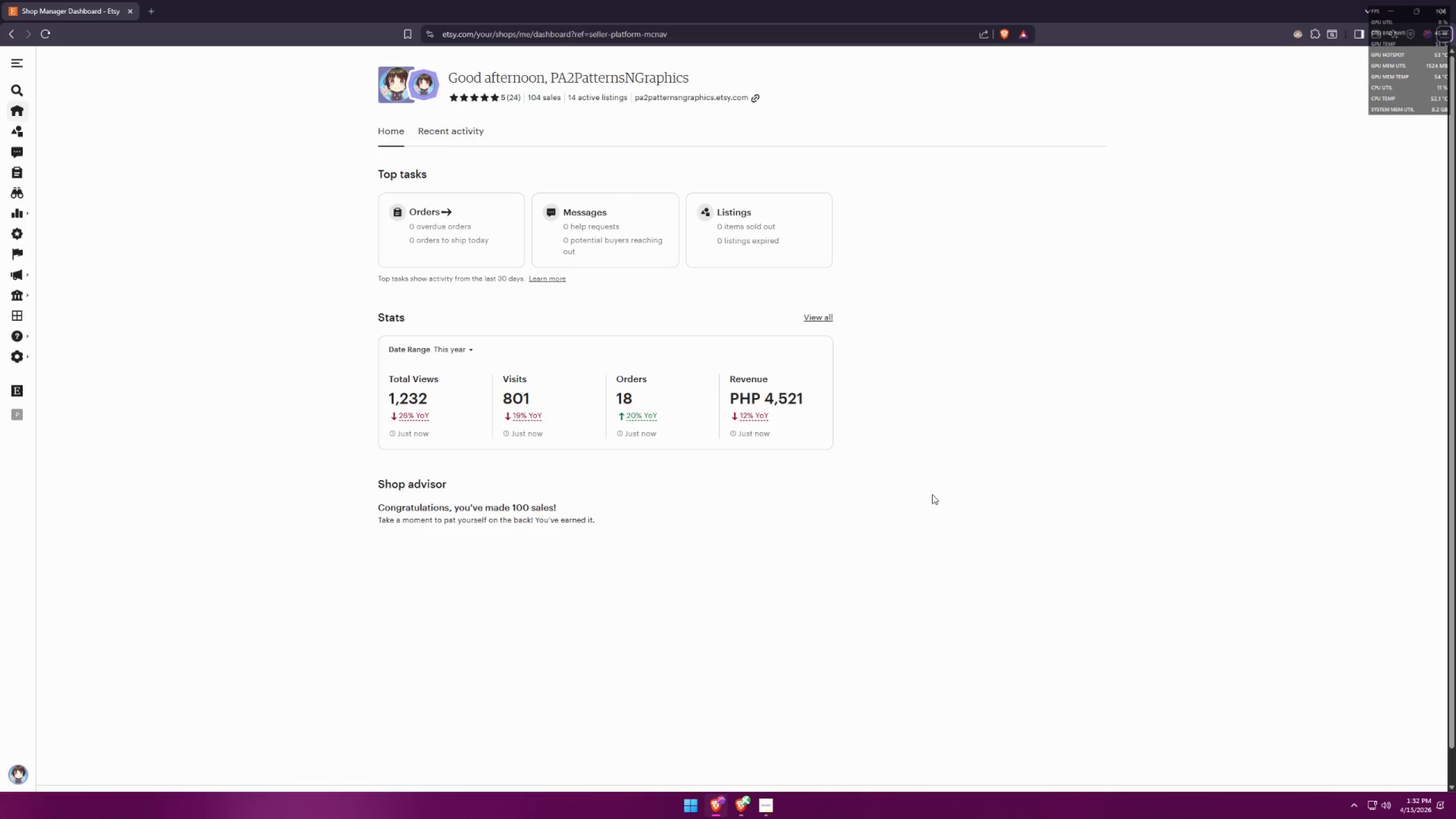 
key(Alt+AltLeft)
 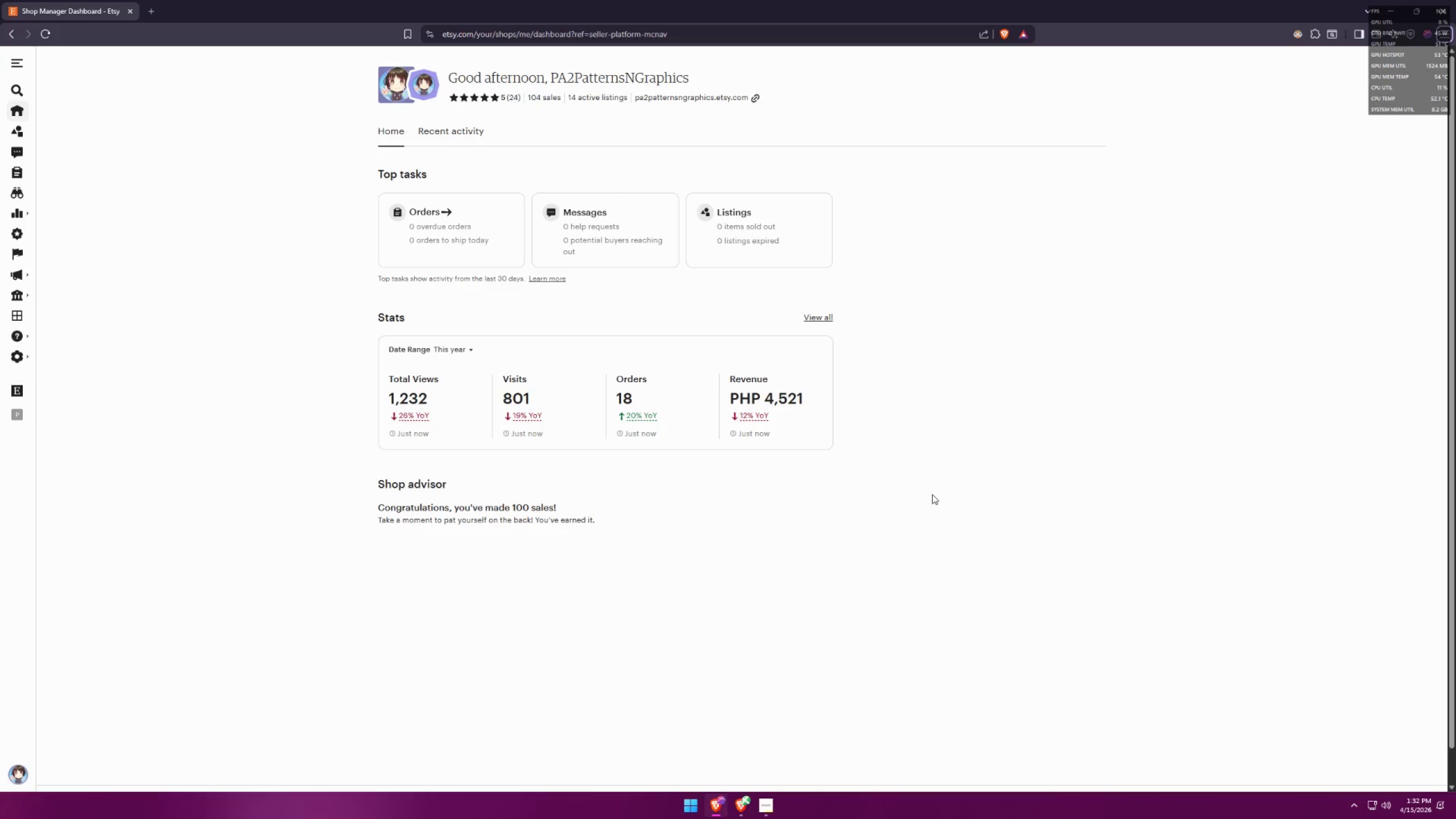 
key(Alt+Tab)
 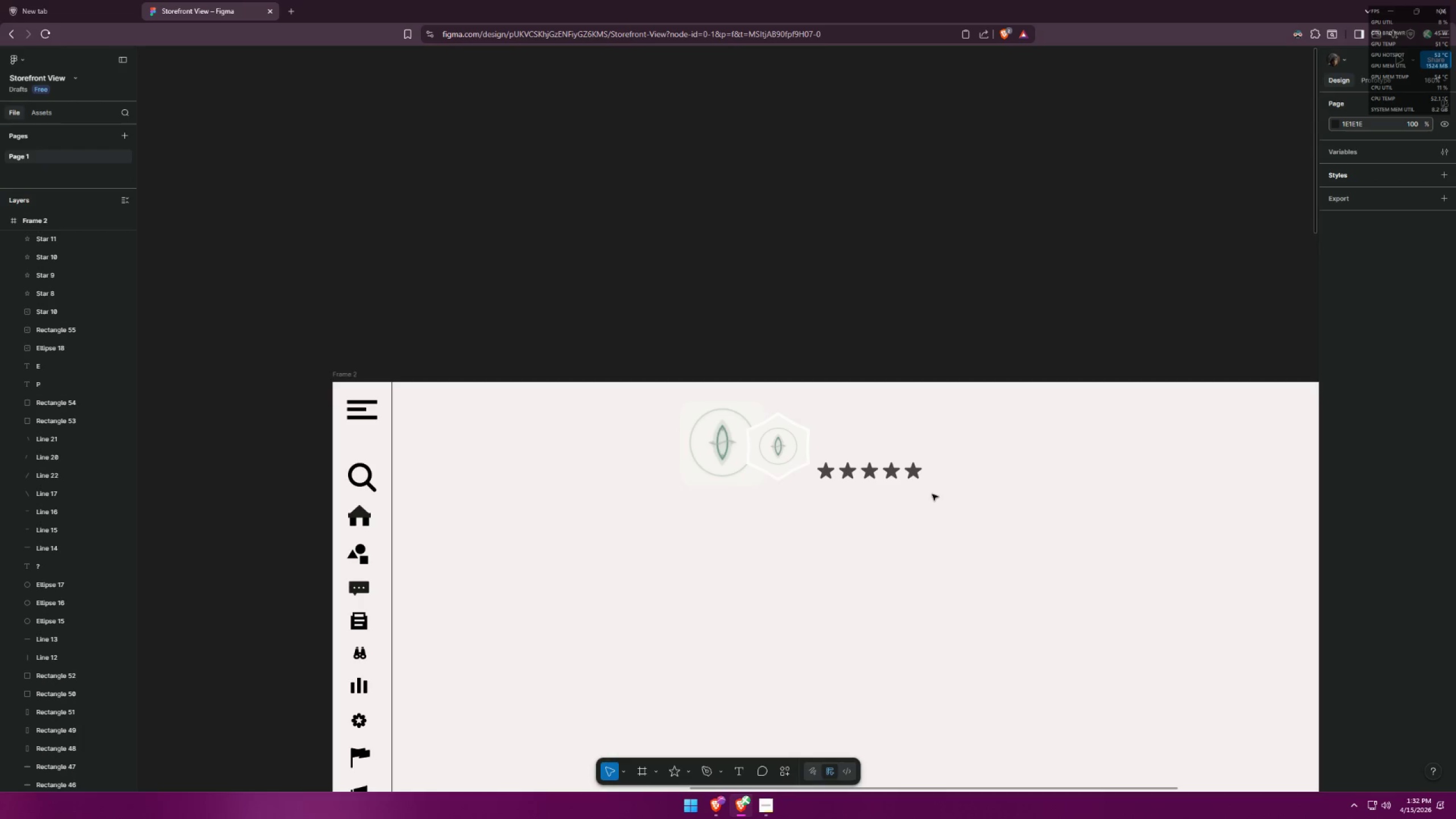 
key(Alt+AltLeft)
 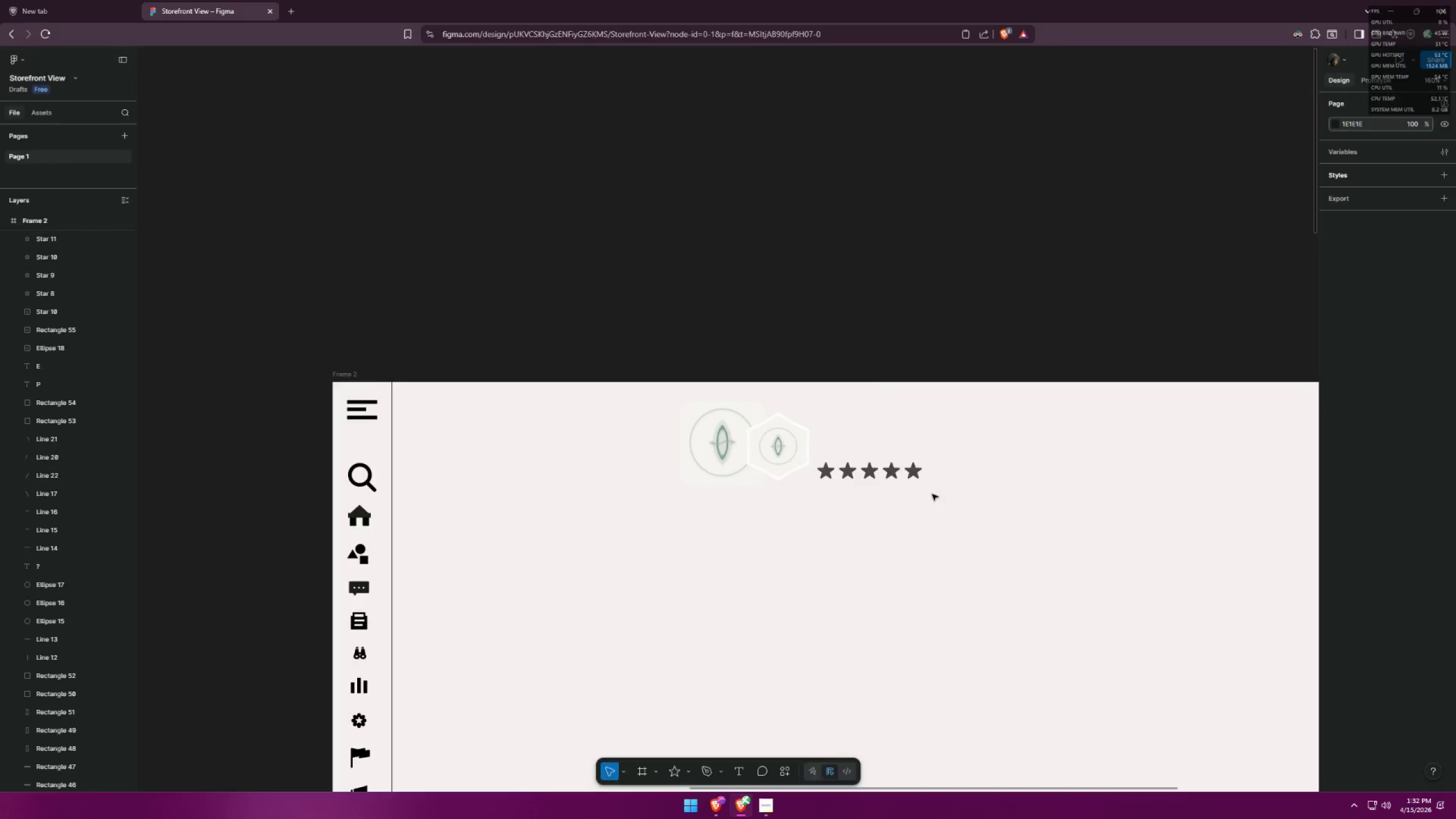 
key(Alt+Tab)
 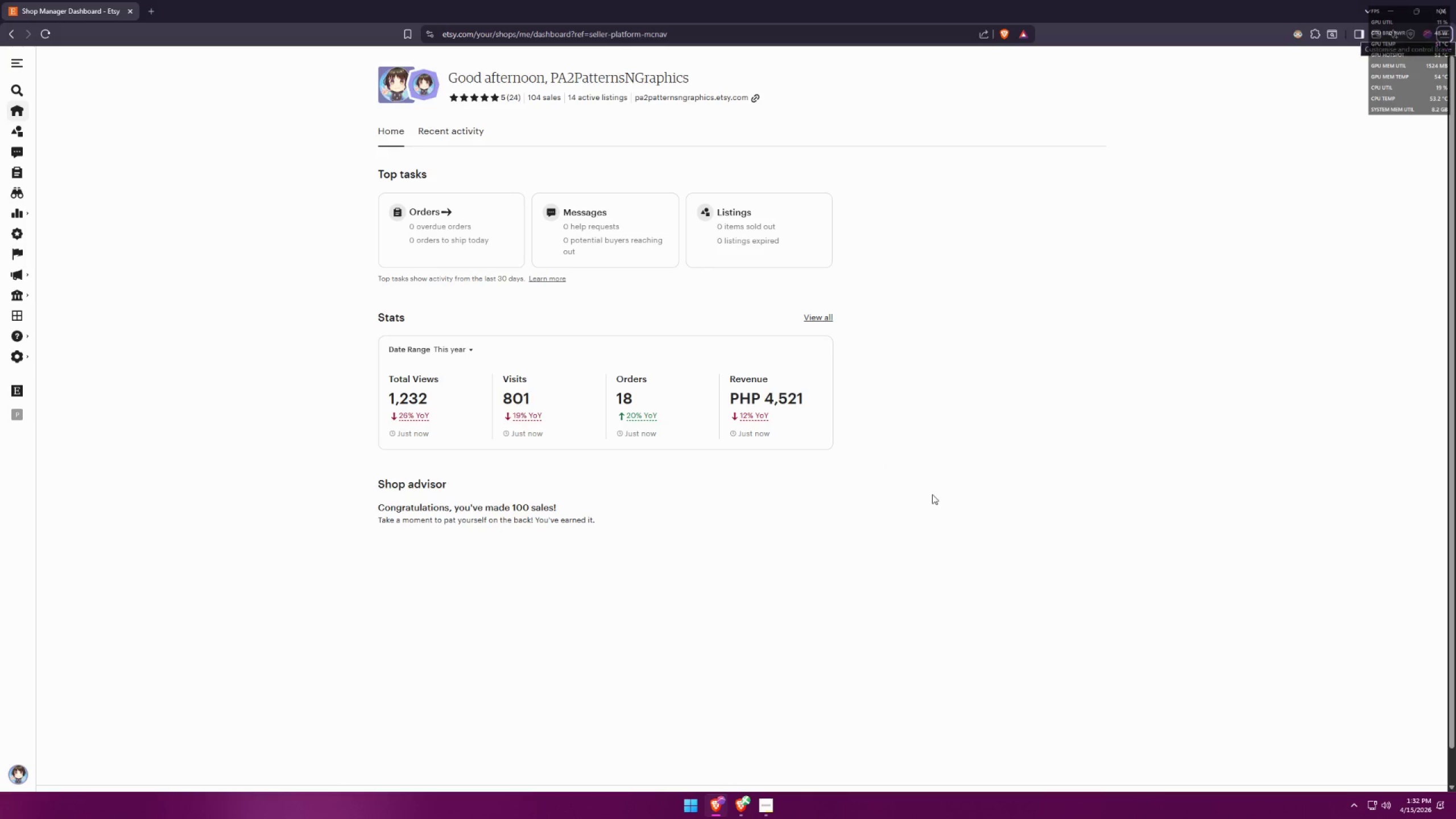 
key(Alt+AltLeft)
 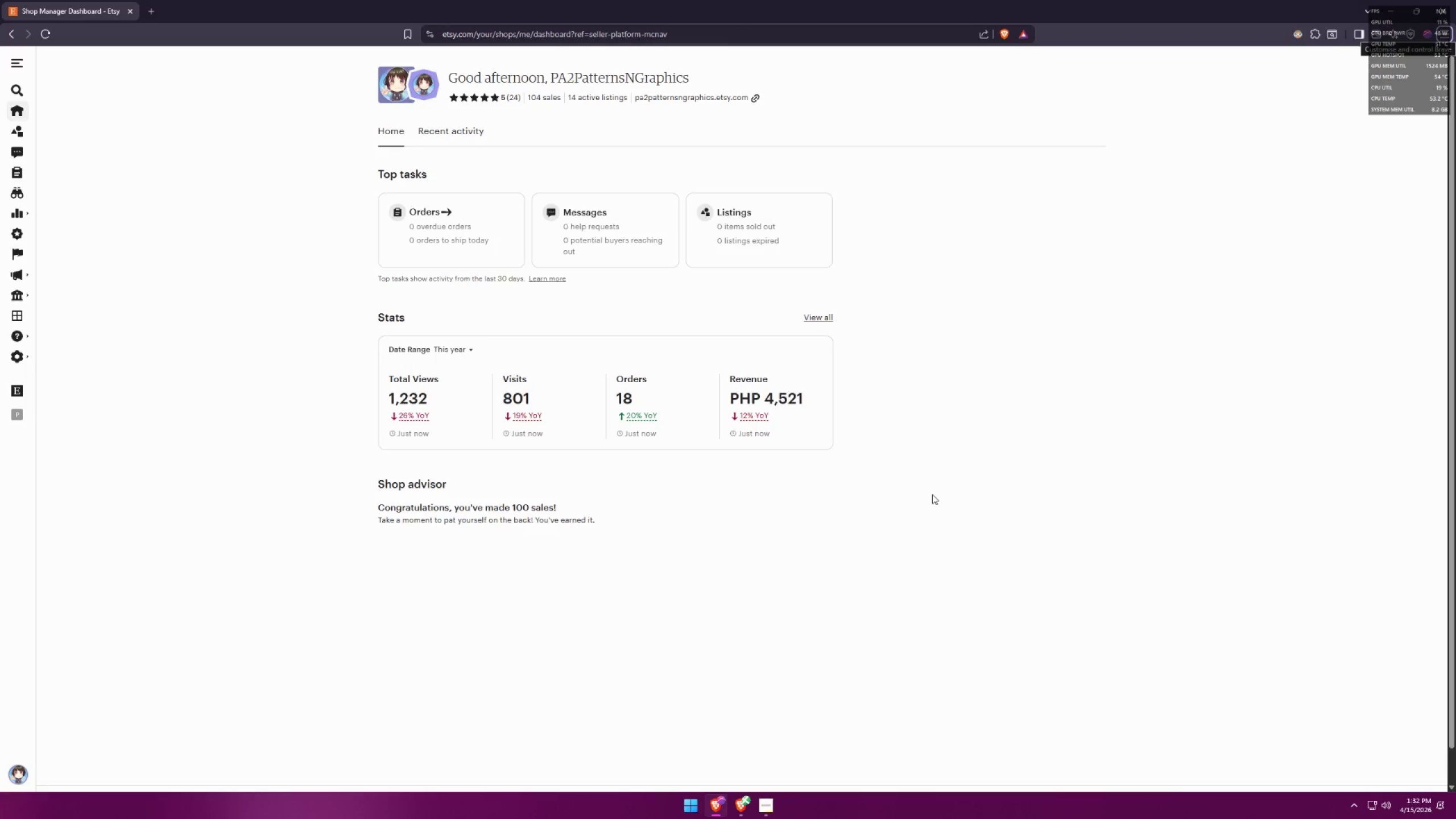 
key(Alt+Tab)
 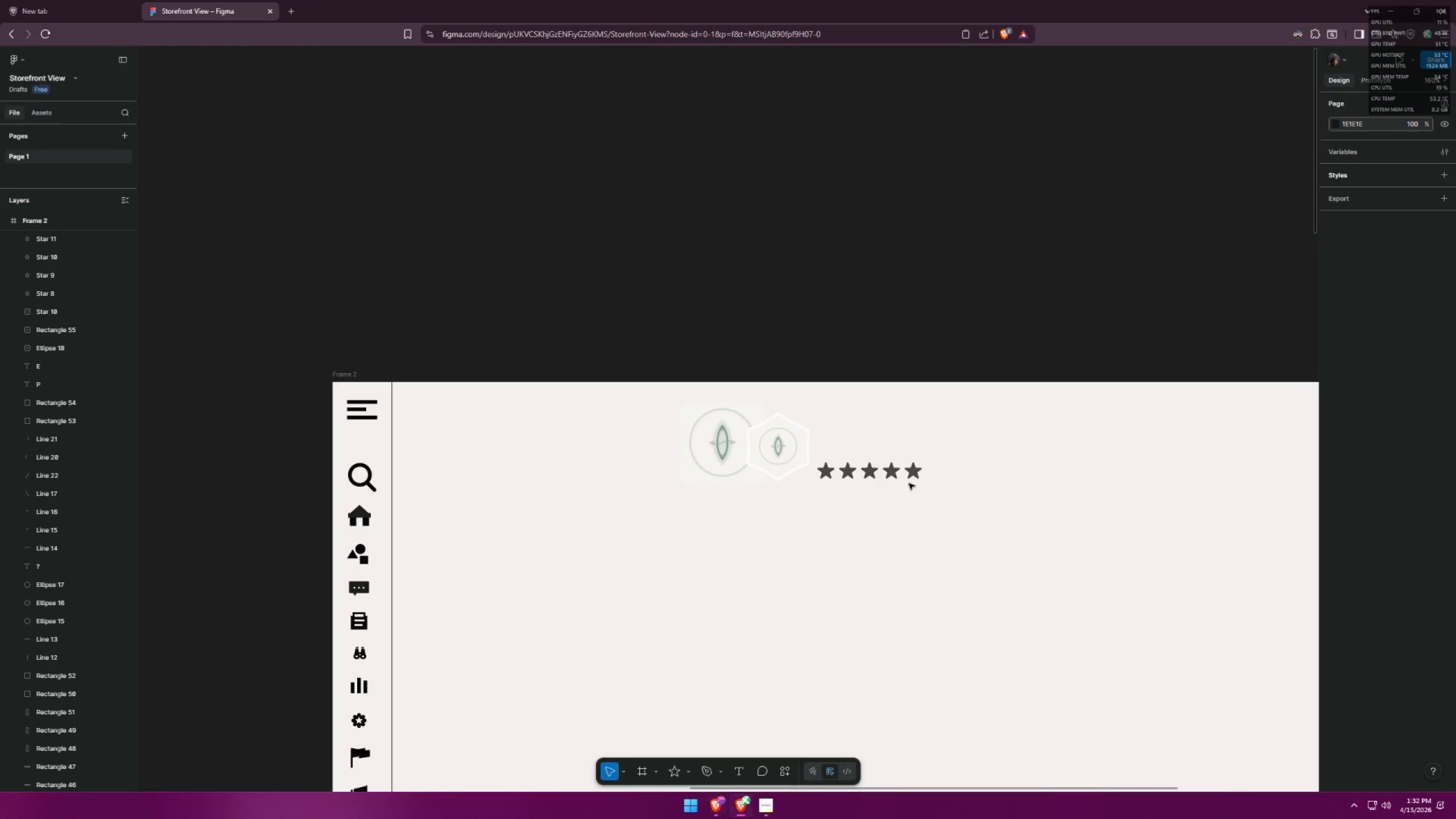 
hold_key(key=ControlLeft, duration=1.51)
hold_key(key=ControlLeft, duration=1.5)
scroll: coordinate [709, 672], scroll_direction: down, amount: 3.0
 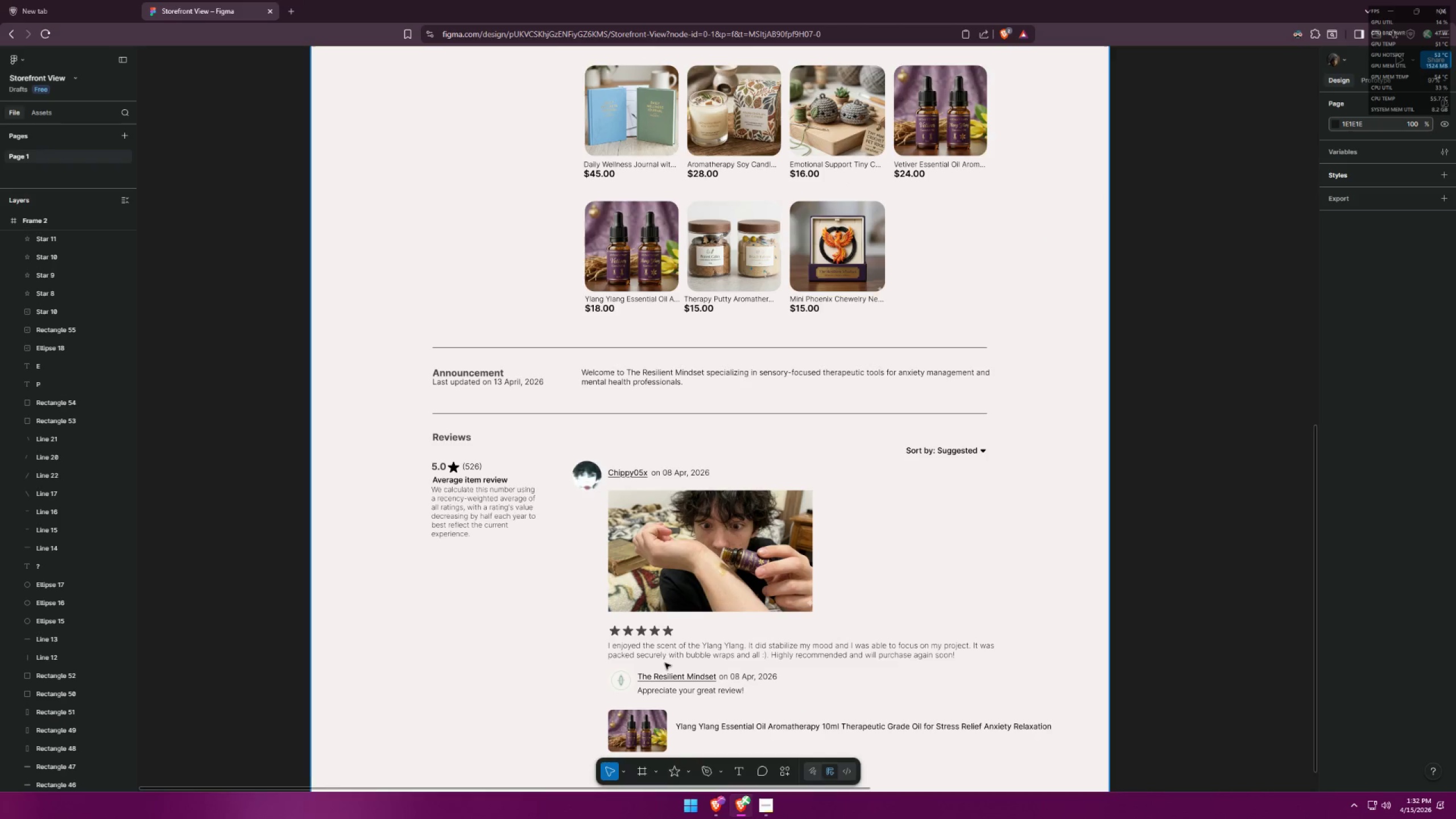 
hold_key(key=ControlLeft, duration=1.5)
scroll: coordinate [573, 663], scroll_direction: down, amount: 6.0
 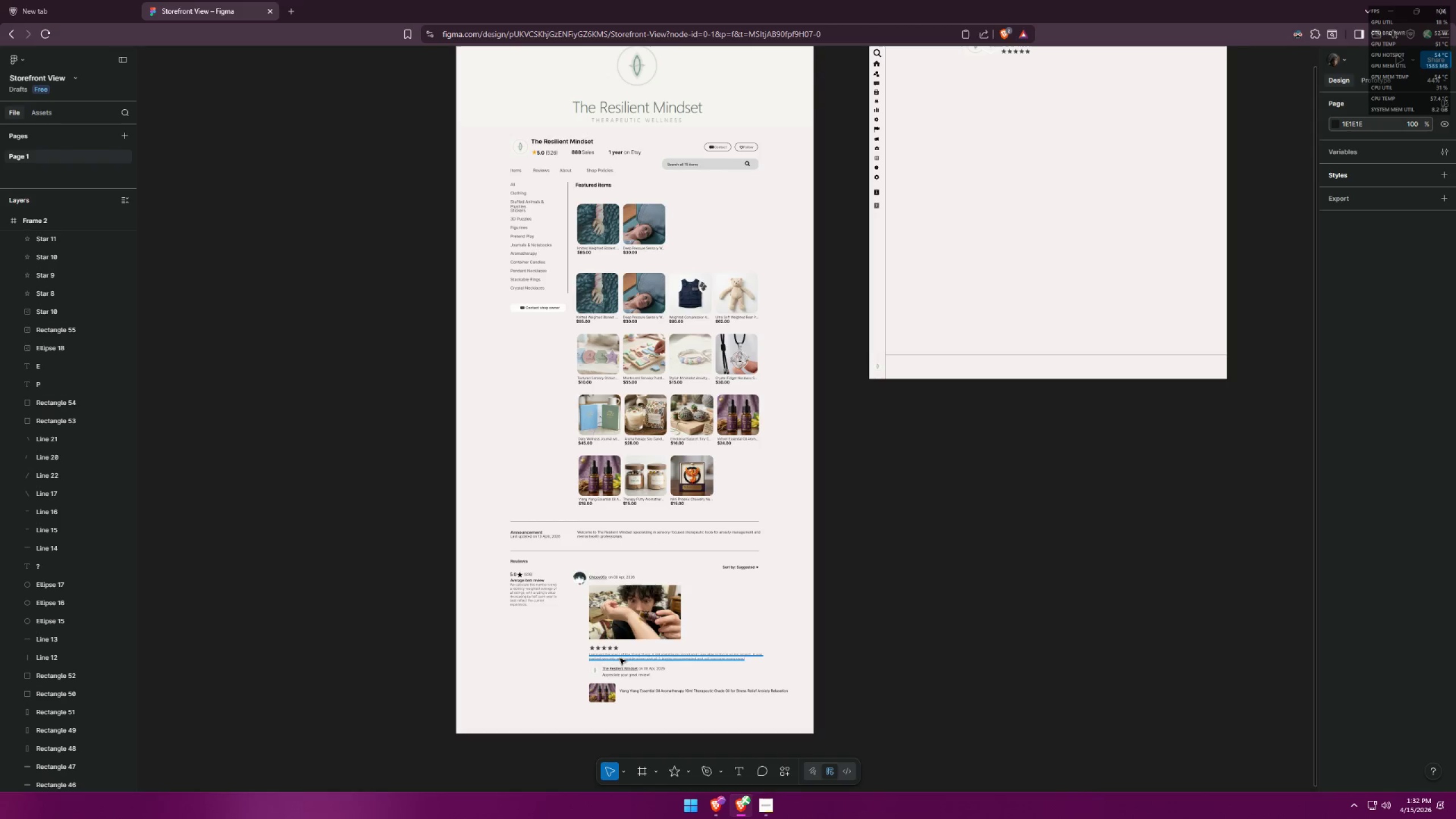 
hold_key(key=ControlLeft, duration=0.53)
 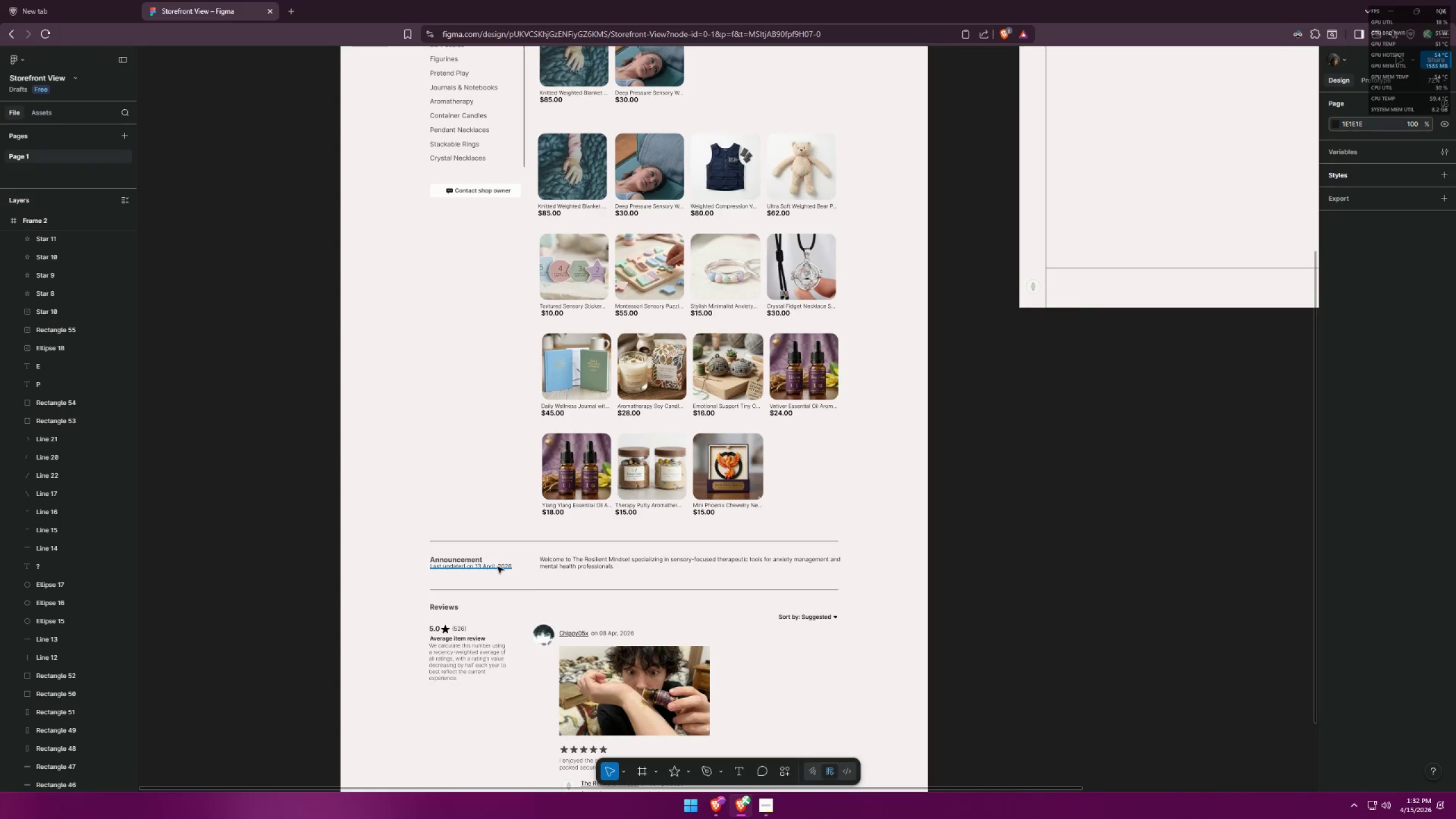 
scroll: coordinate [614, 710], scroll_direction: up, amount: 3.0
 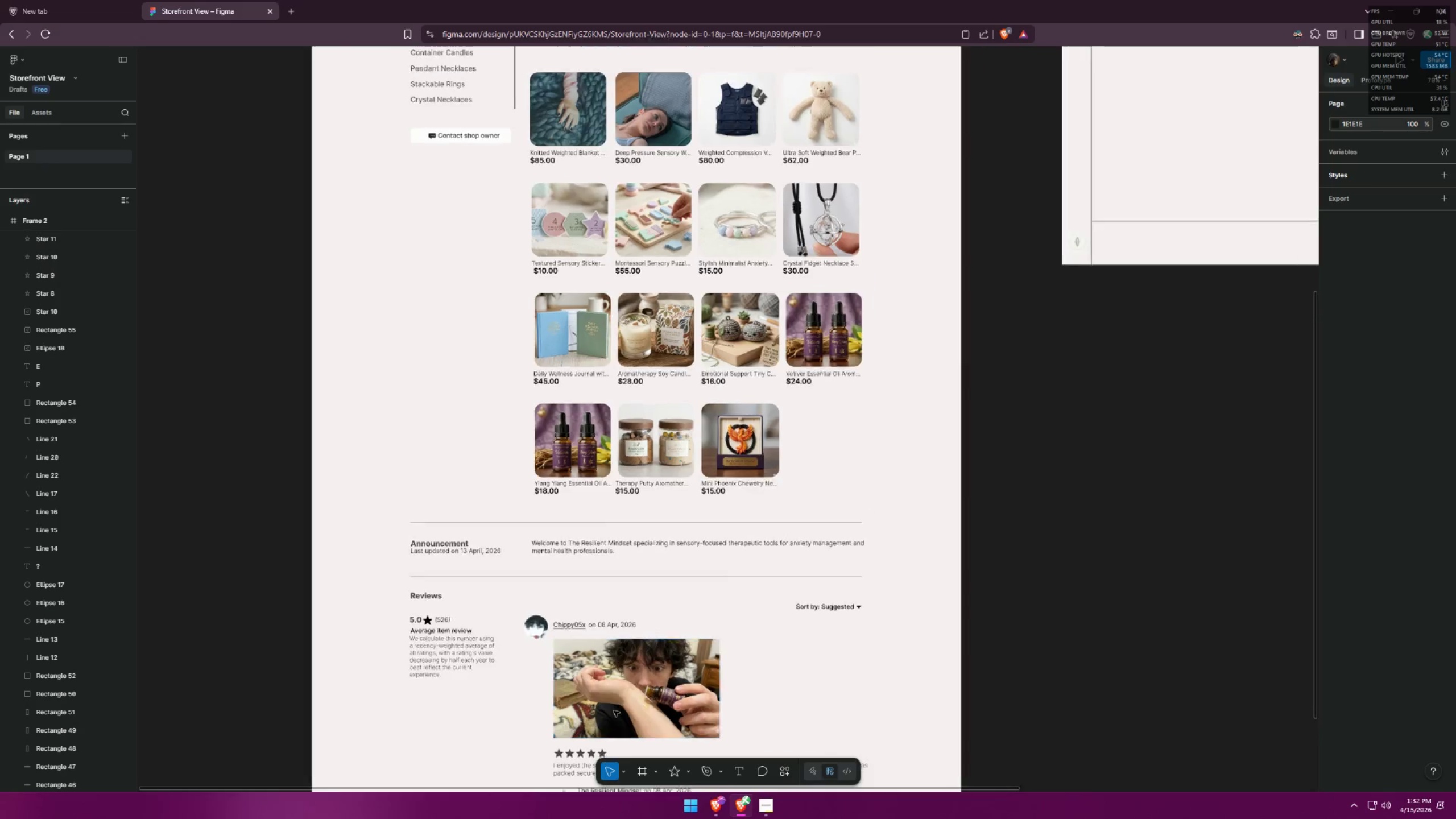 
hold_key(key=AltLeft, duration=0.59)
left_click([498, 567])
 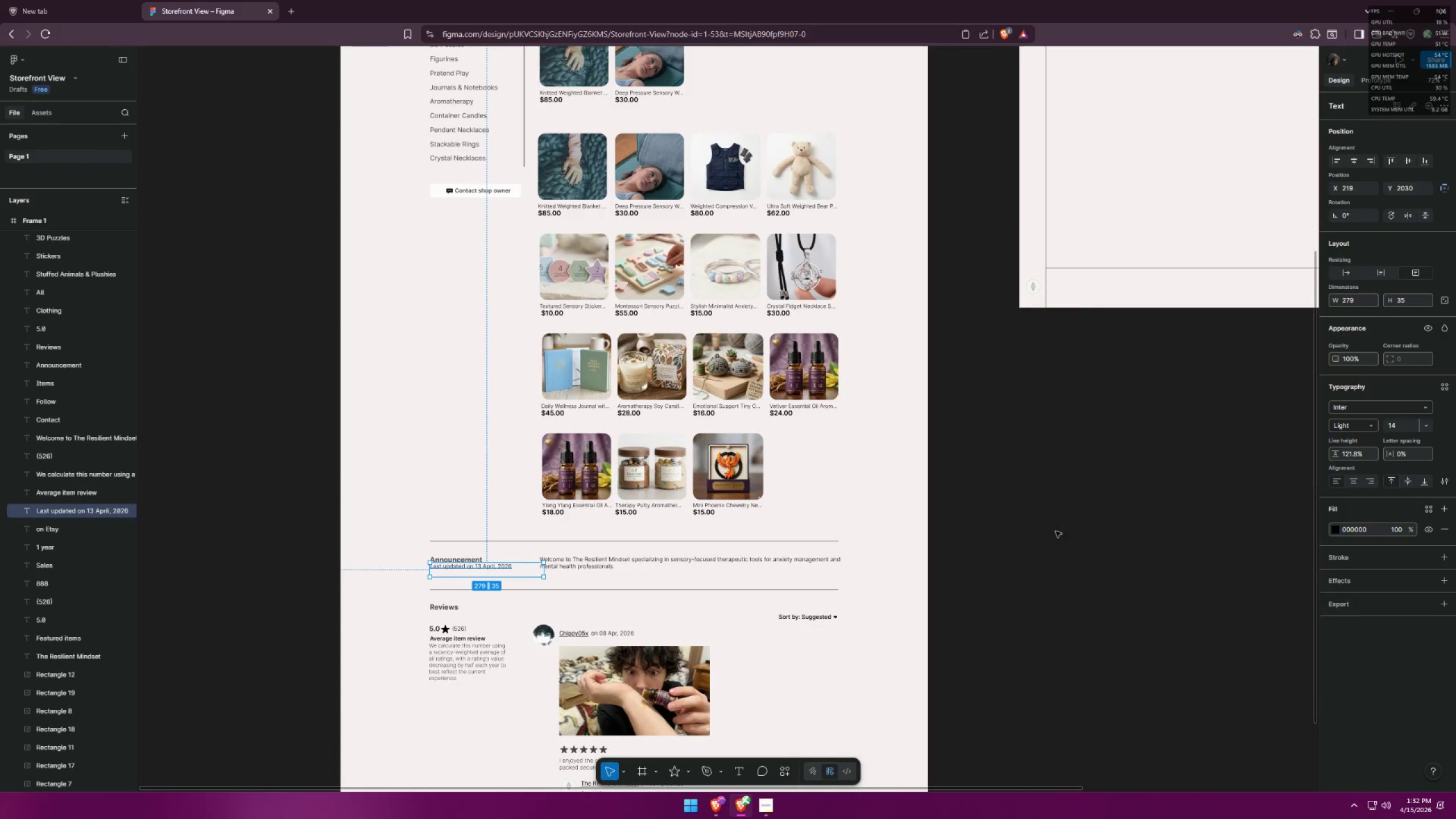 
left_click([1065, 525])
 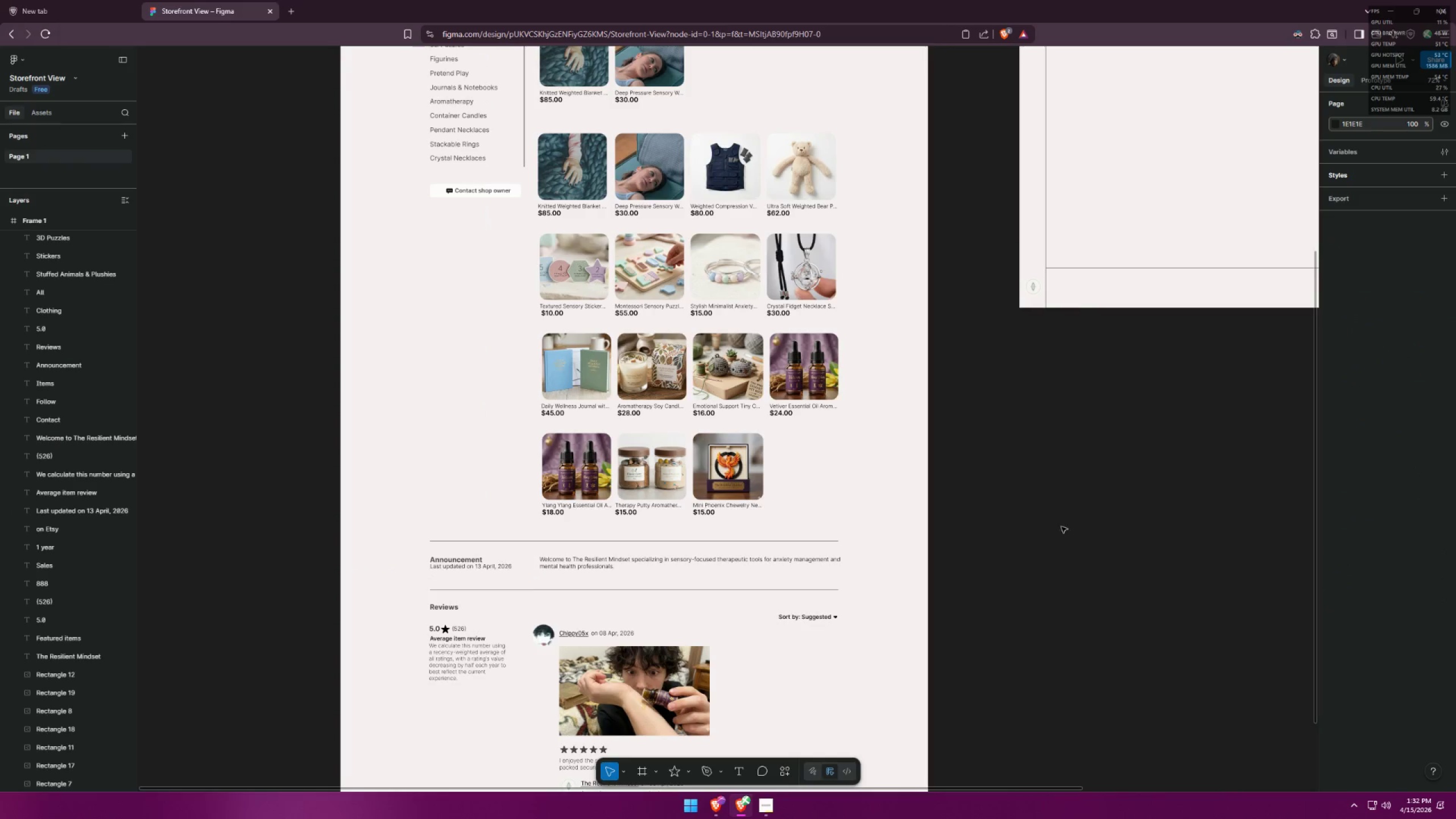 
hold_key(key=ControlLeft, duration=1.5)
hold_key(key=ControlLeft, duration=0.56)
scroll: coordinate [984, 326], scroll_direction: up, amount: 6.0
 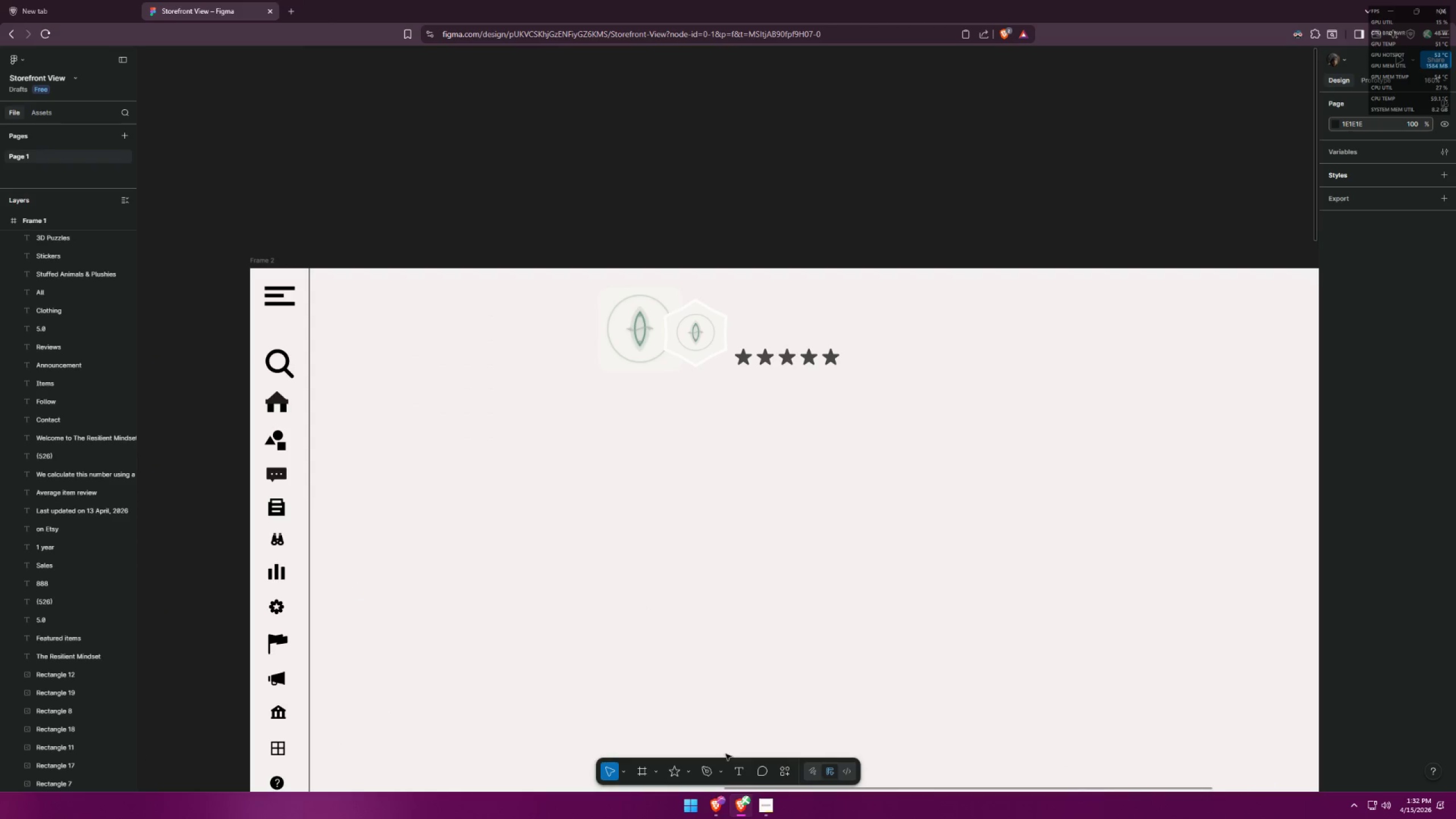 
double_click([768, 419])
 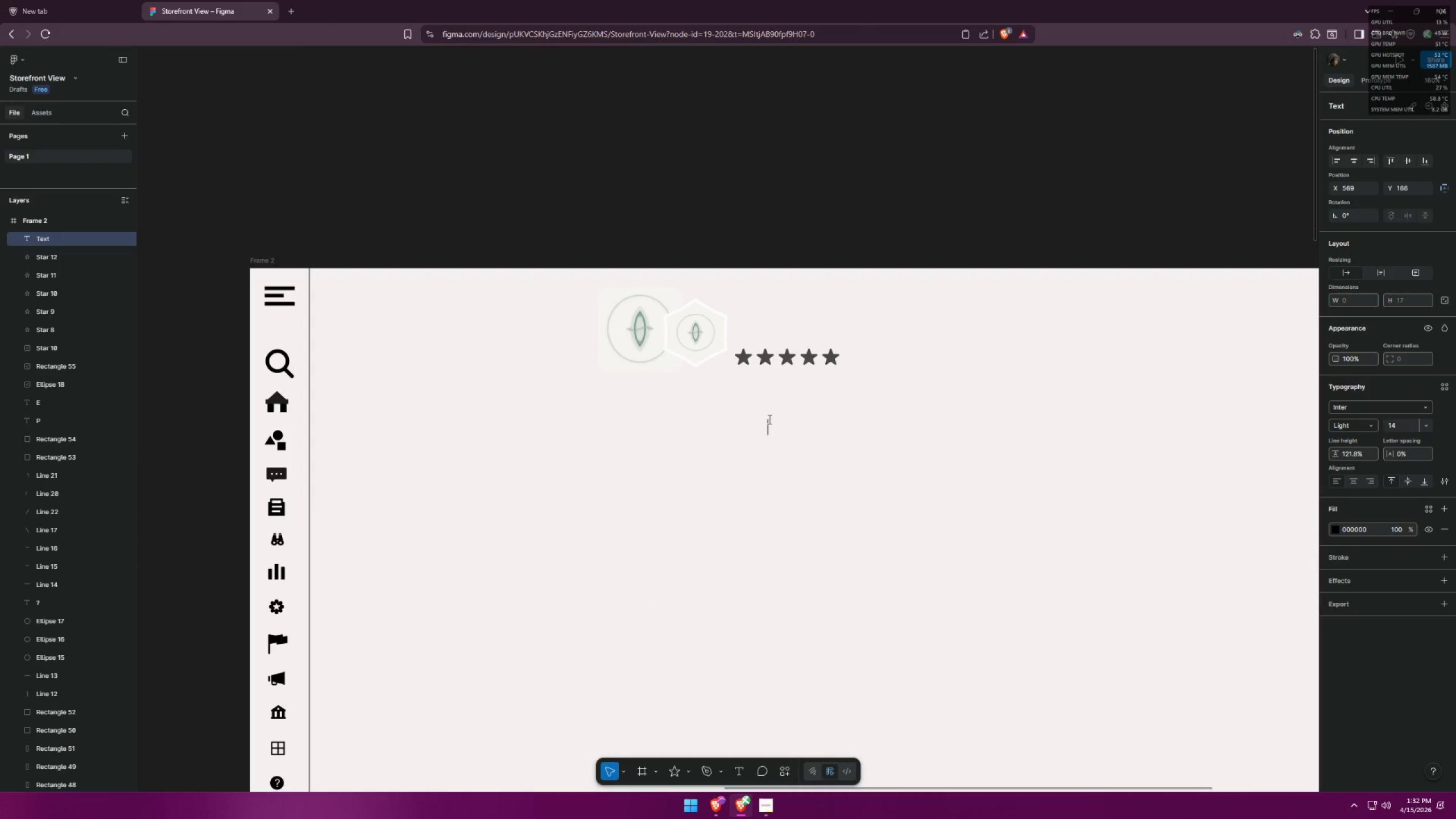 
key(Alt+AltLeft)
 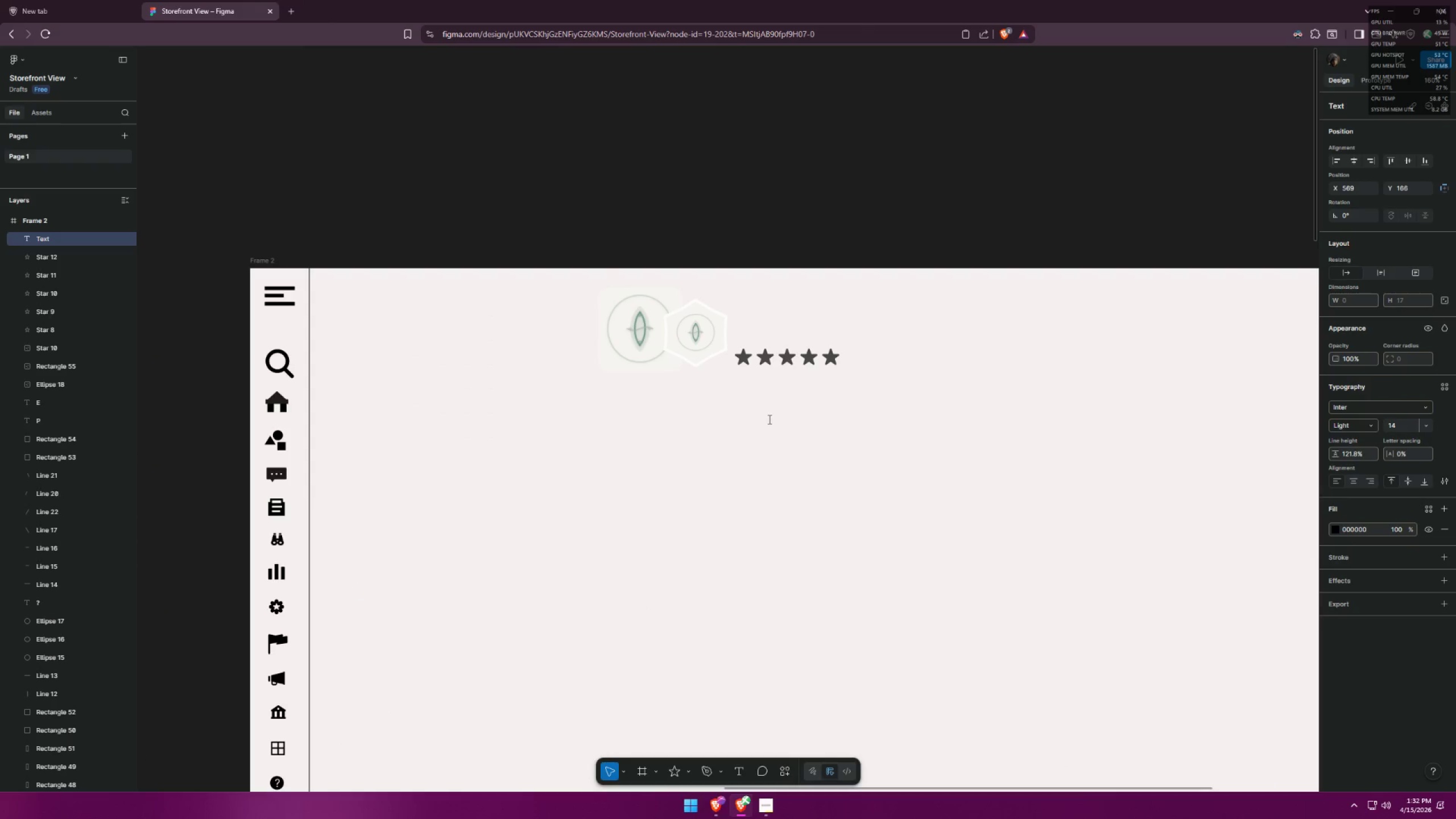 
key(Alt+Tab)
 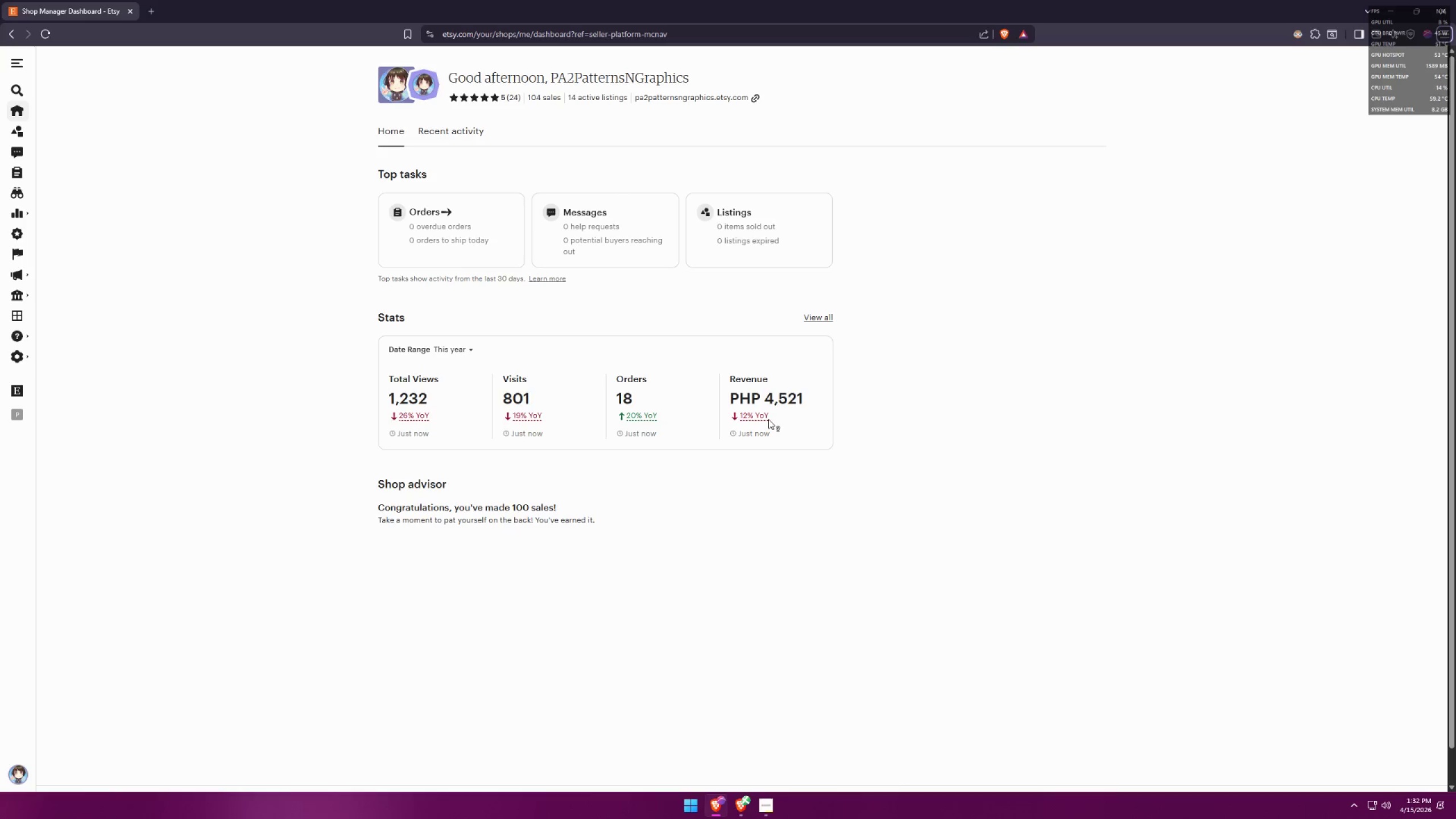 
key(Alt+AltLeft)
 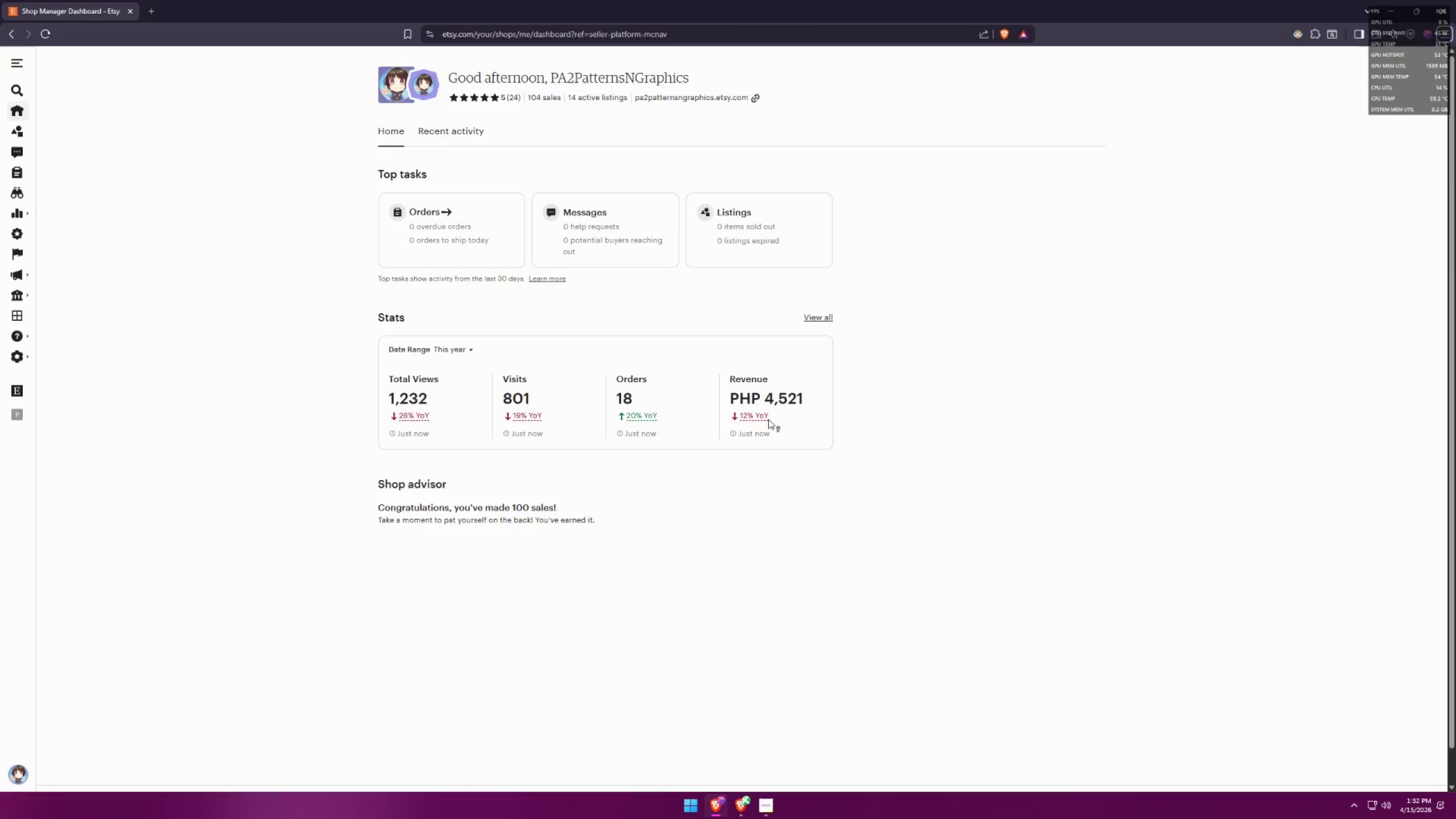 
key(Alt+Tab)
 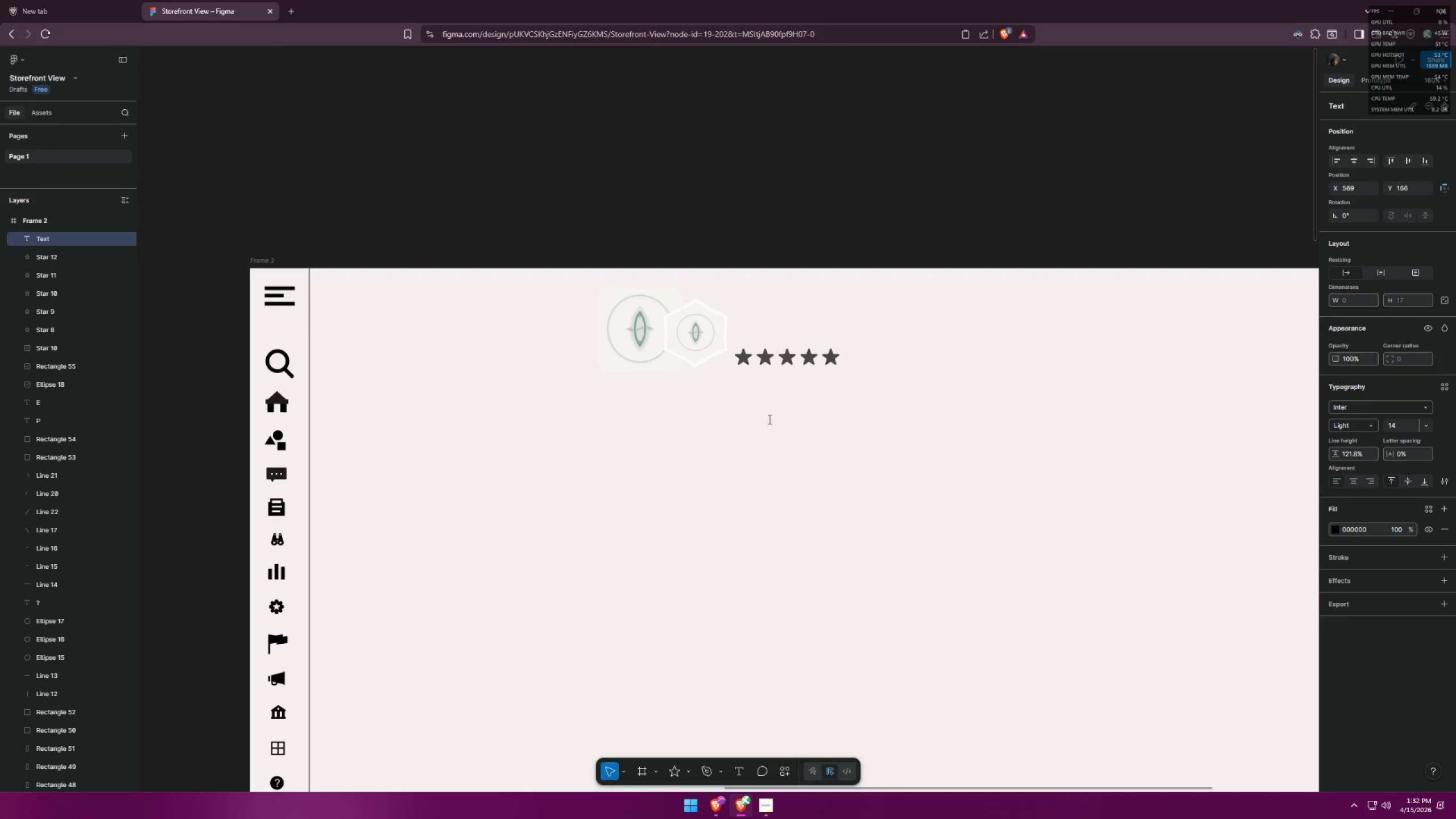 
key(5)
 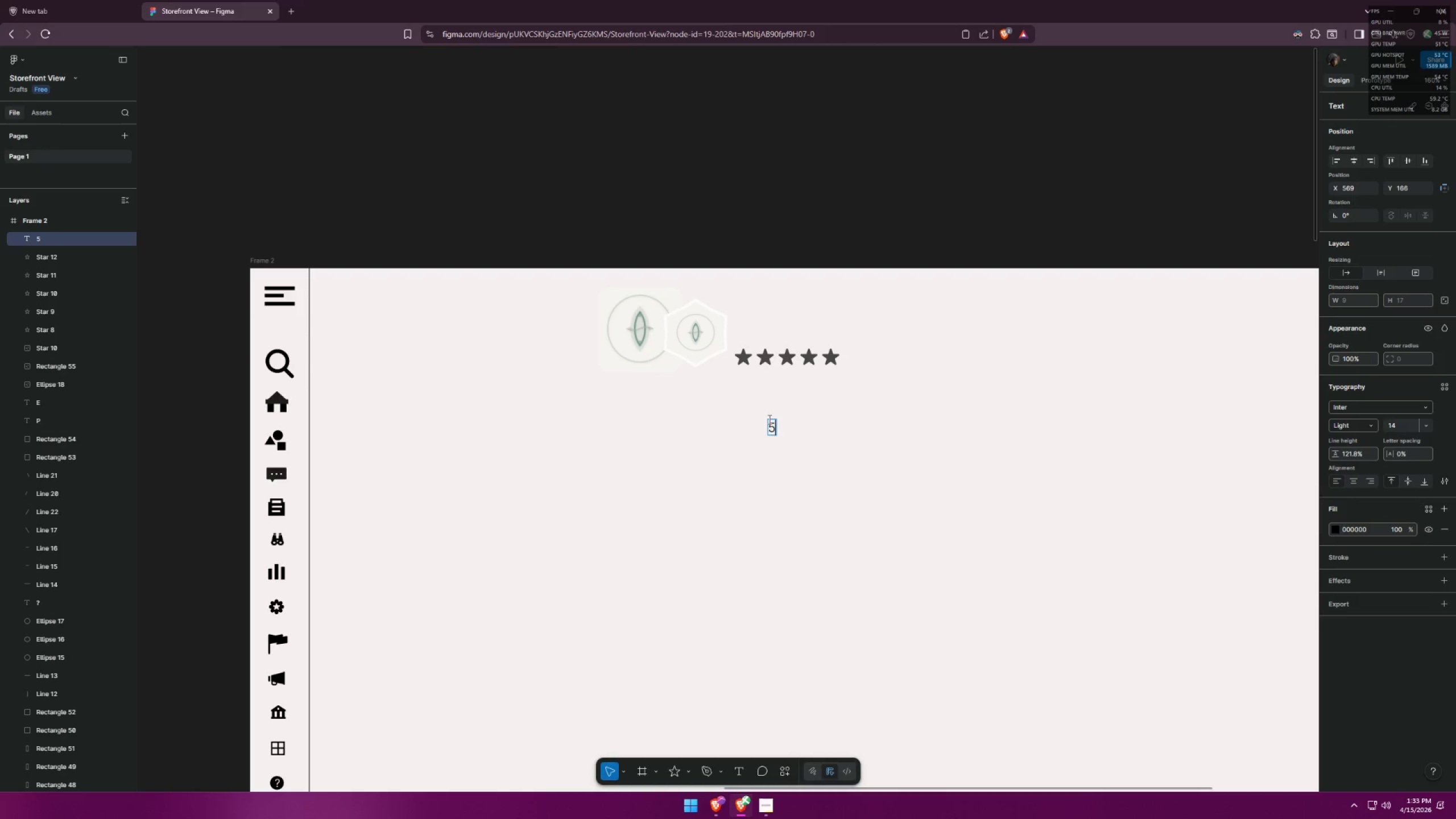 
key(Space)
 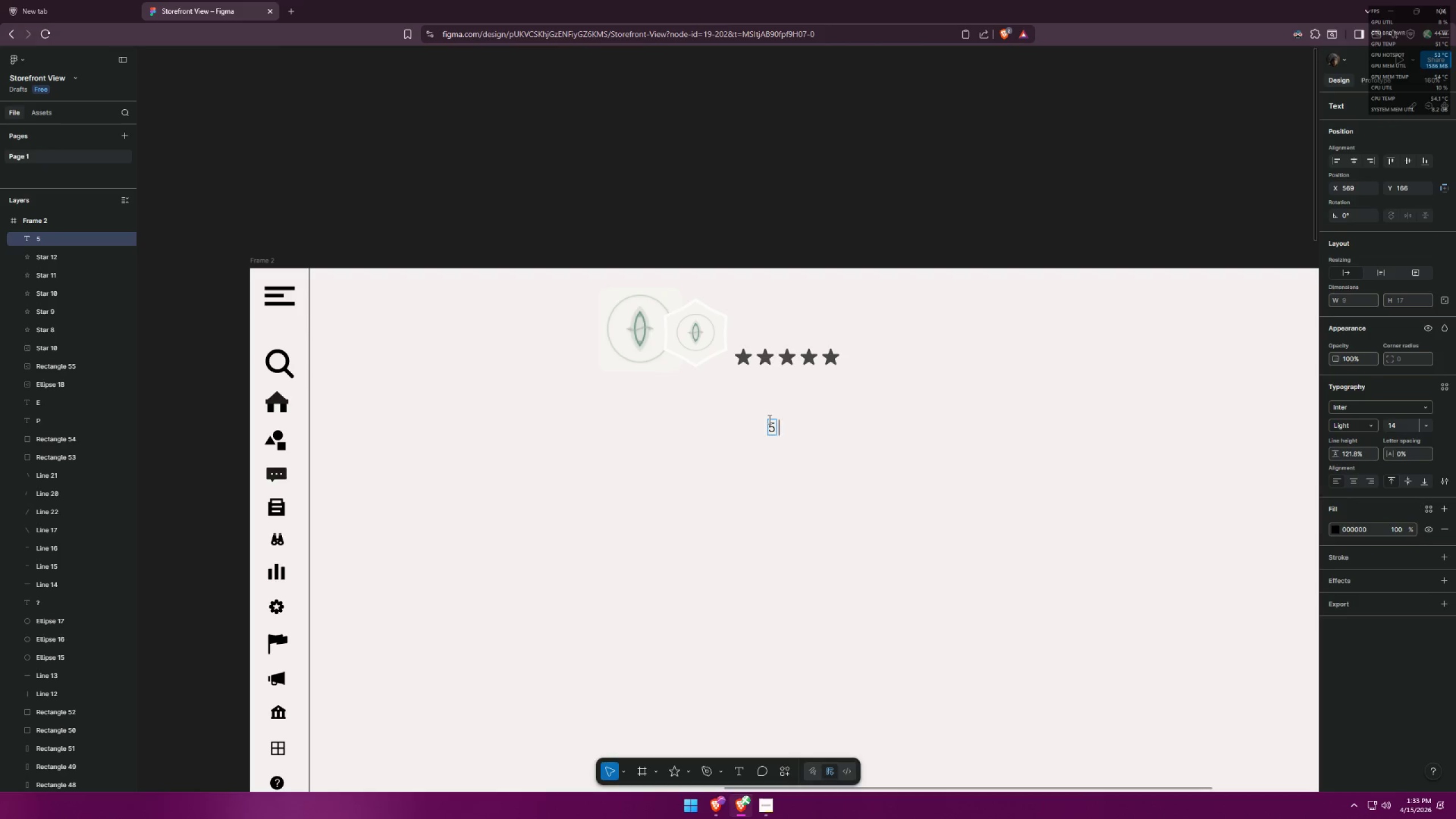 
key(Backspace)
 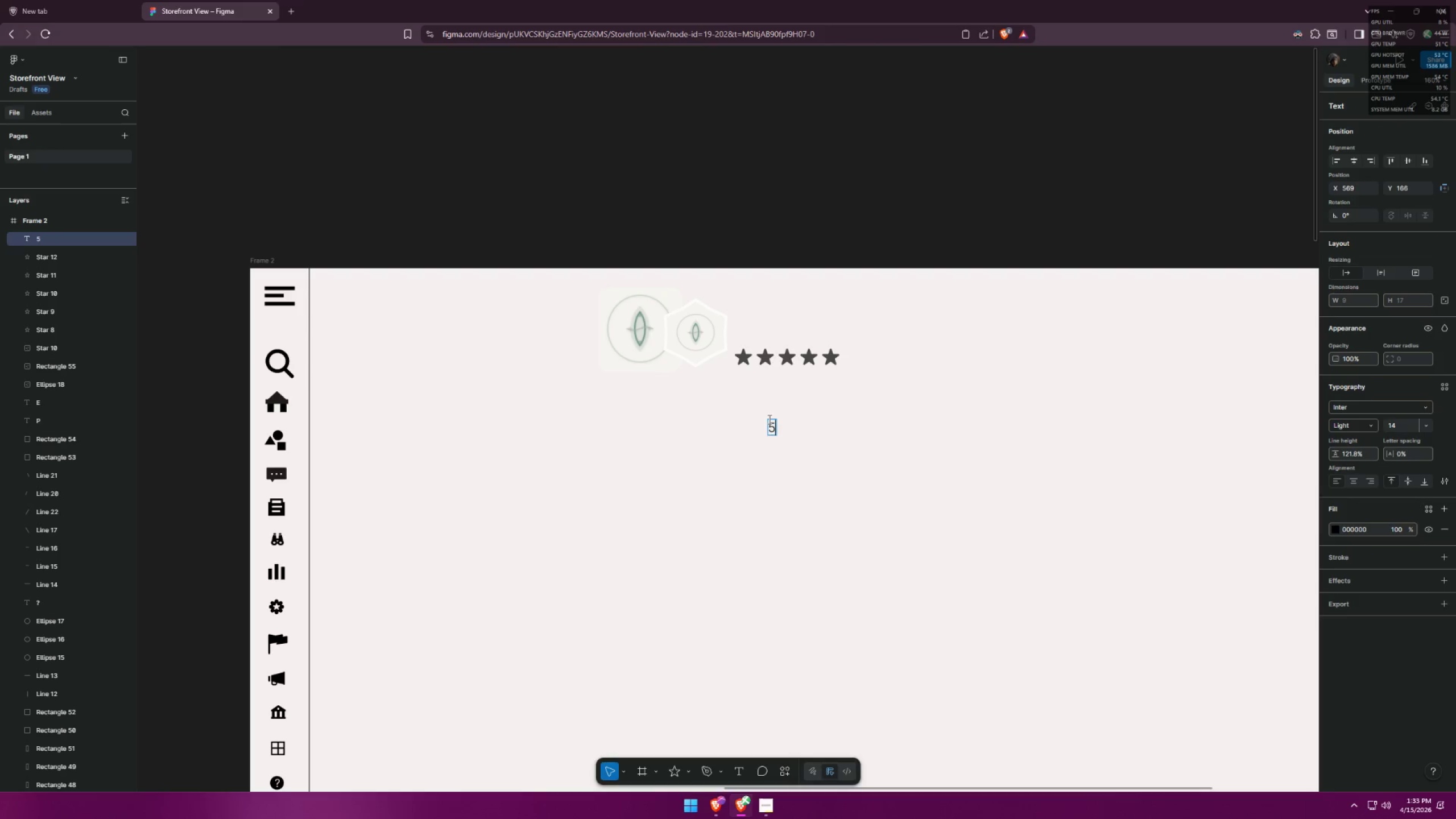 
key(Shift+ShiftLeft)
 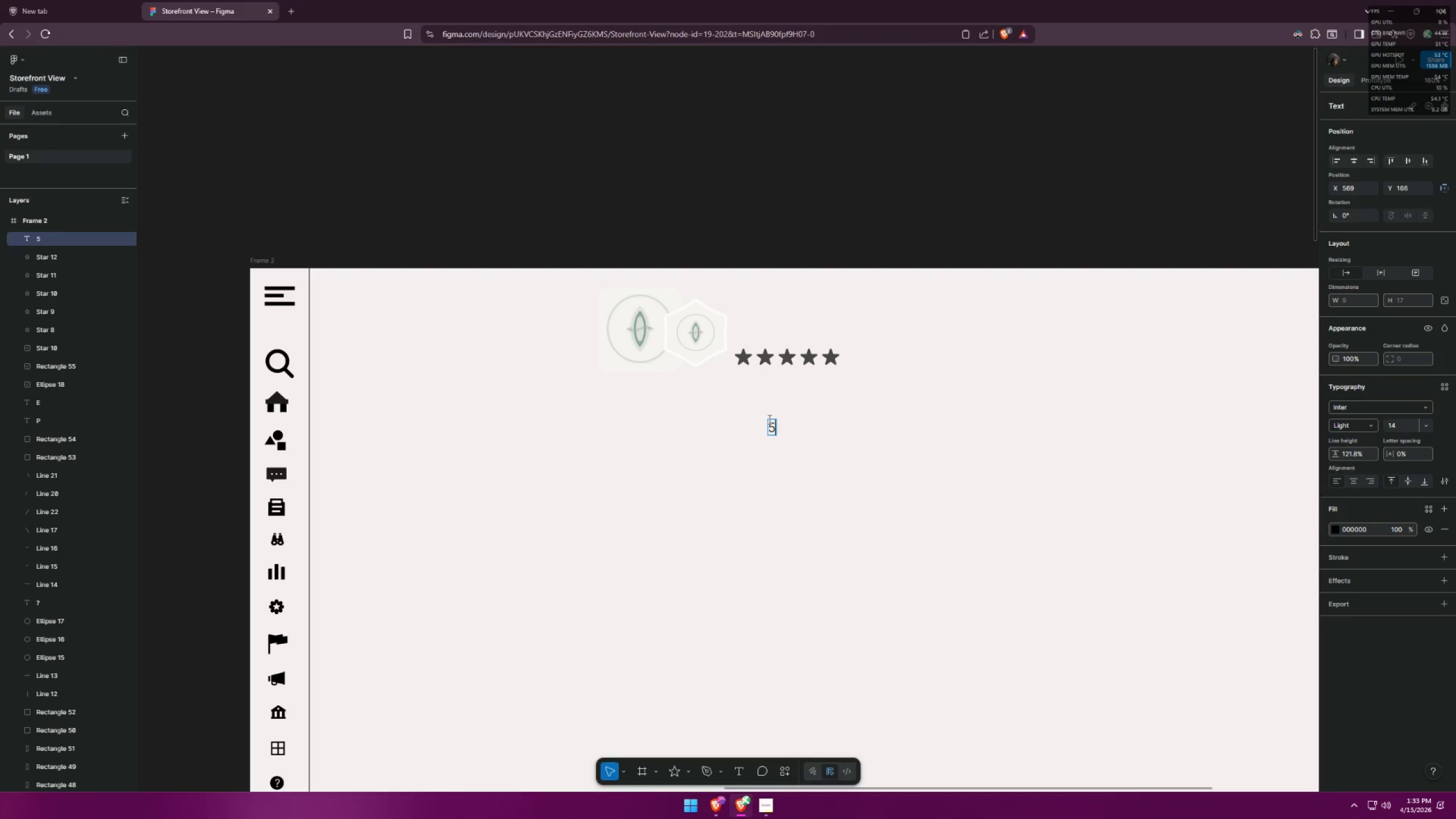 
key(Shift+9)
 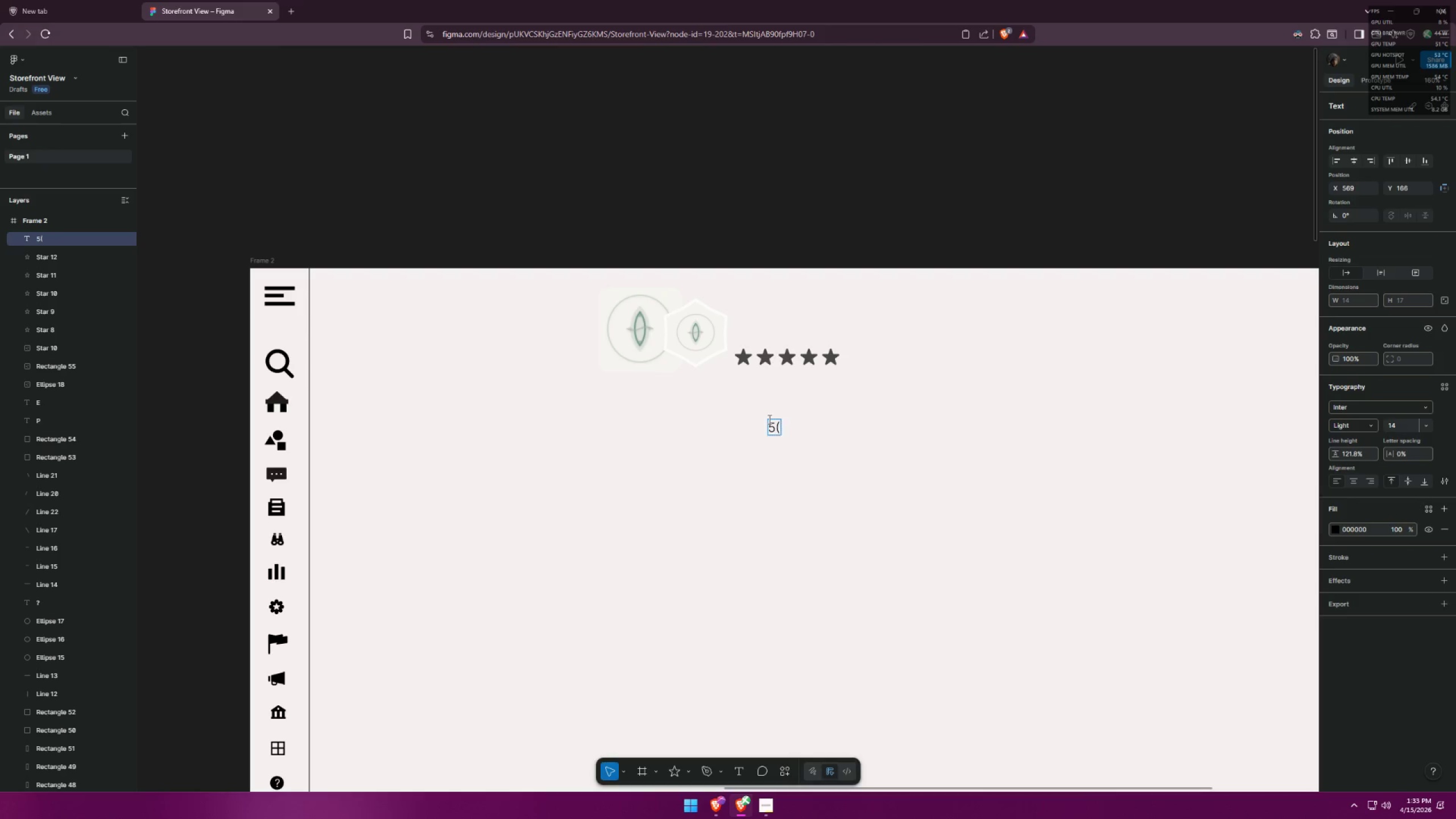 
key(Alt+AltLeft)
 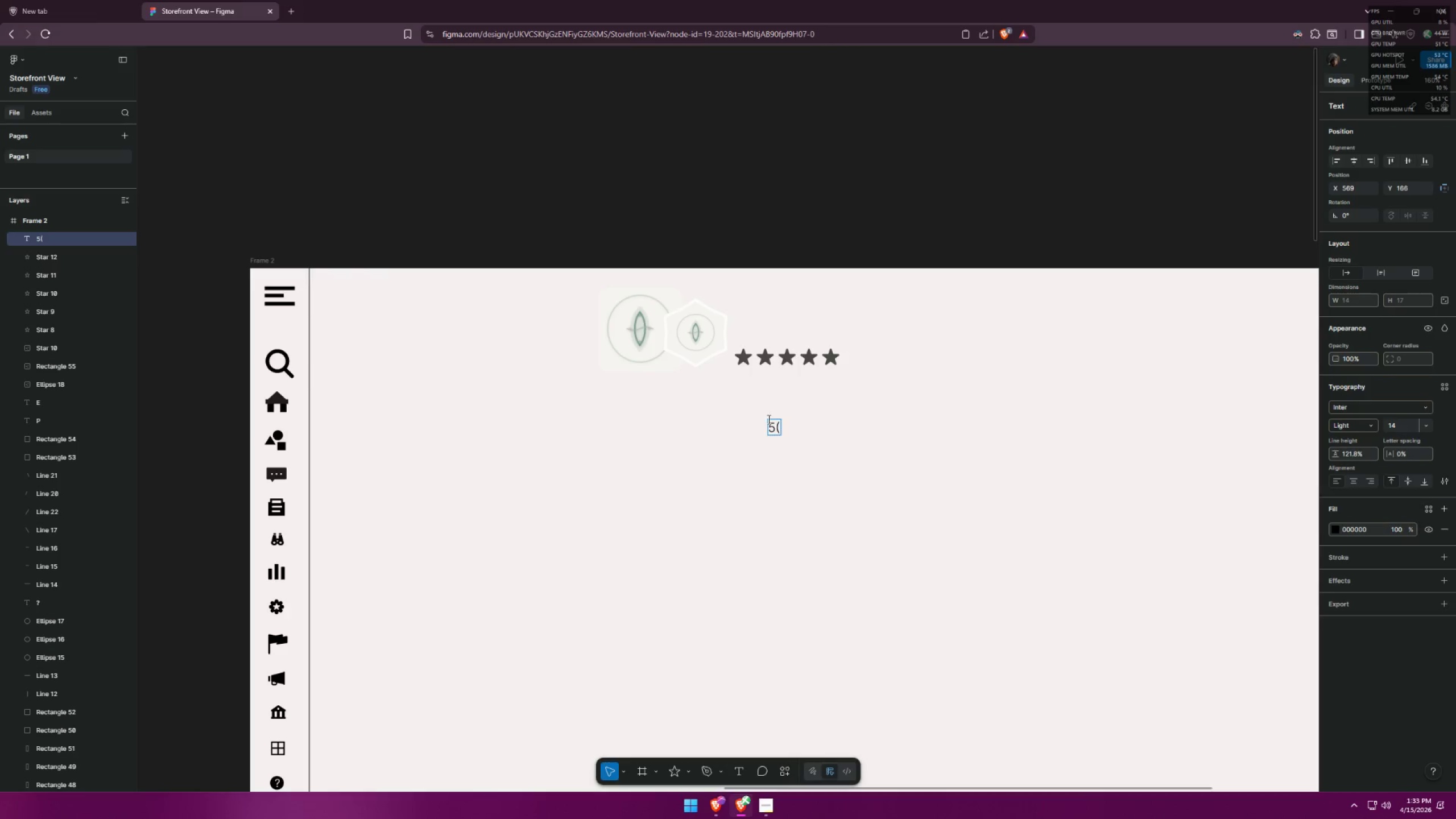 
key(Alt+Tab)
 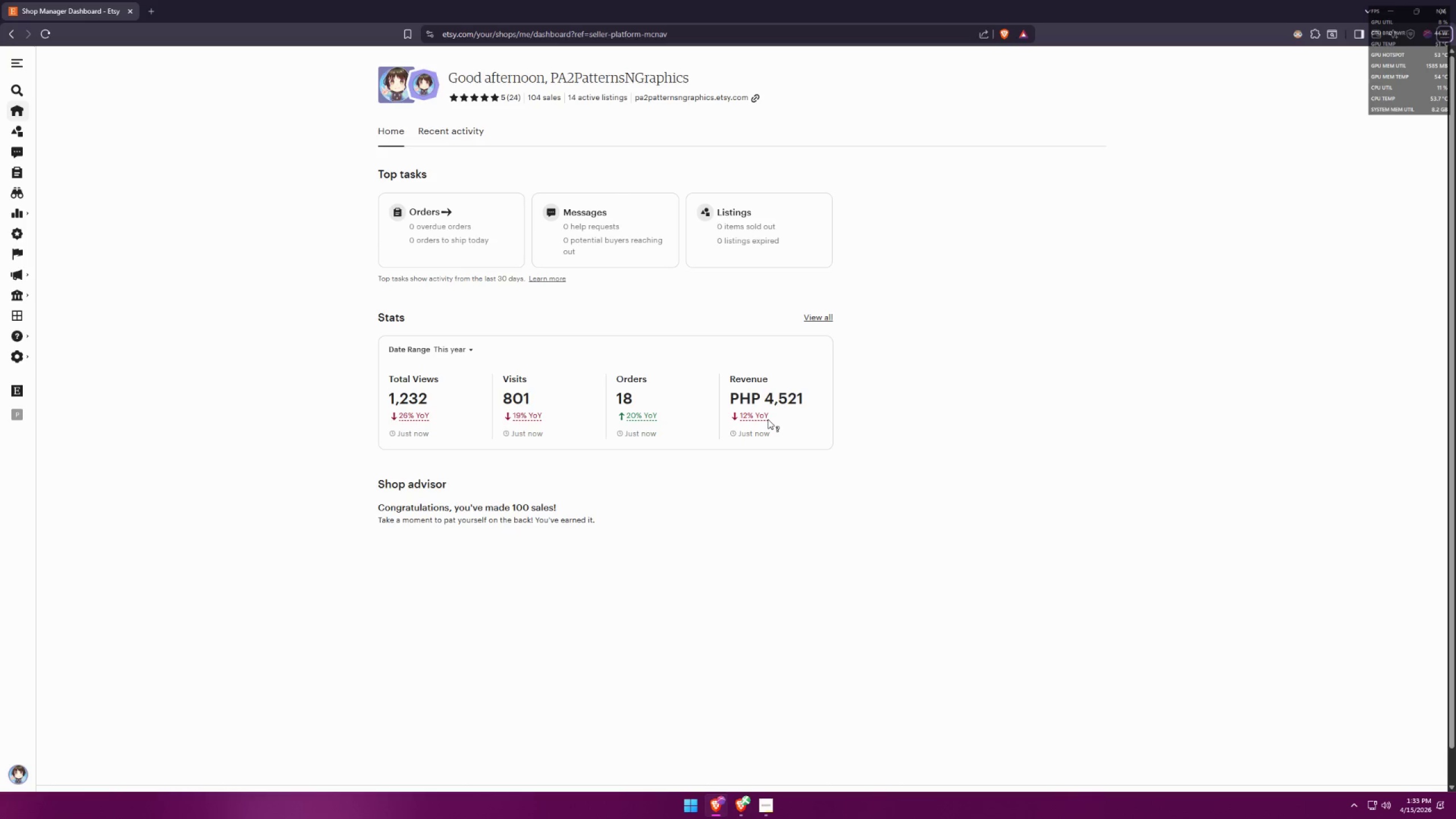 
key(Alt+AltLeft)
 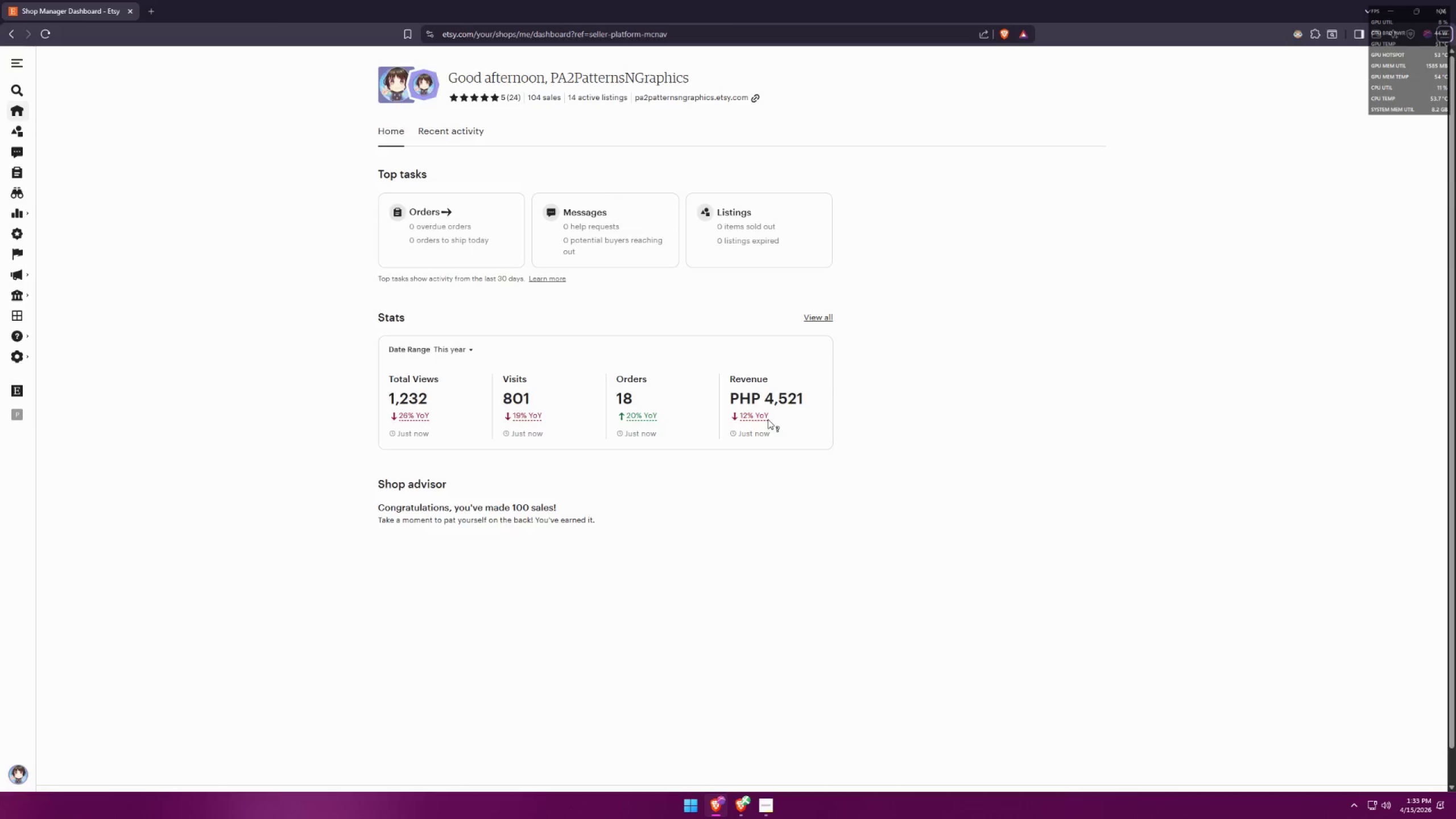 
key(Alt+Tab)
 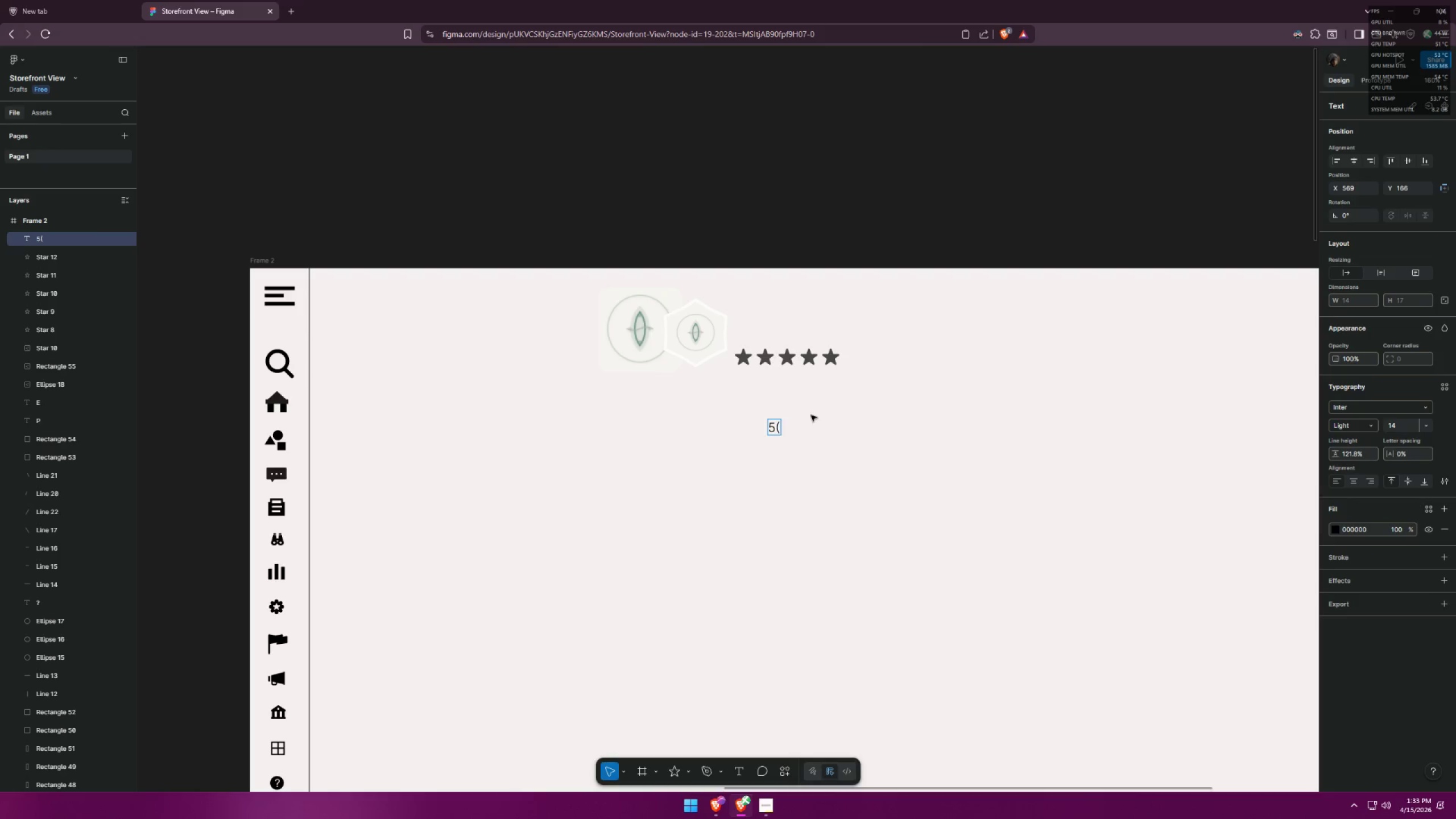 
type(888))
 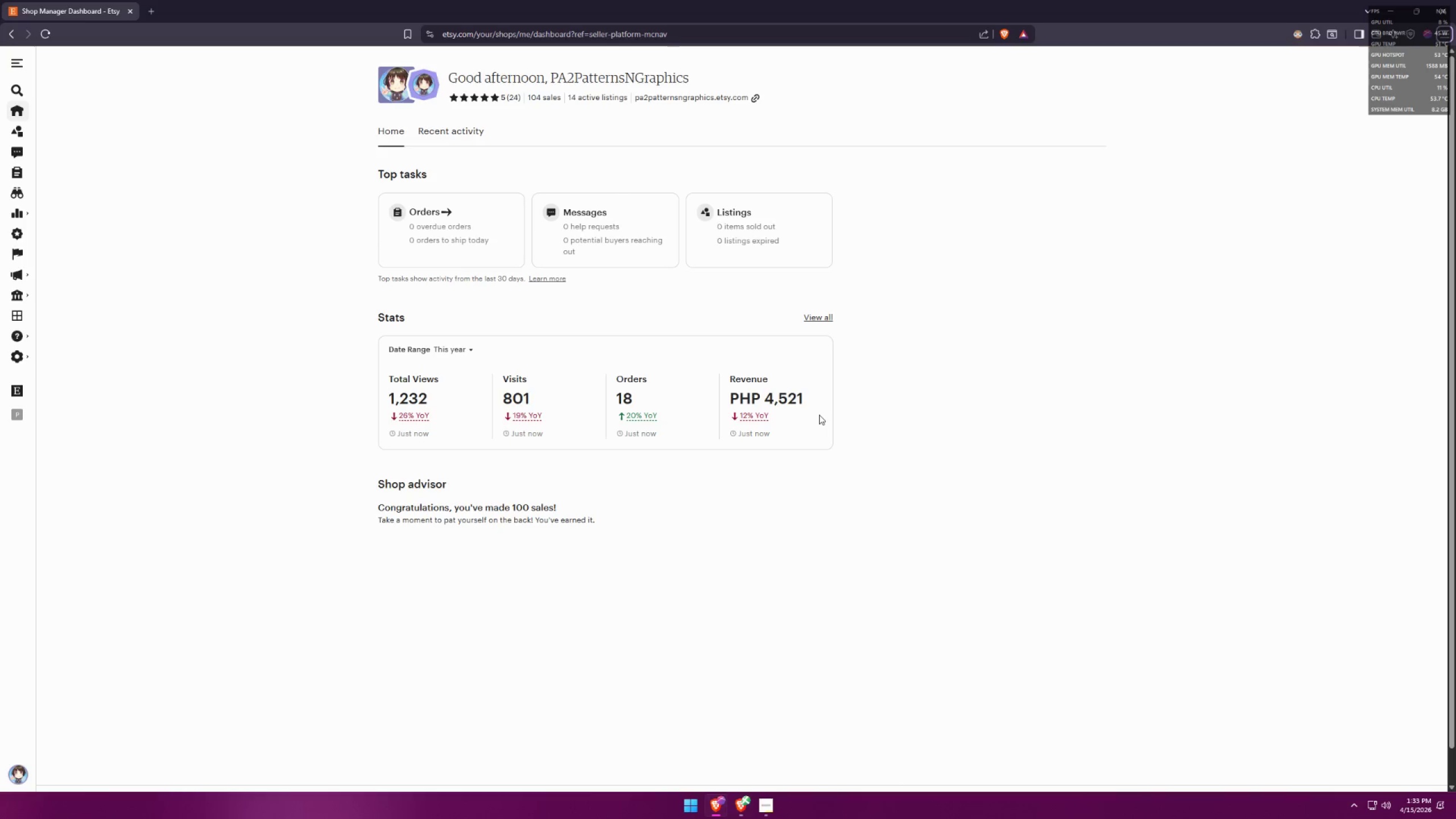 
 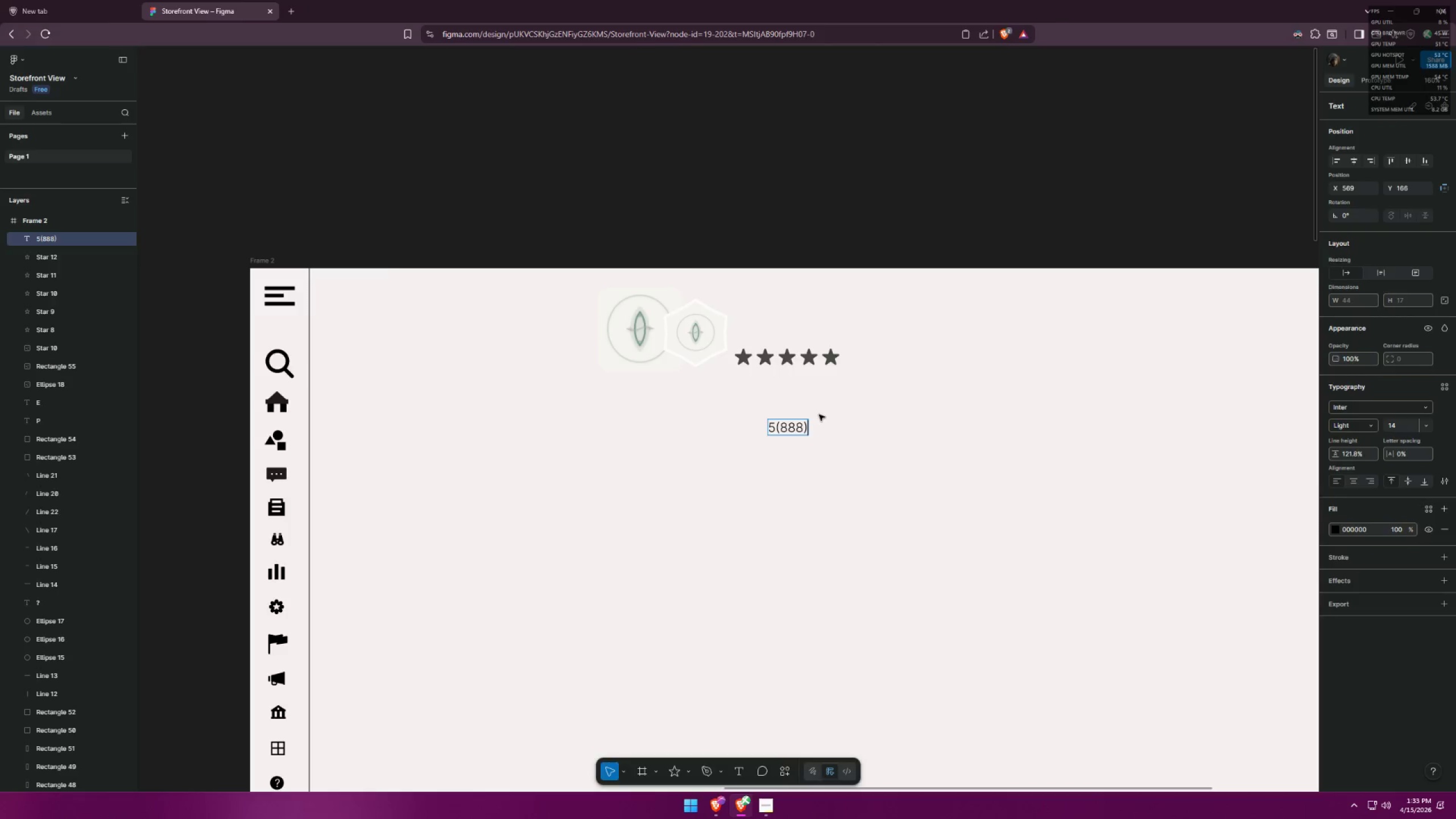 
key(Alt+AltLeft)
 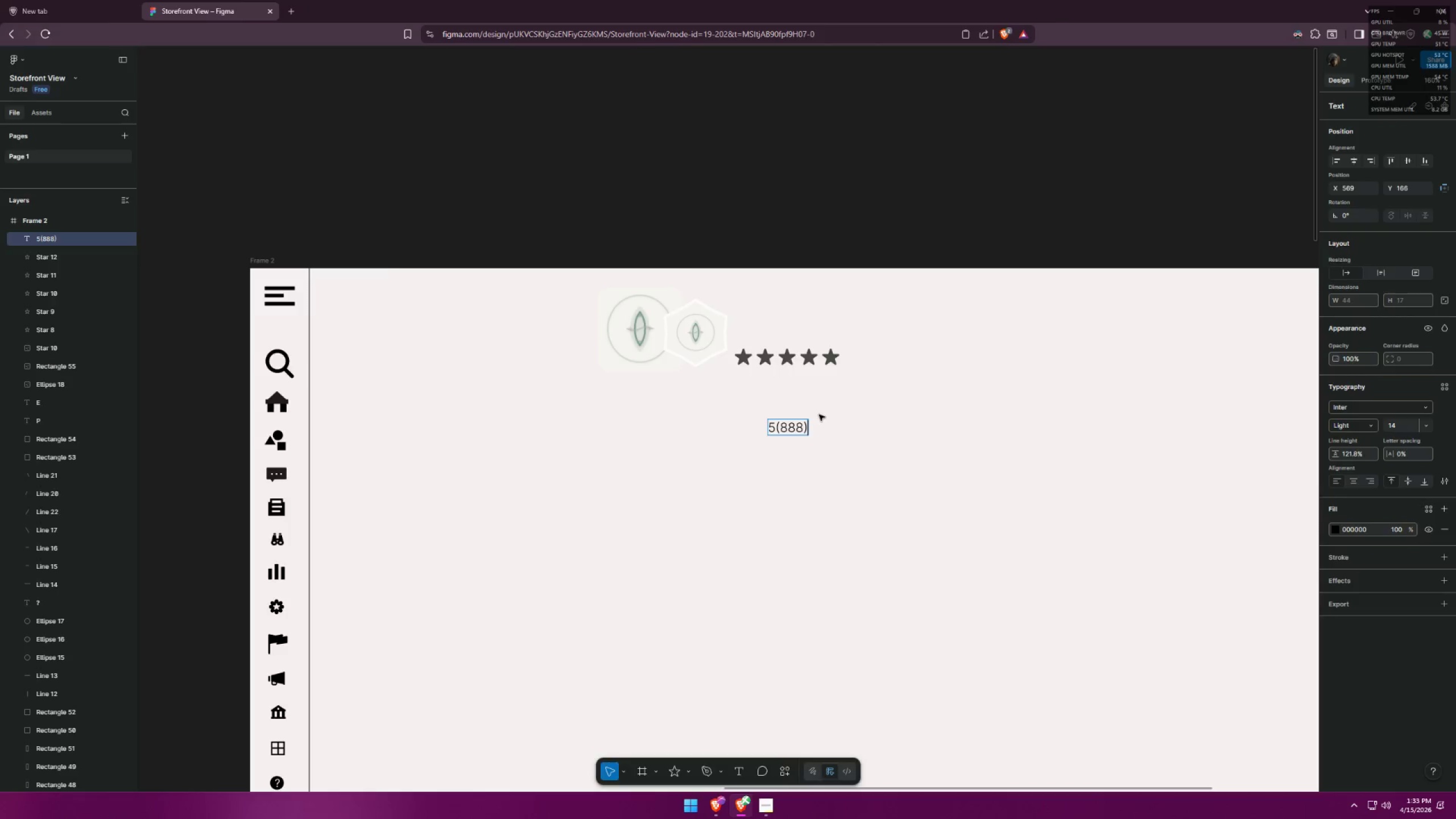 
key(Alt+Tab)
 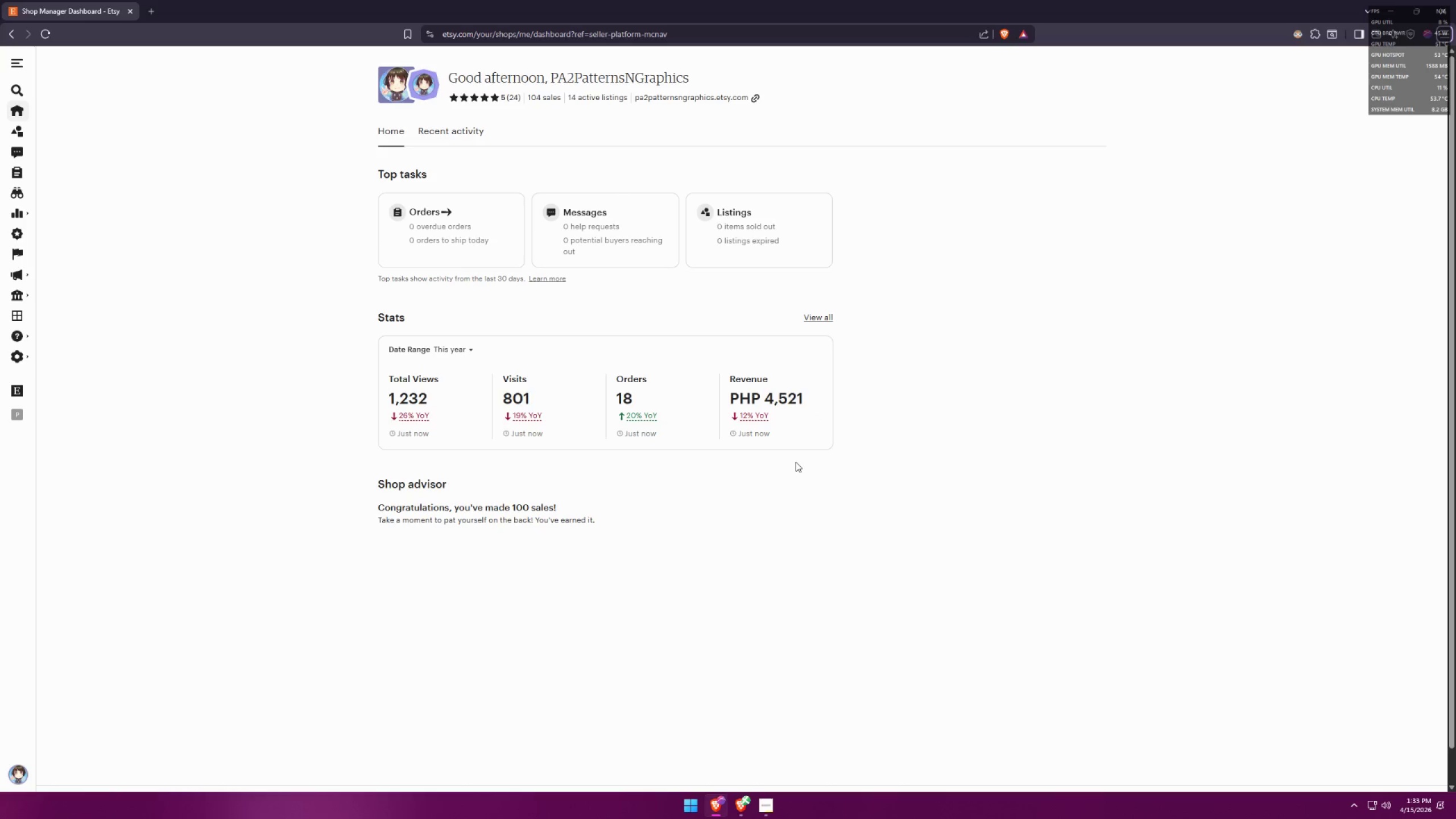 
key(Alt+AltLeft)
 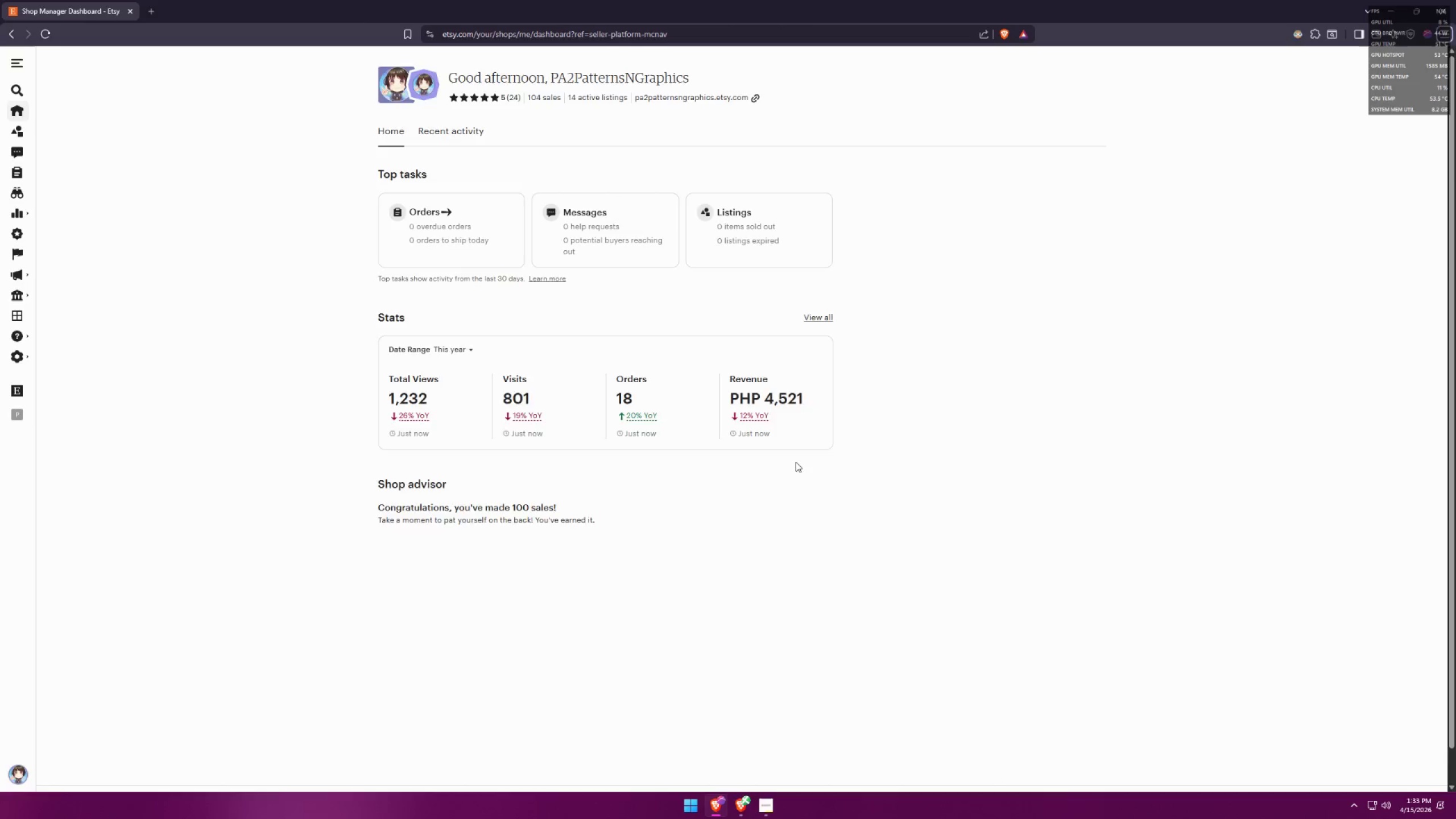 
key(Alt+Tab)
 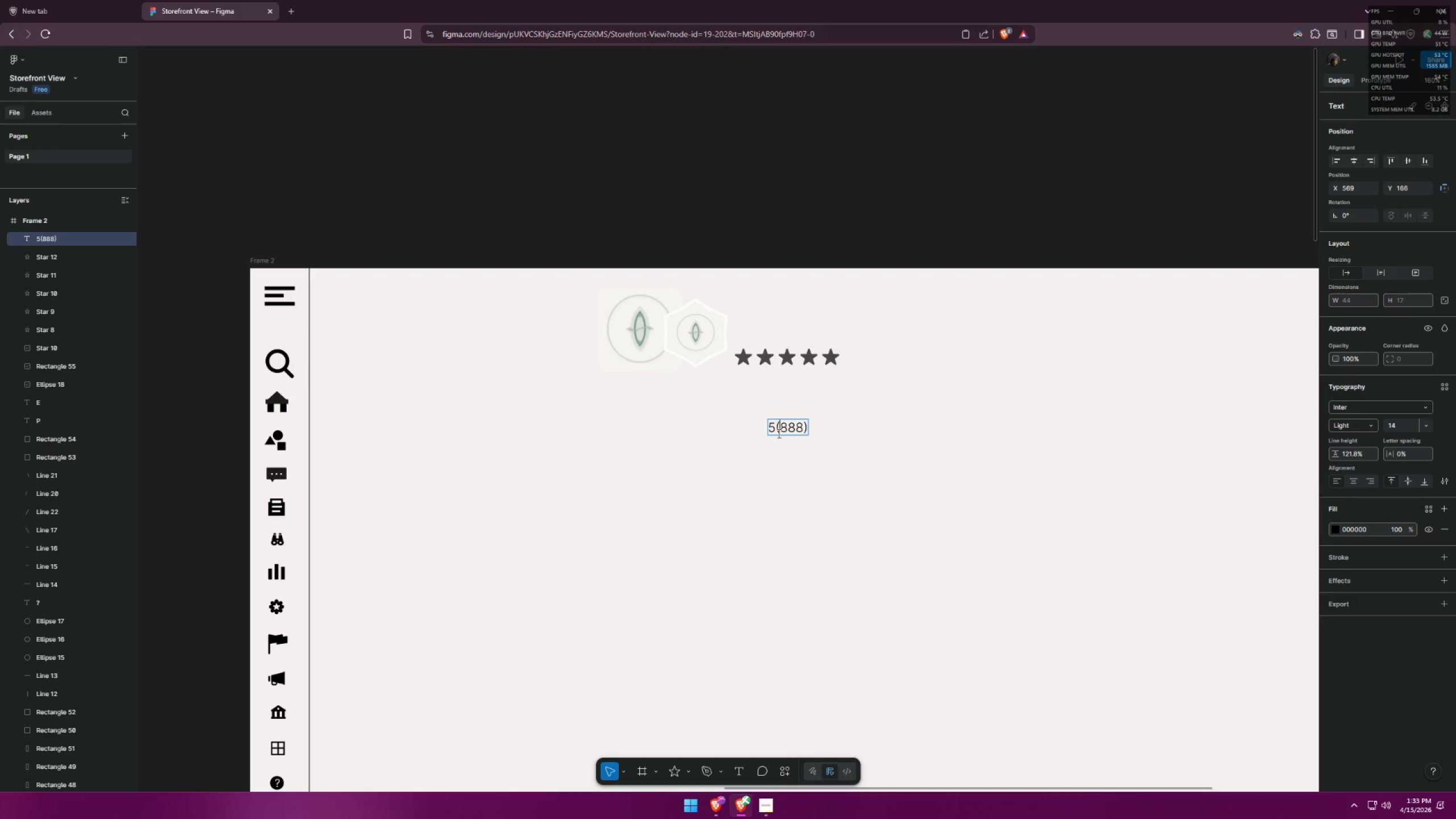 
double_click([775, 431])
 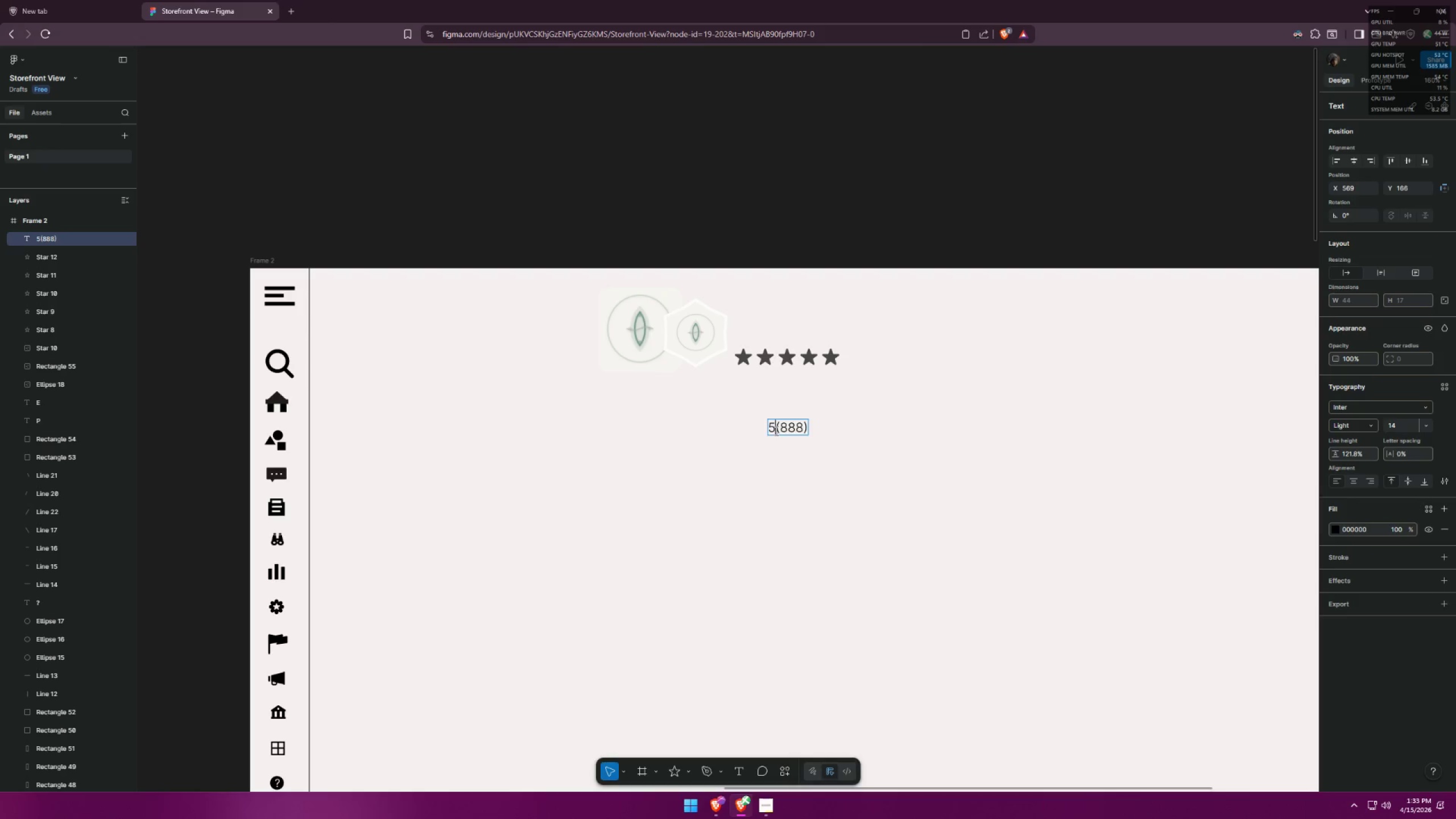 
key(Space)
 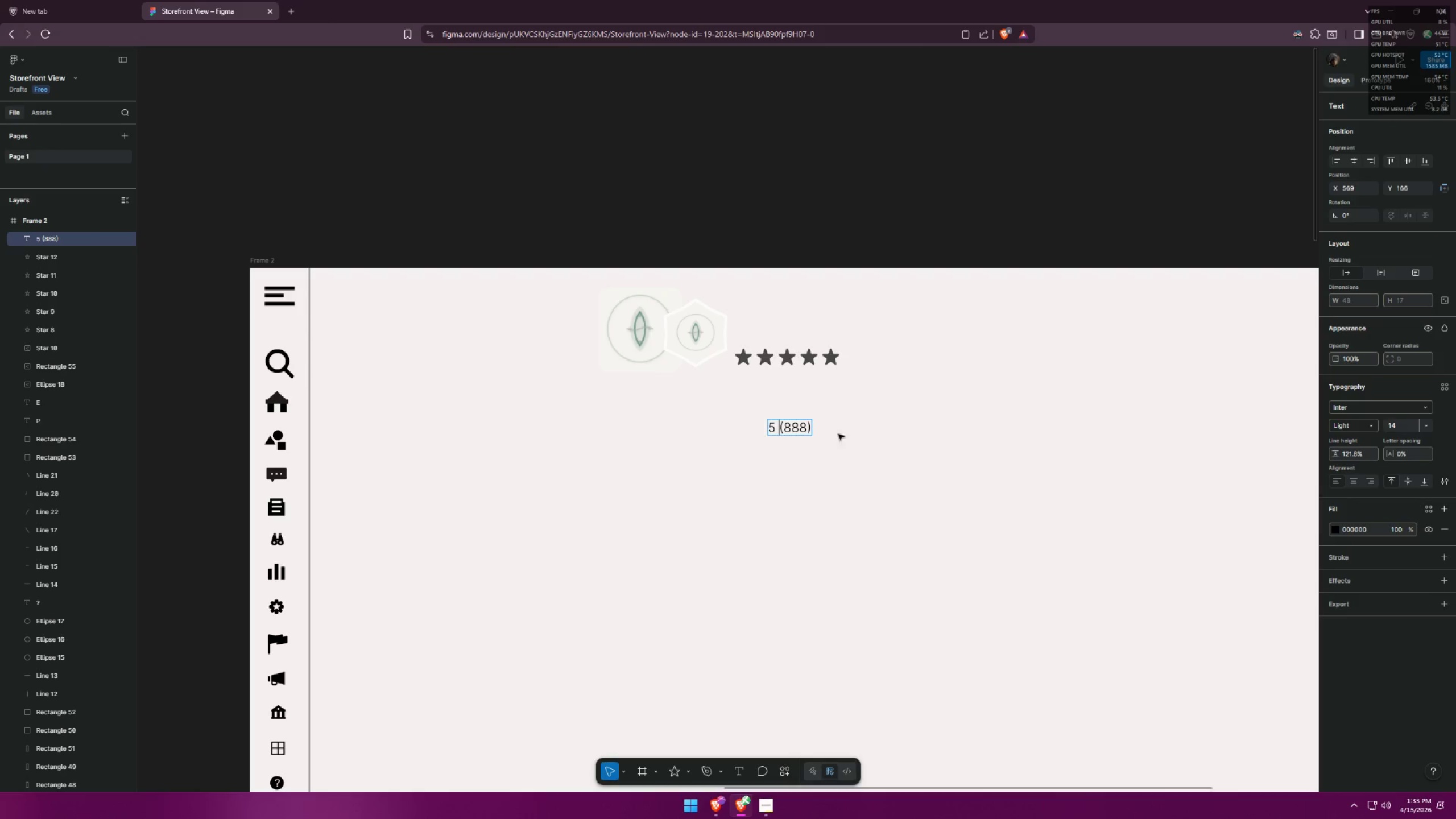 
left_click([847, 435])
 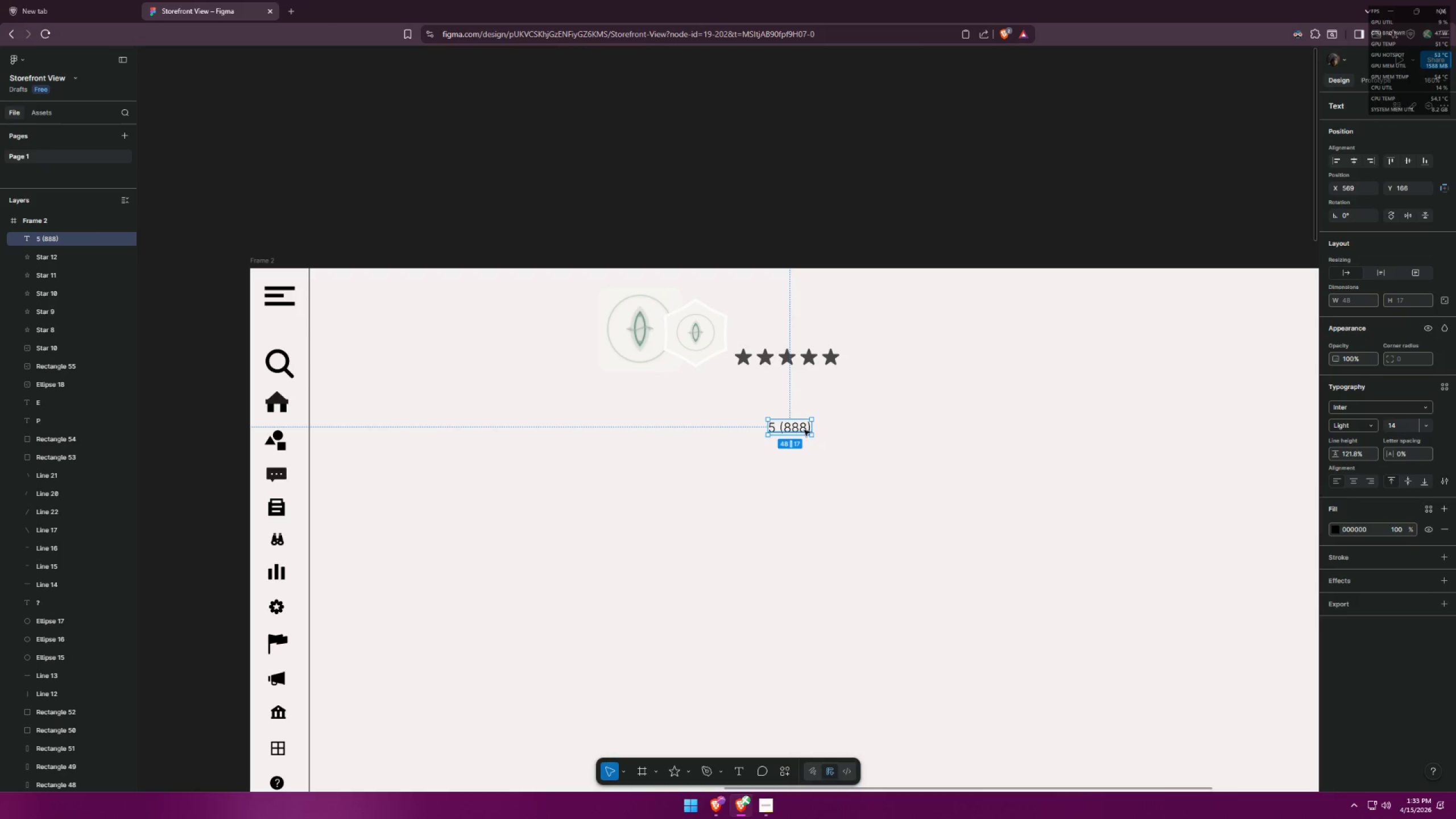 
left_click_drag(start_coordinate=[800, 429], to_coordinate=[883, 360])
 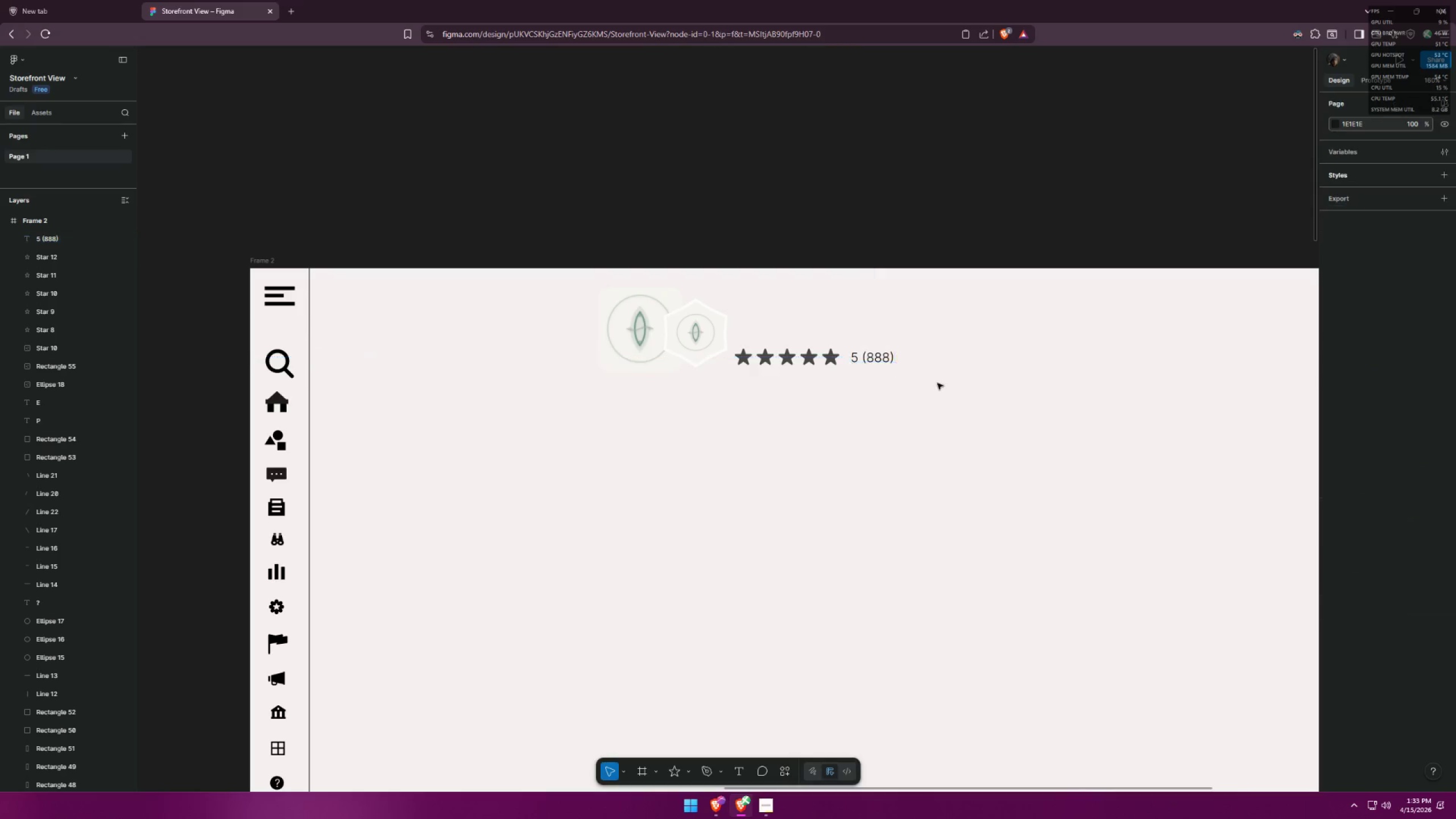 
key(Alt+AltLeft)
 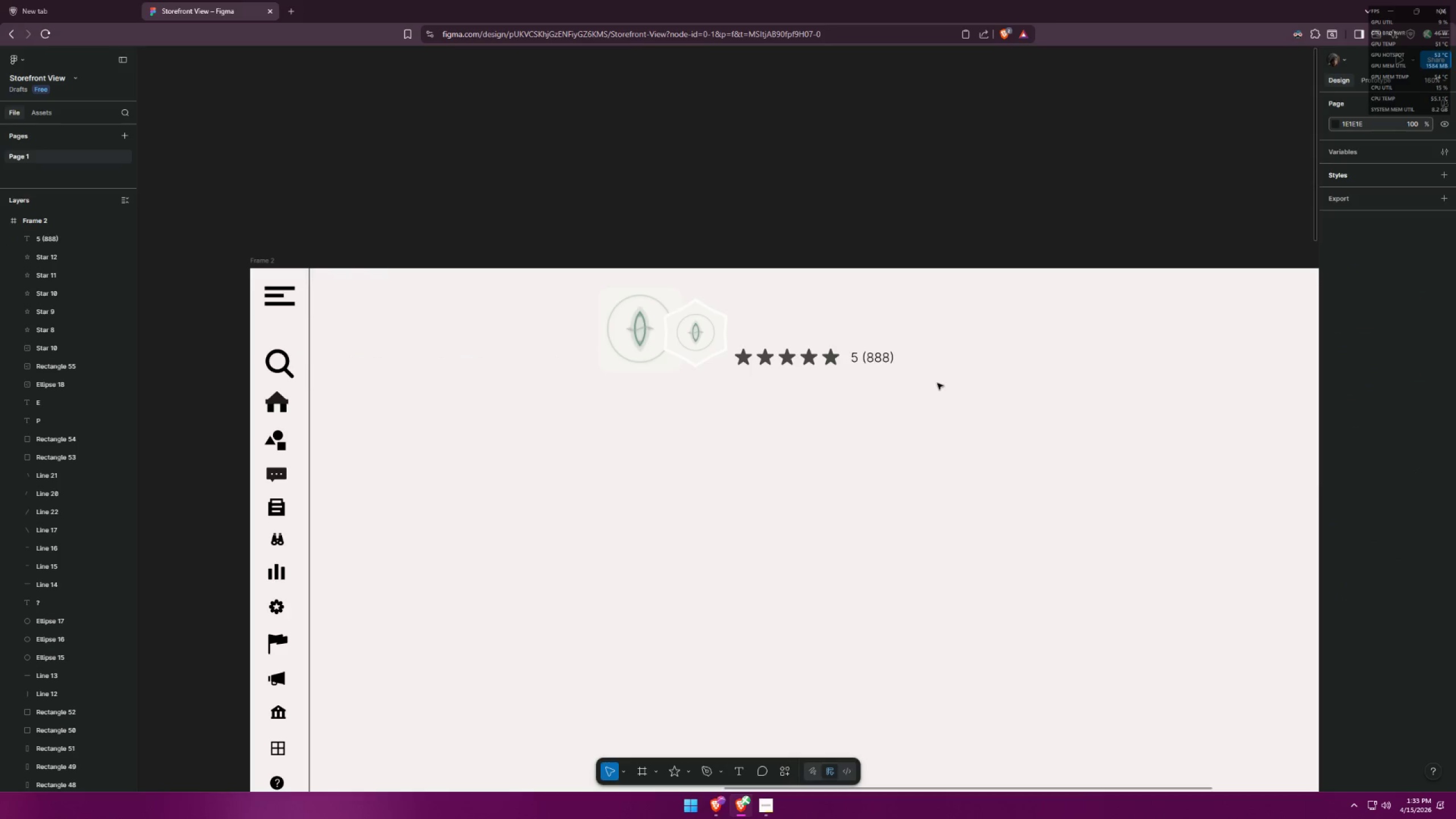 
key(Alt+Tab)
 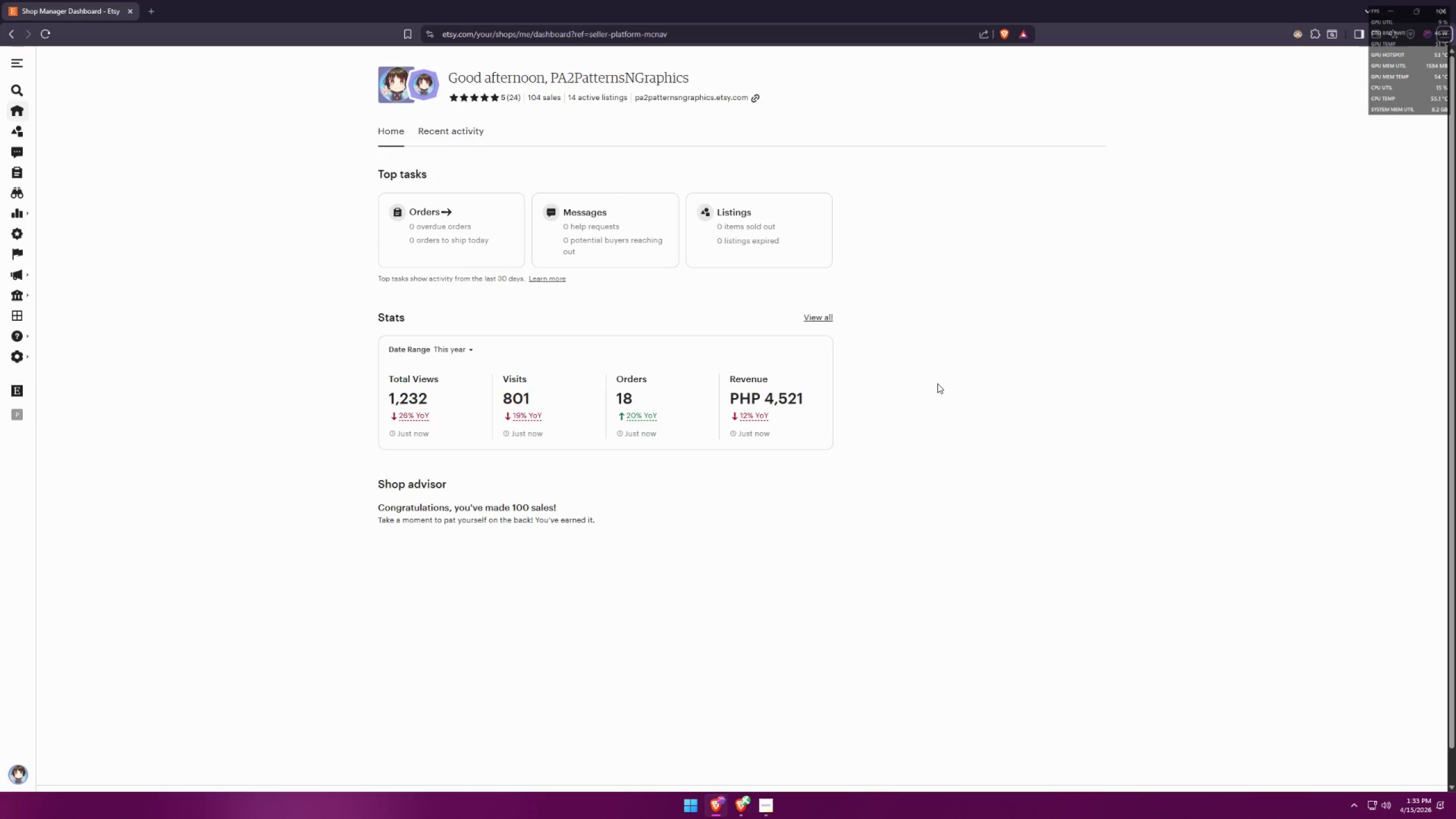 
key(Alt+AltLeft)
 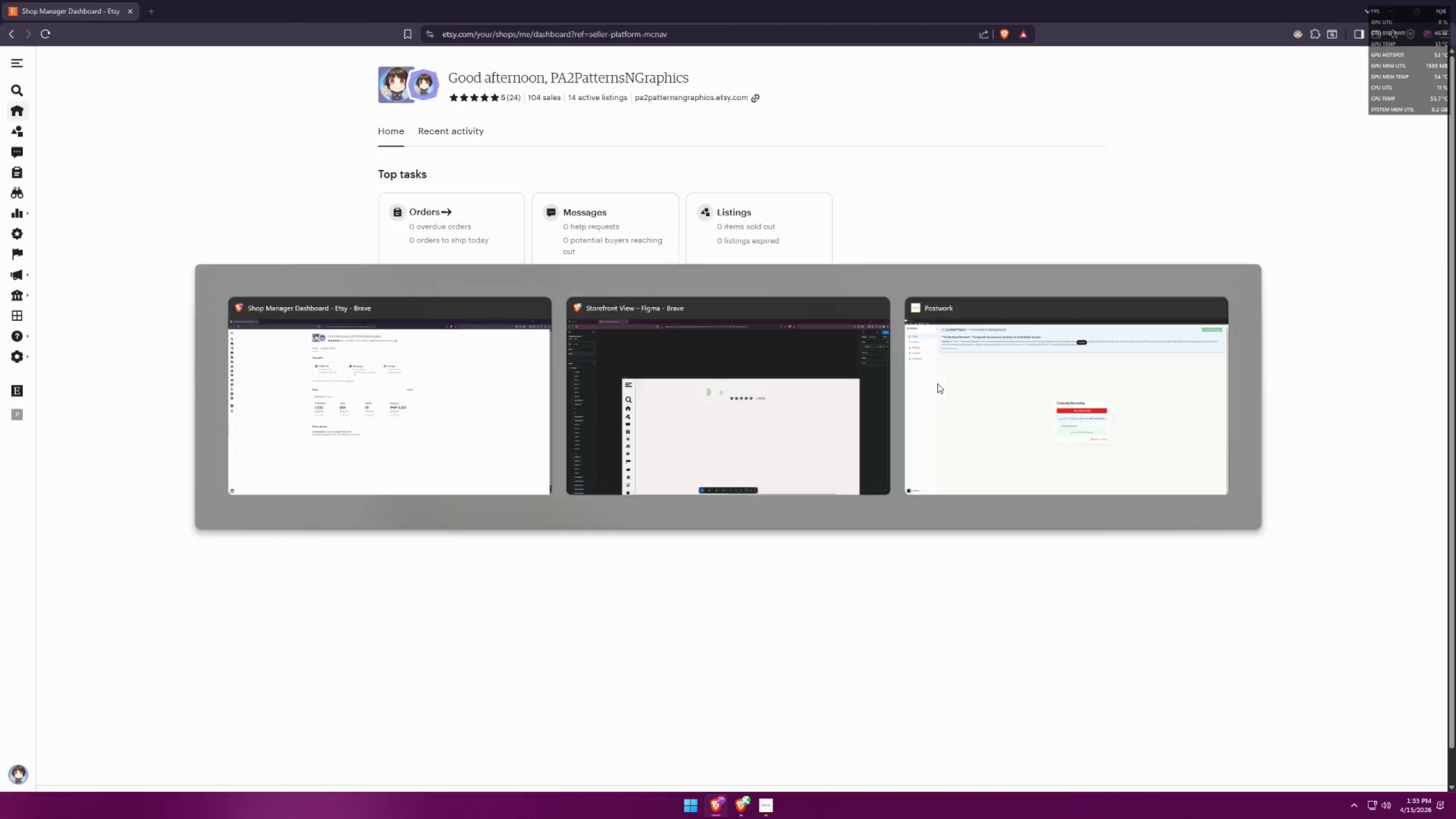 
key(Alt+Tab)
 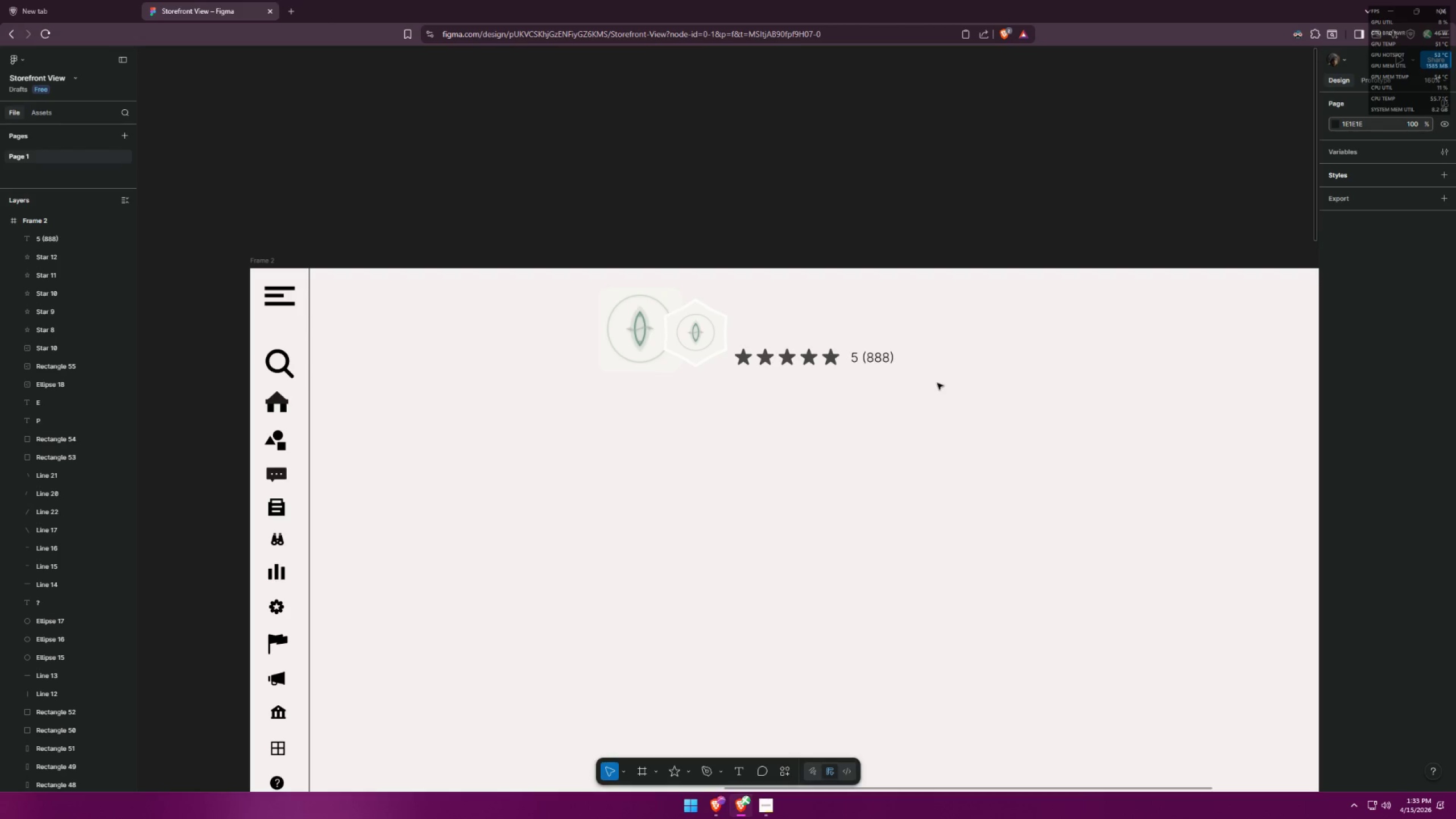 
key(Alt+AltLeft)
 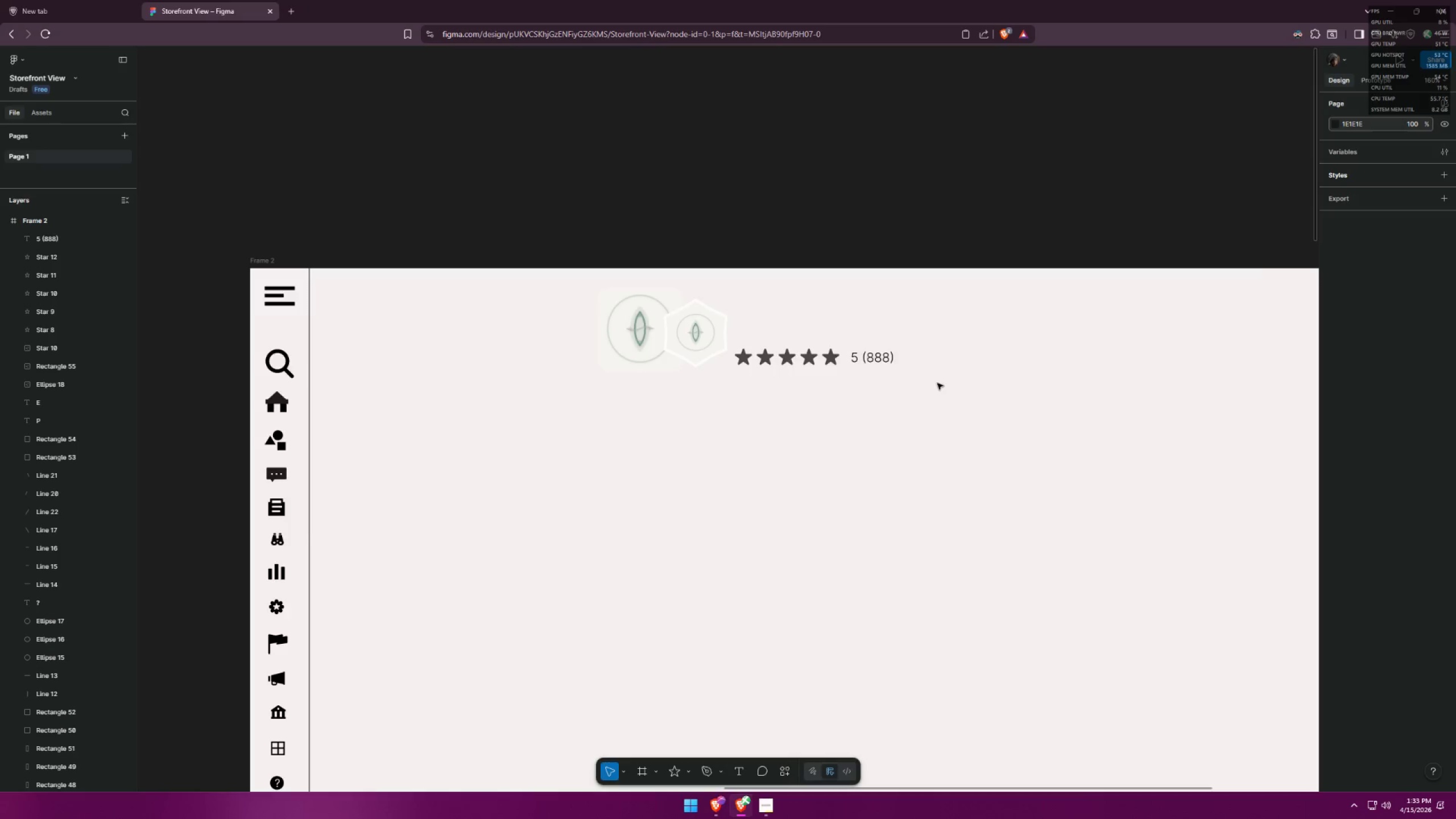 
key(Alt+Tab)
 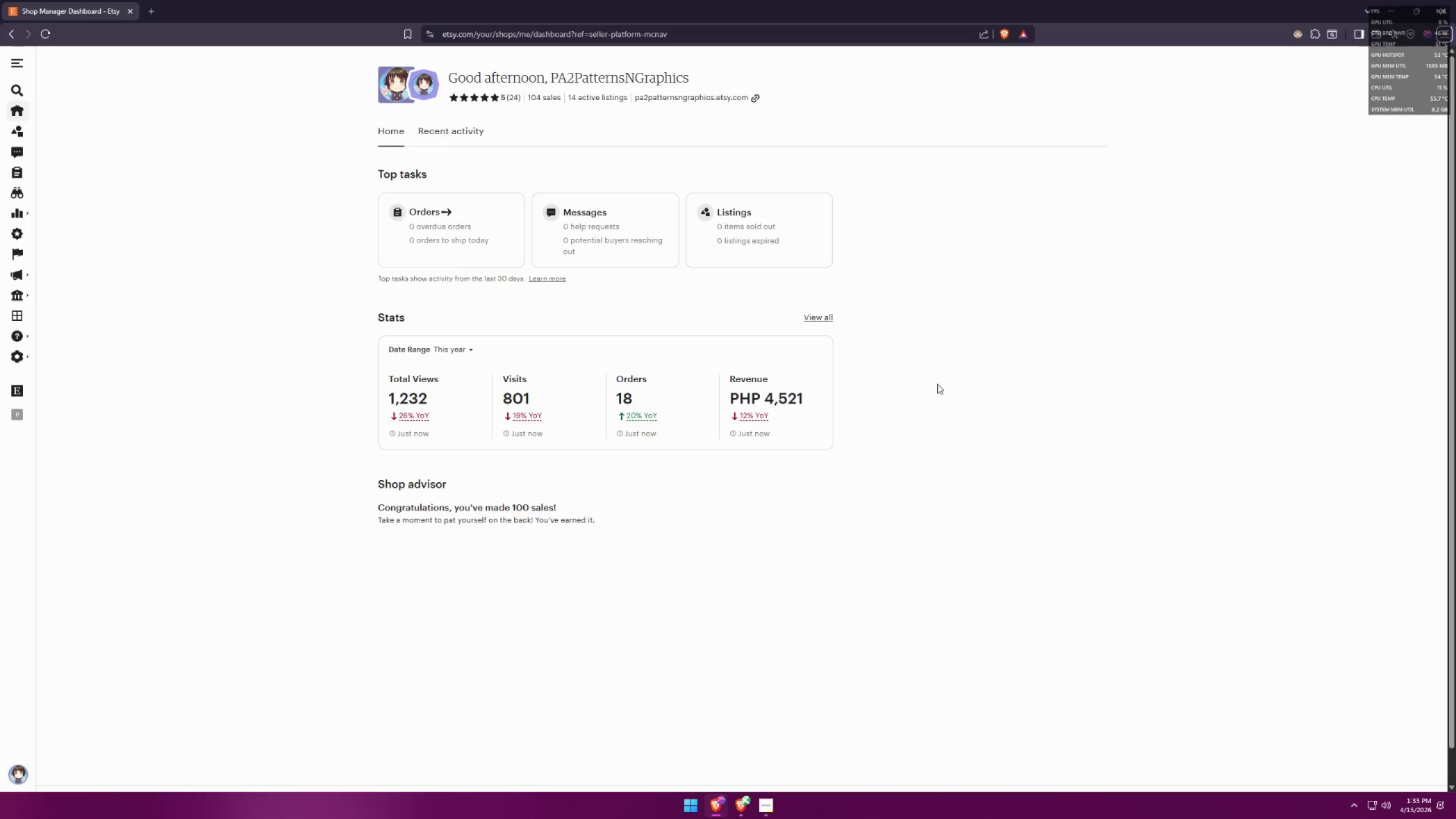 
key(Alt+AltLeft)
 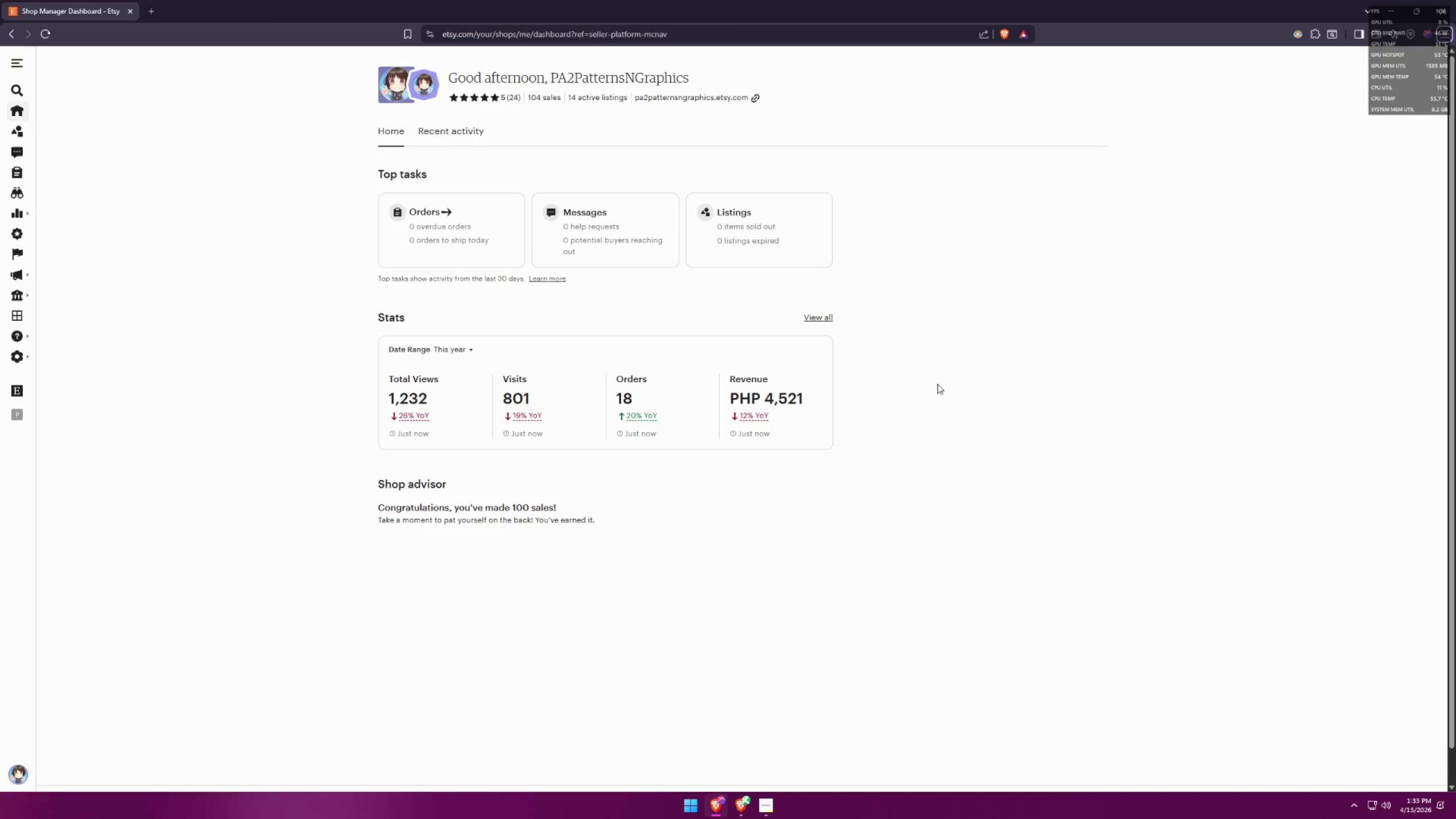 
key(Alt+Tab)
 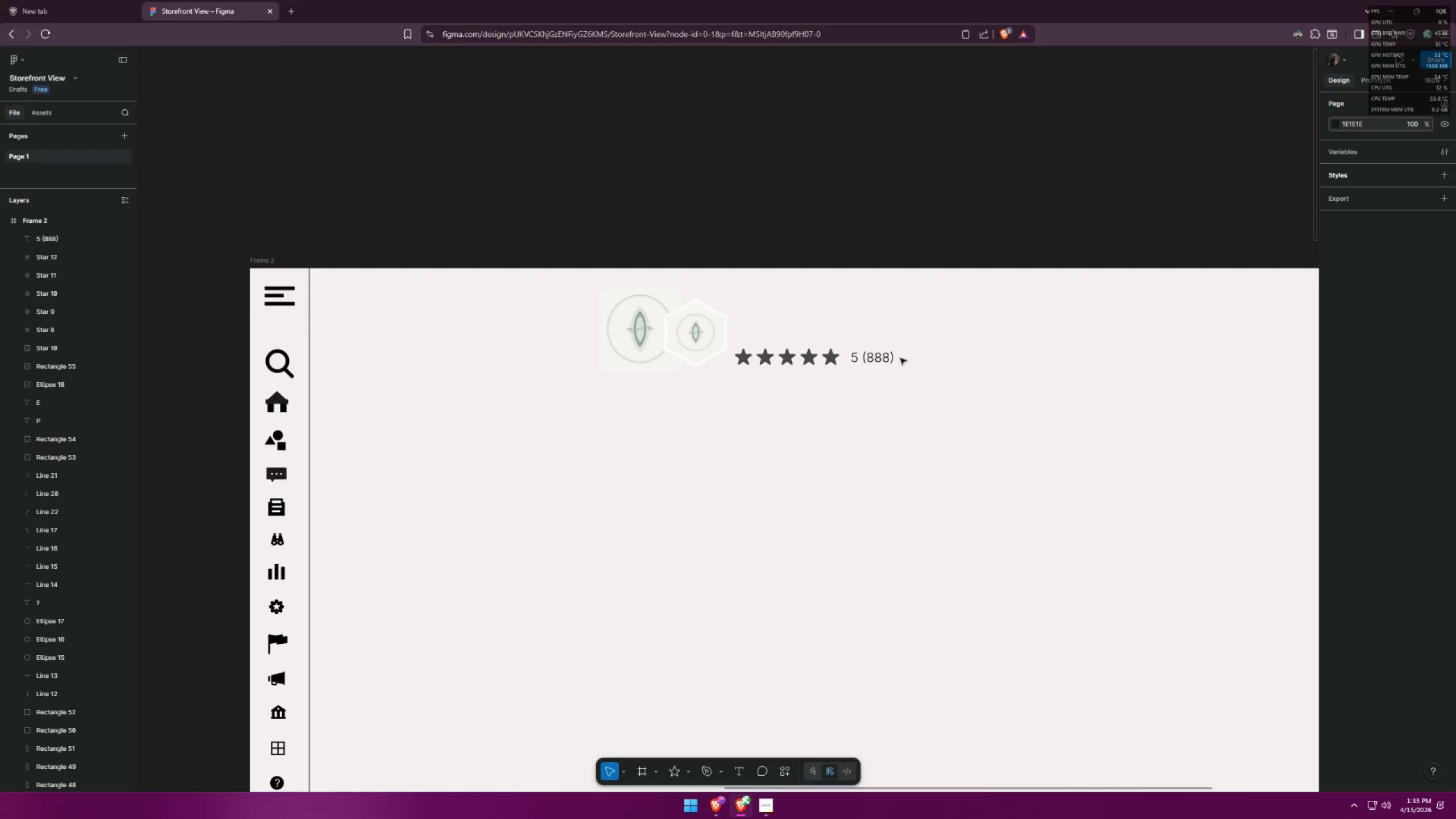 
hold_key(key=AltLeft, duration=2.14)
hold_key(key=ShiftLeft, duration=1.52)
left_click_drag(start_coordinate=[879, 358], to_coordinate=[953, 360])
 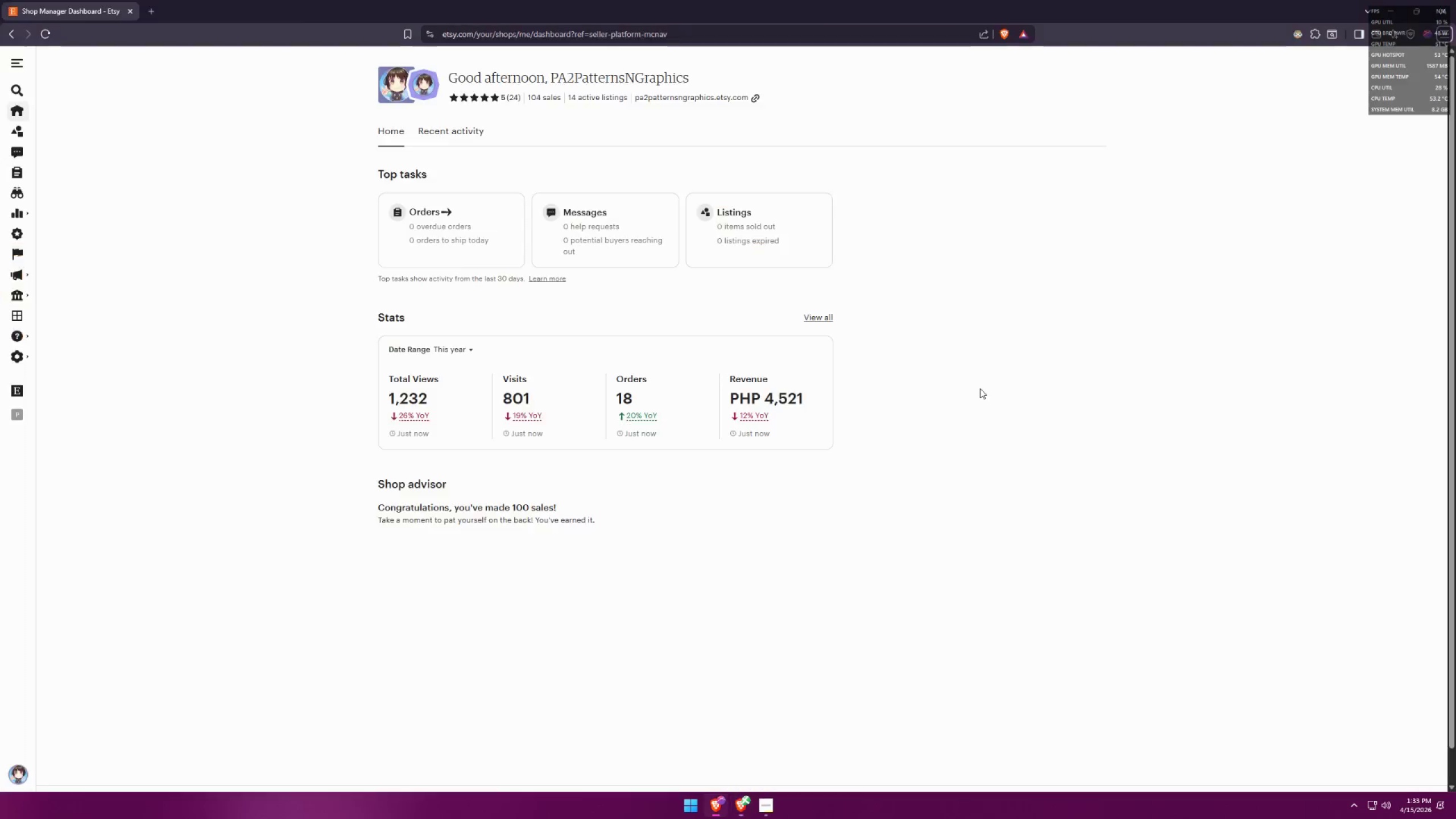 
hold_key(key=ShiftLeft, duration=0.55)
 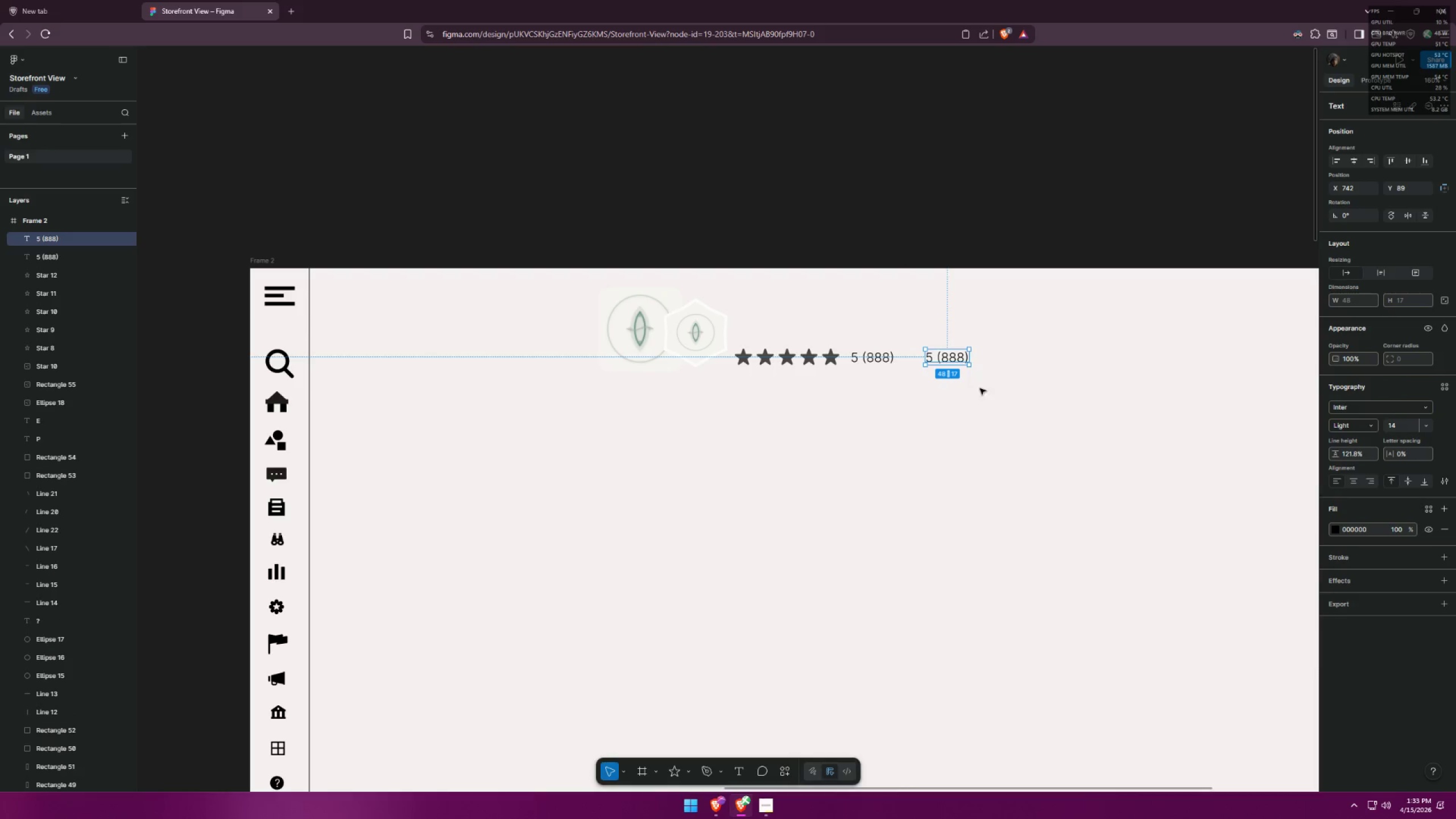 
key(Alt+AltLeft)
 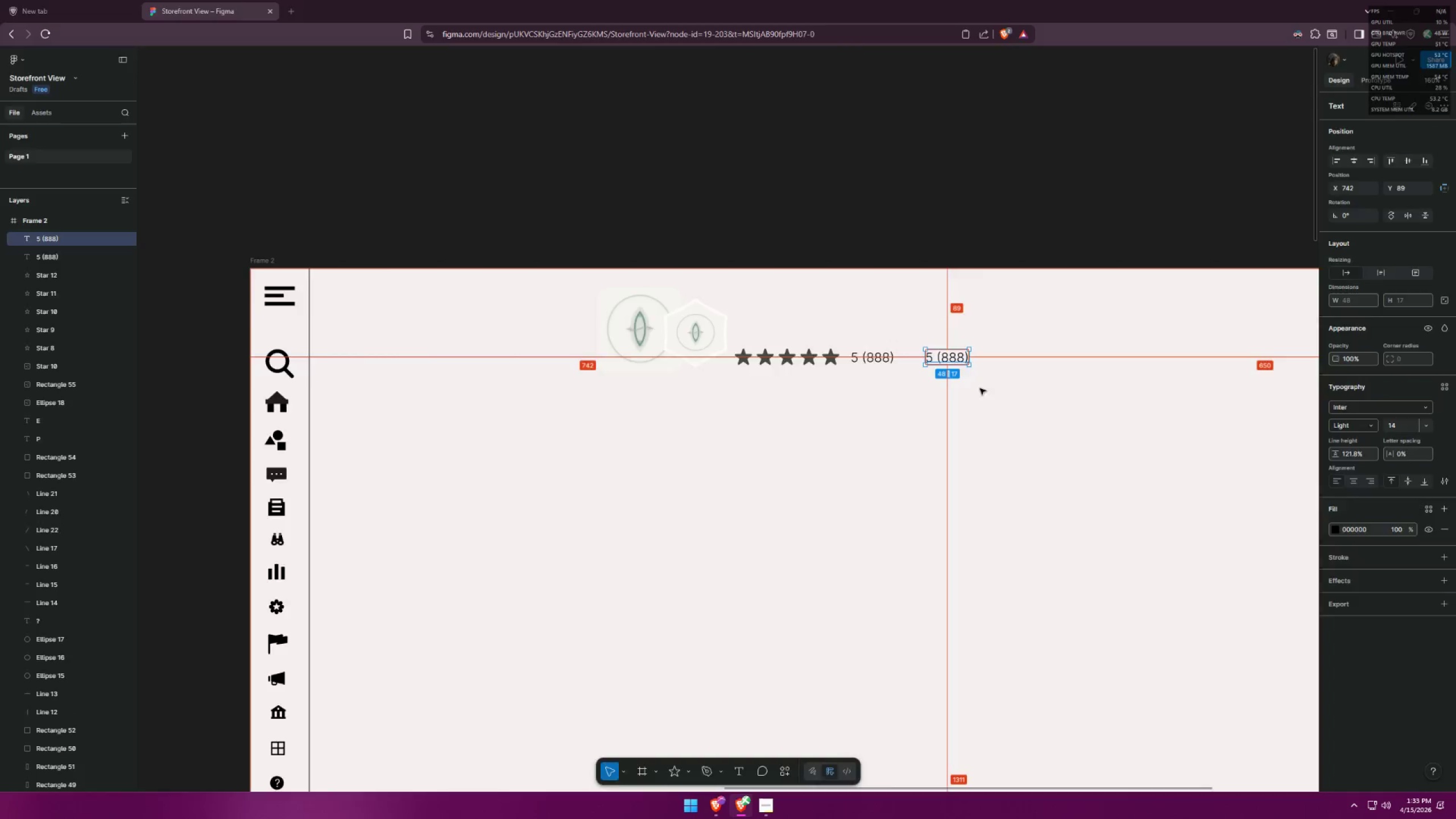 
key(Alt+Tab)
 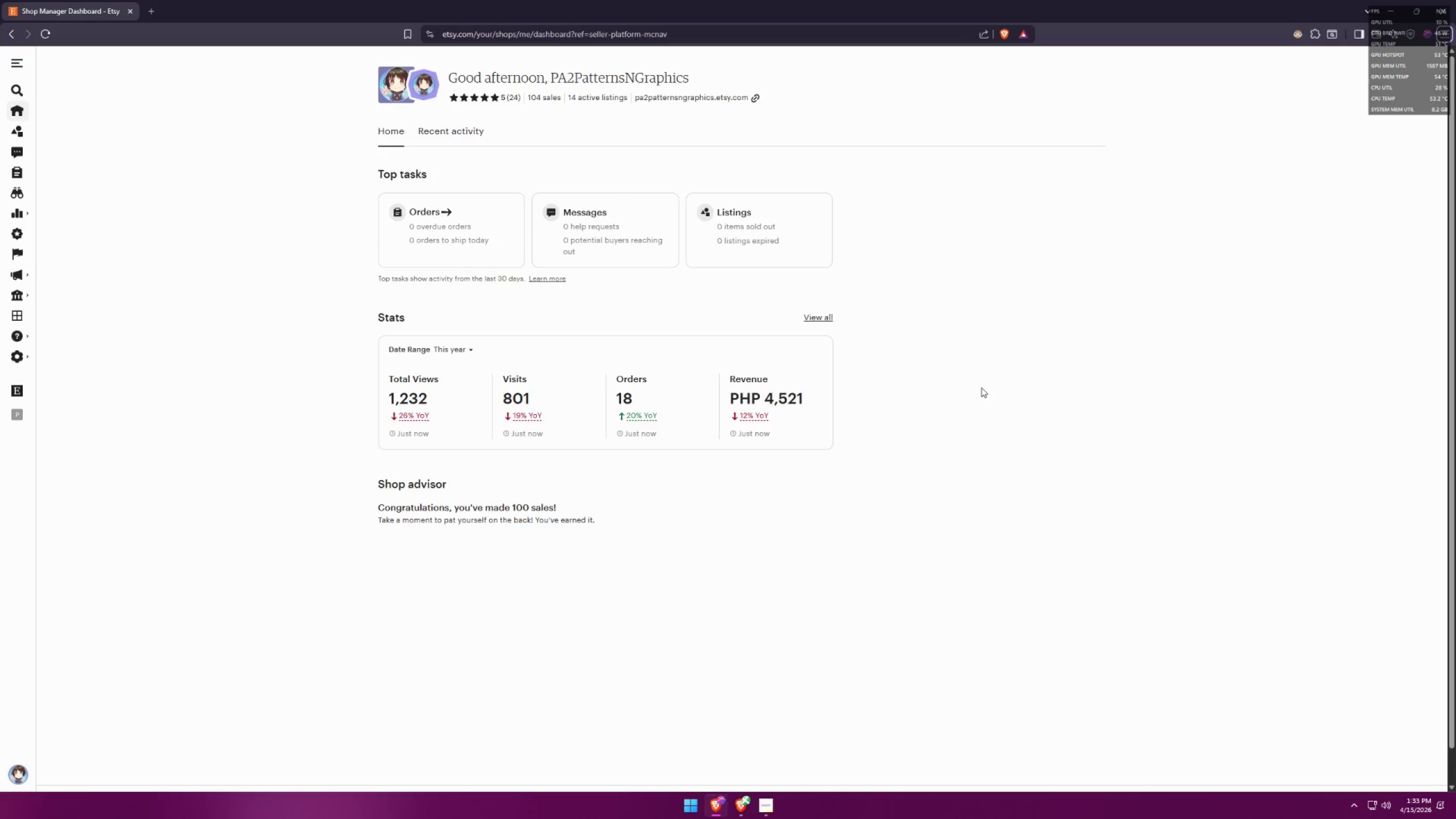 
key(Alt+AltLeft)
 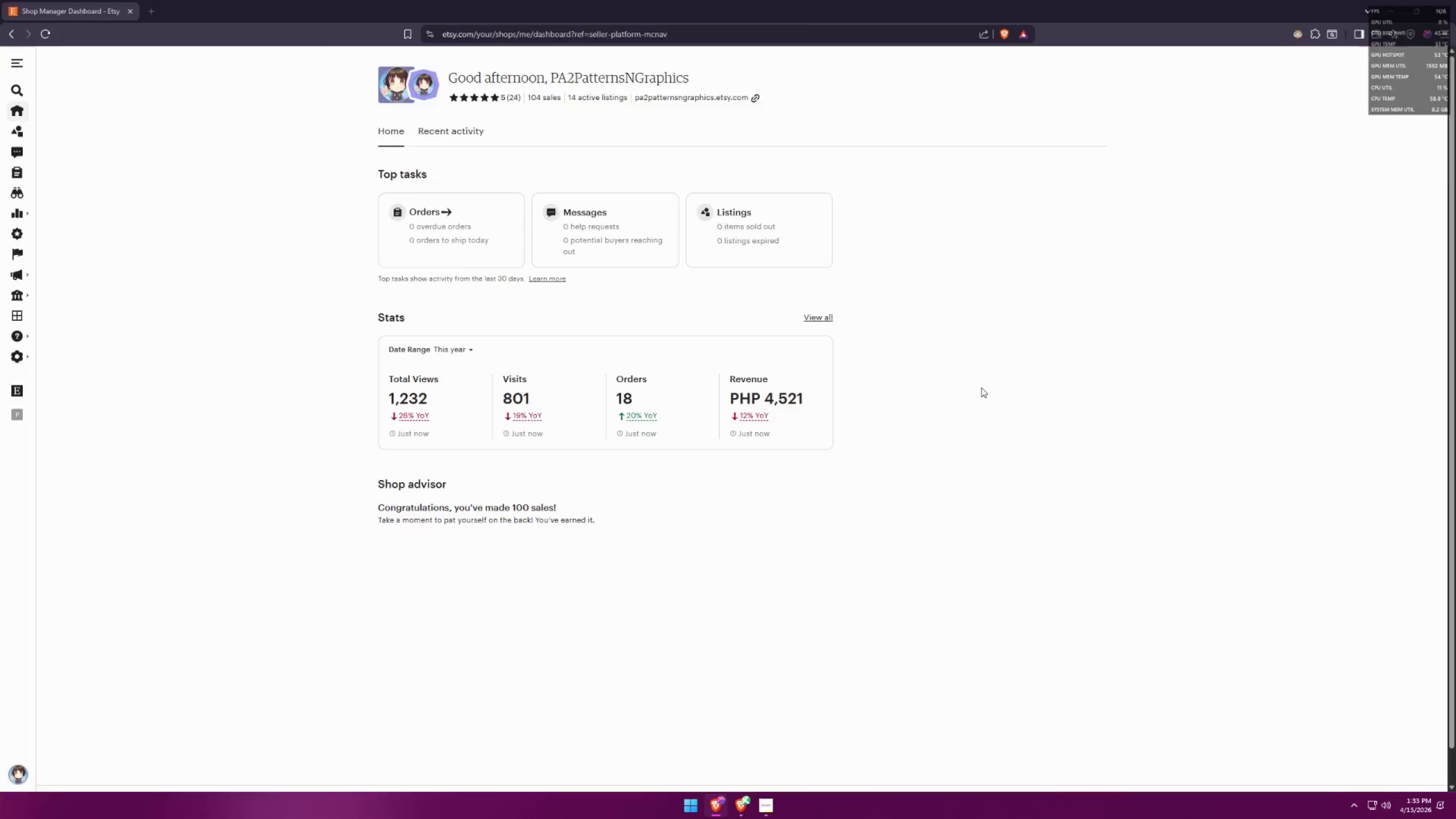 
key(Alt+Tab)
 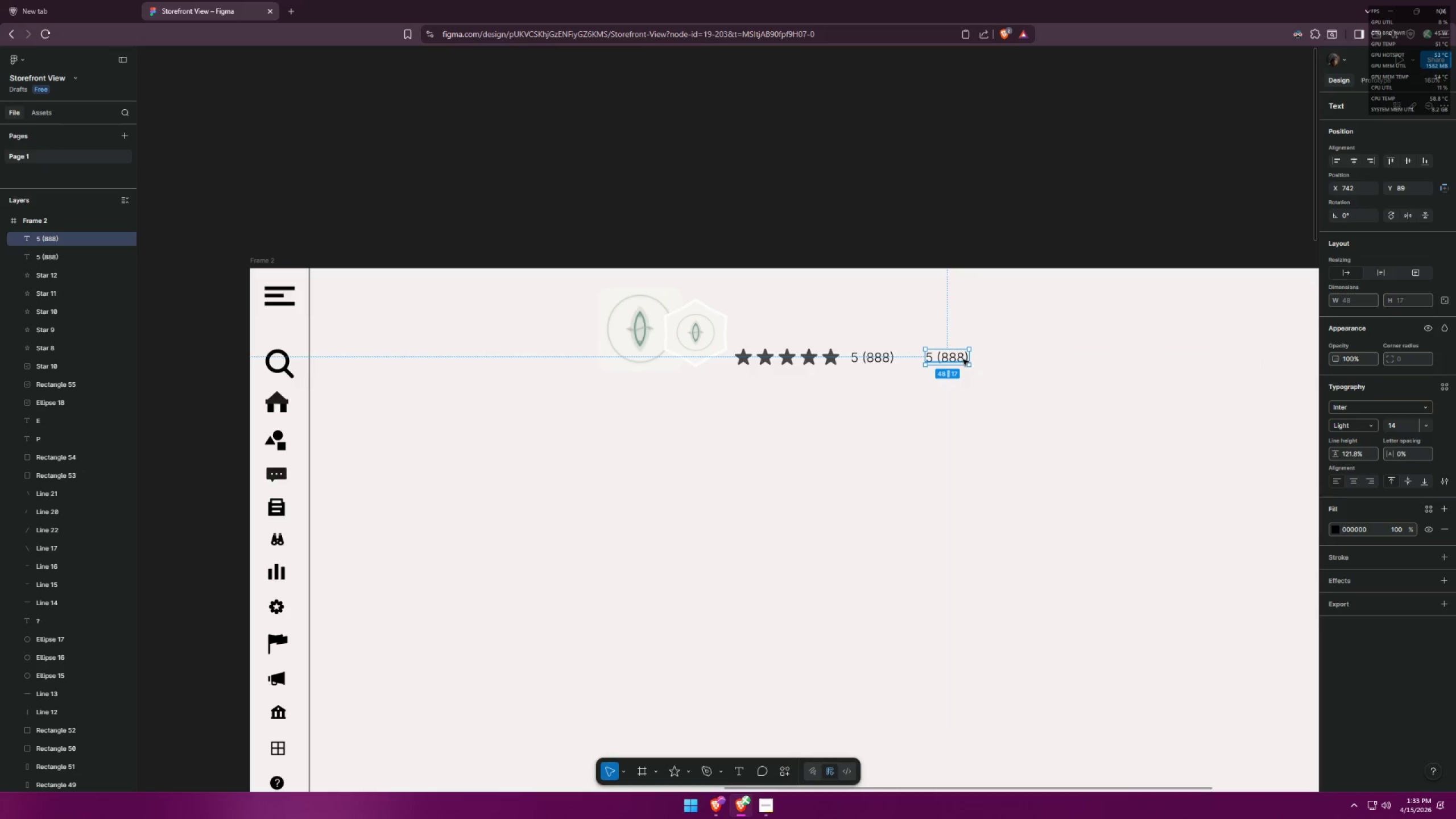 
hold_key(key=AltLeft, duration=1.7)
hold_key(key=ShiftLeft, duration=1.5)
left_click_drag(start_coordinate=[959, 358], to_coordinate=[1025, 359])
 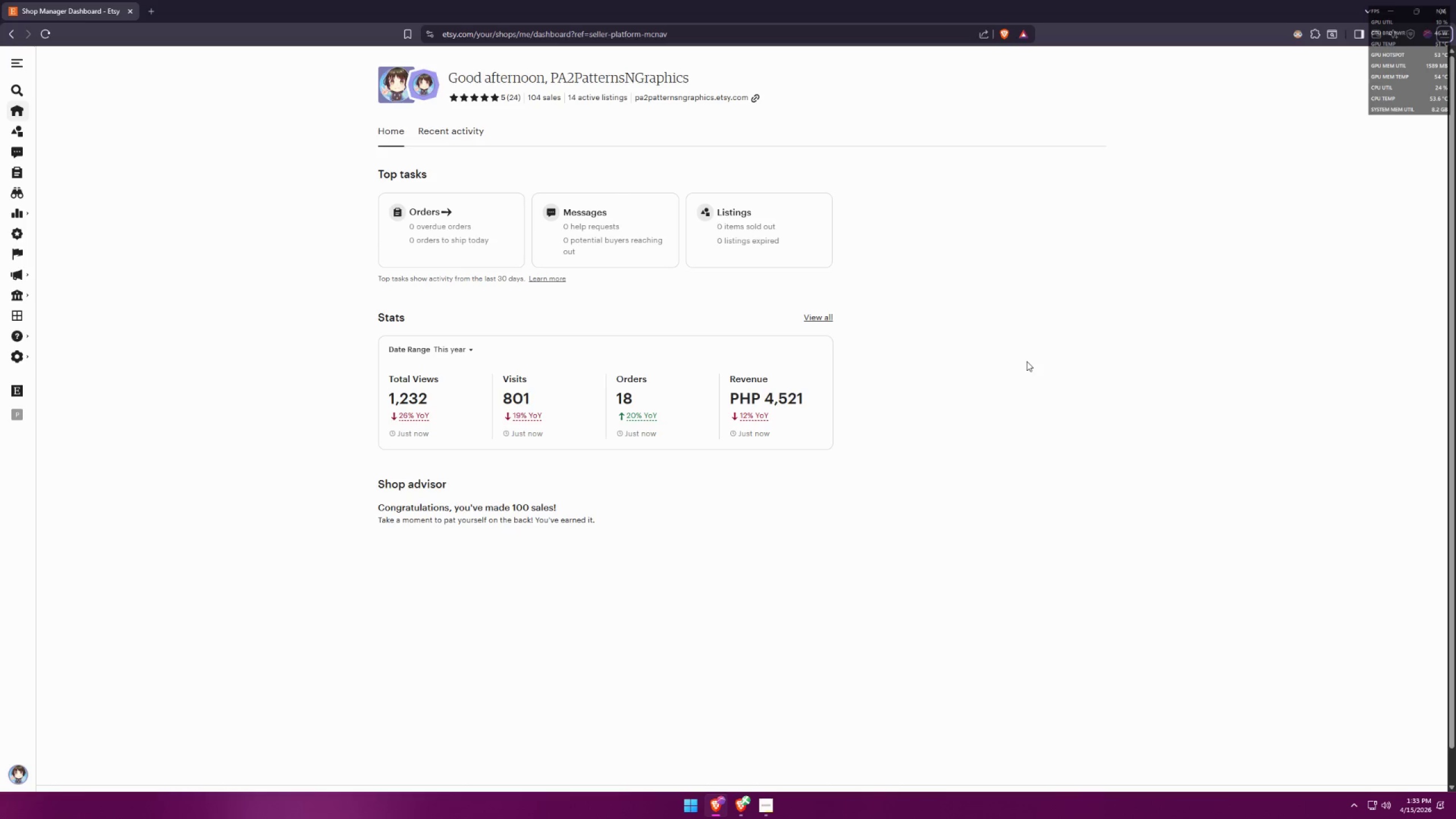 
key(Alt+Shift+ShiftLeft)
 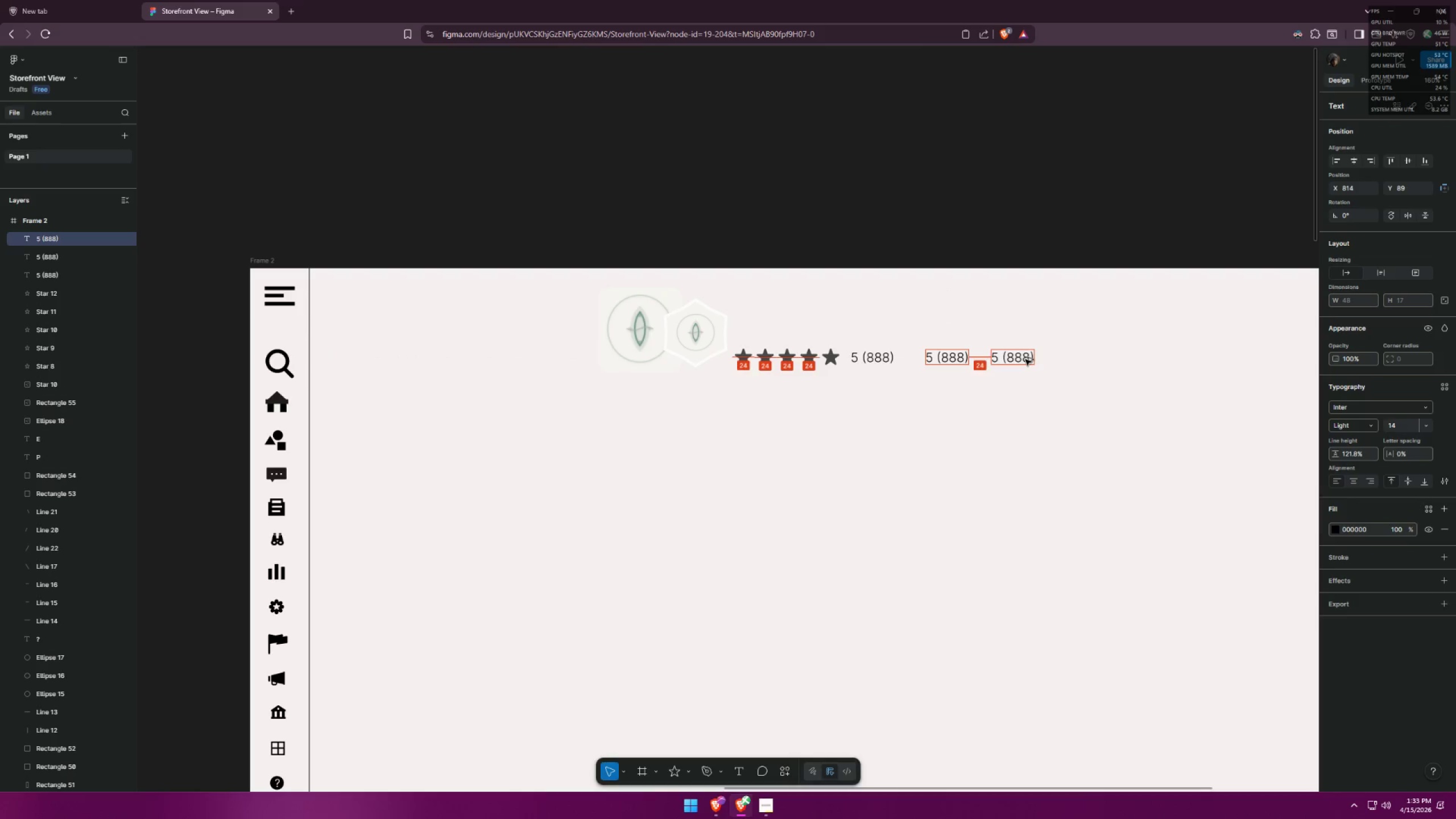 
key(Alt+Shift+ShiftLeft)
 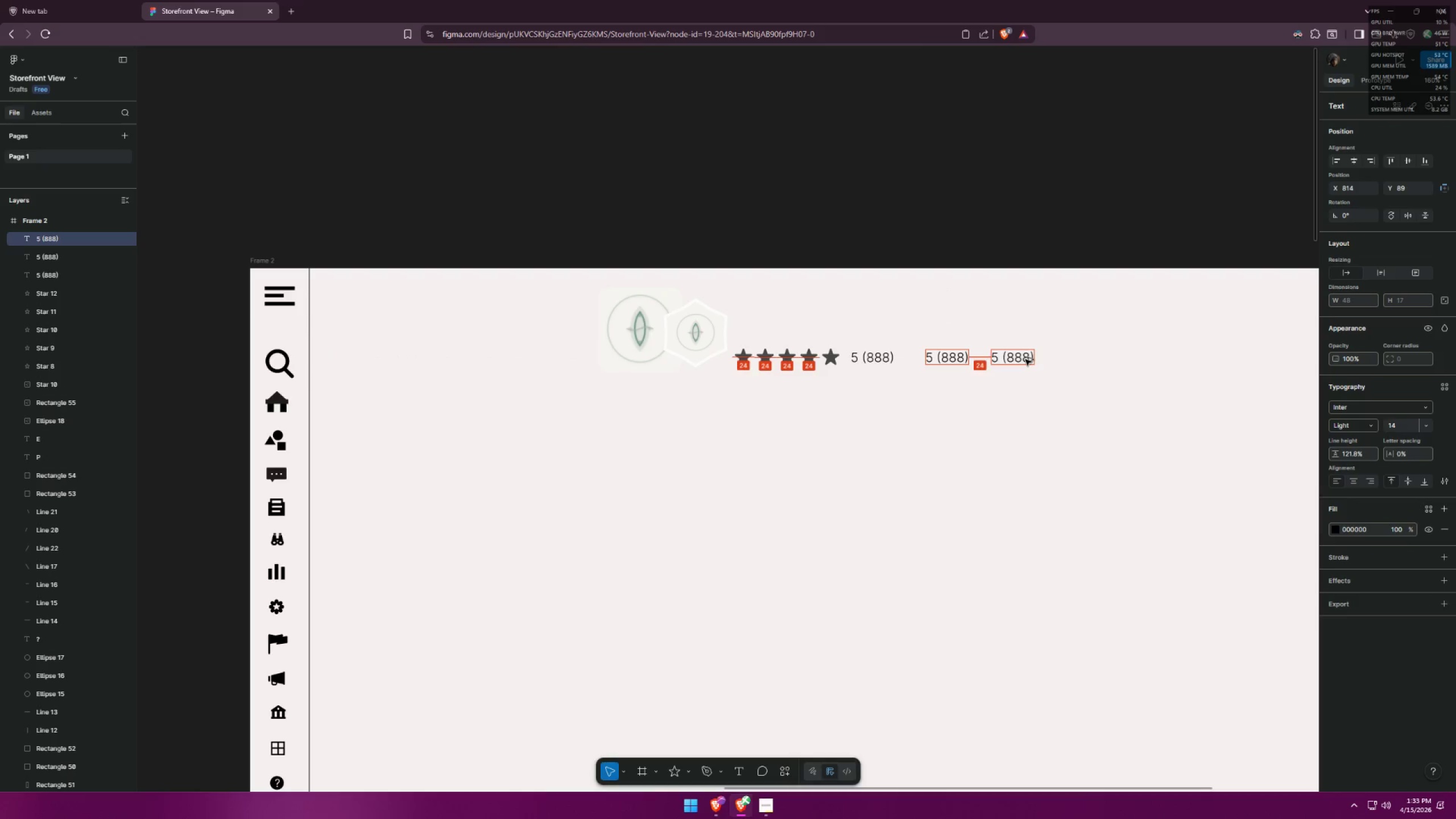 
key(Alt+Shift+ShiftLeft)
 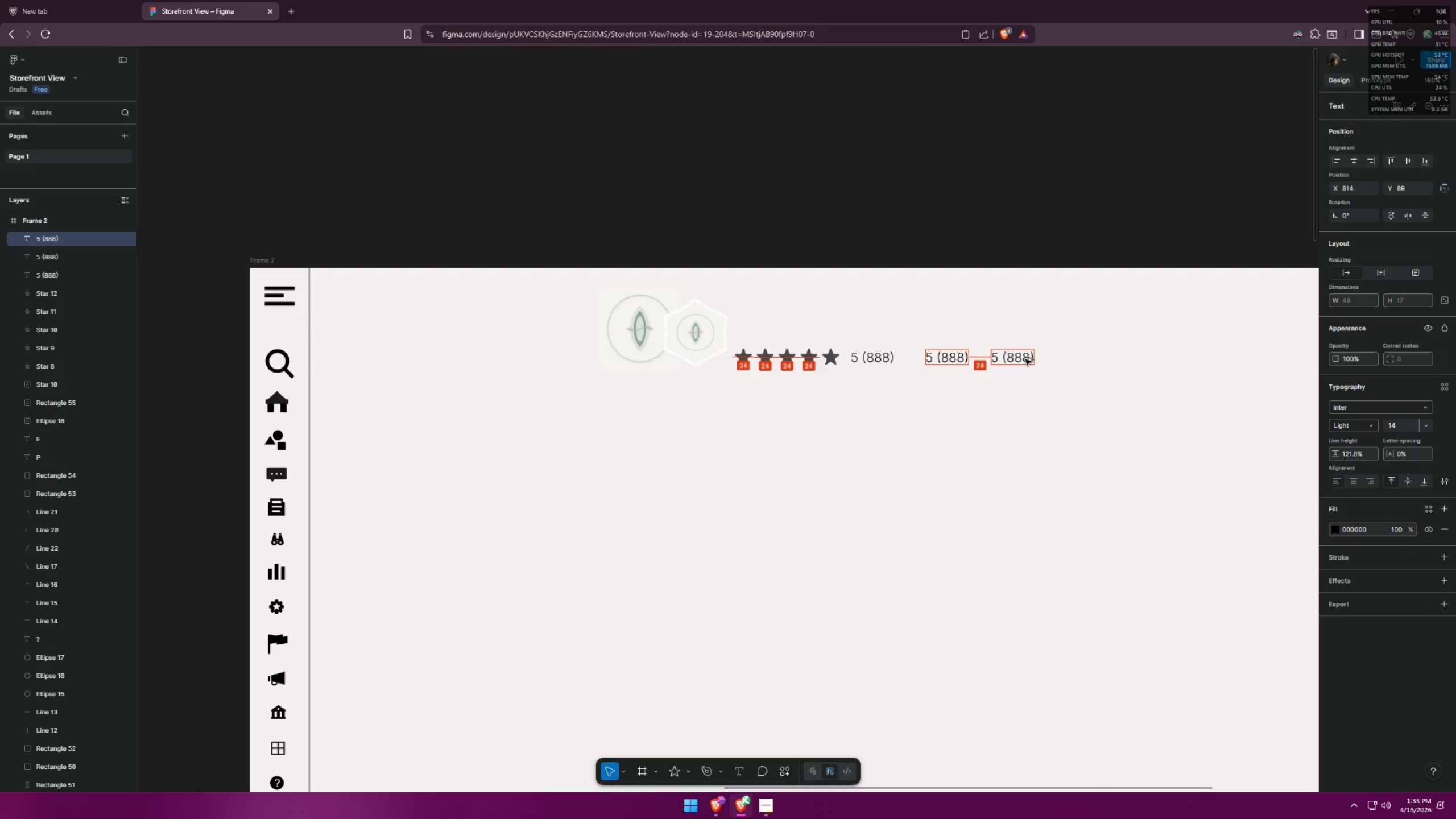 
key(Alt+Shift+ShiftLeft)
 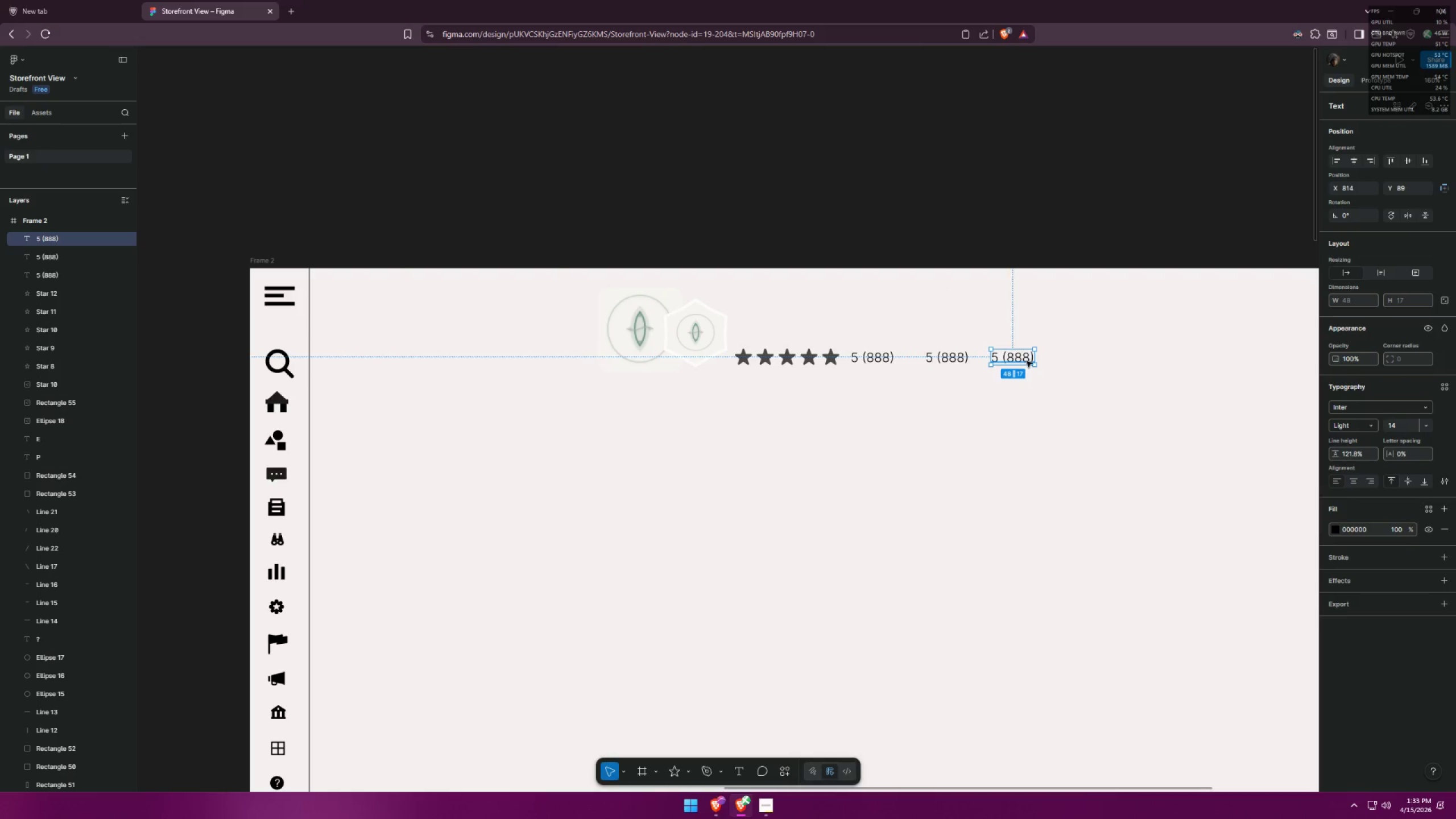 
key(Alt+AltLeft)
 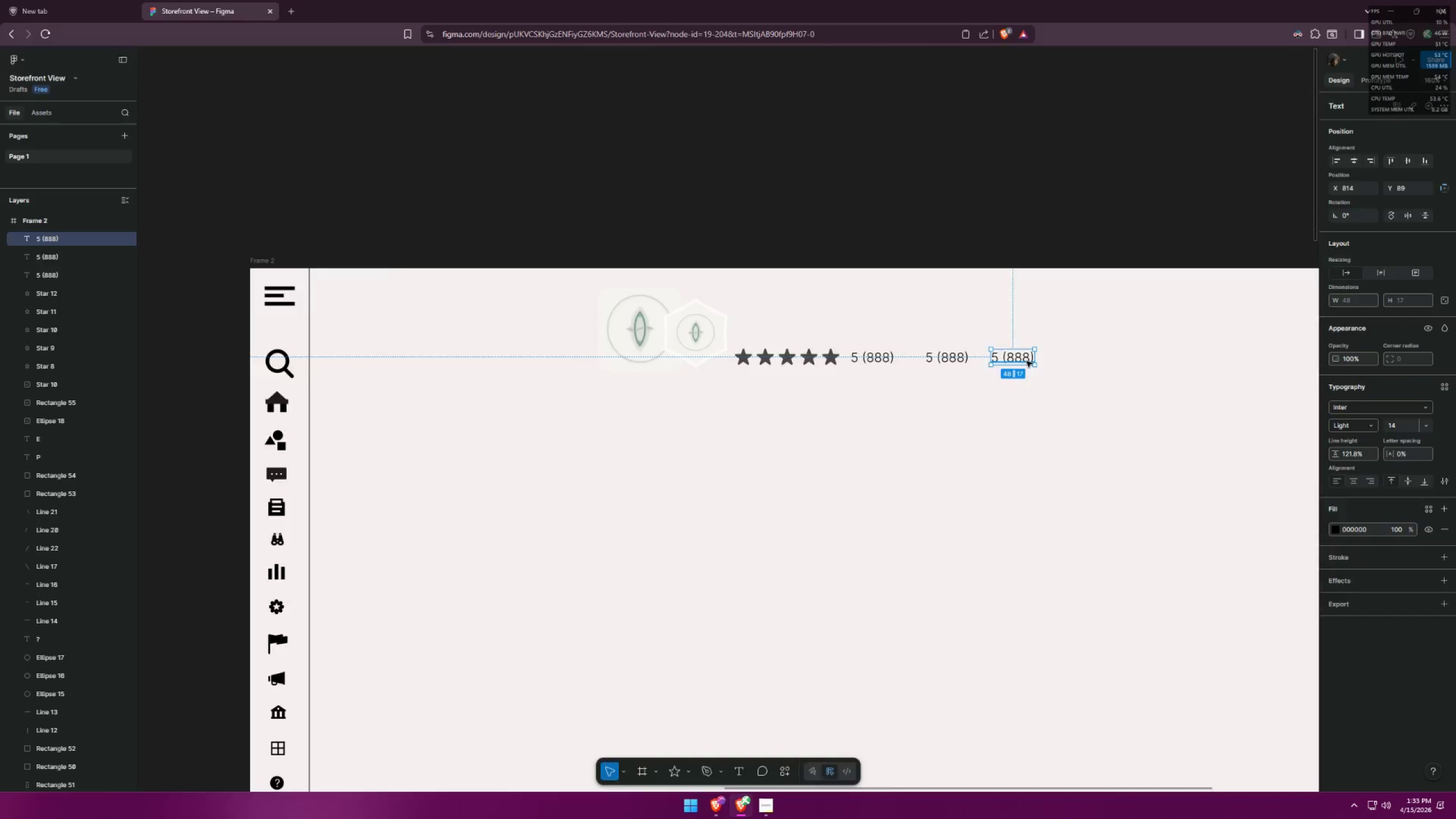 
key(Alt+Tab)
 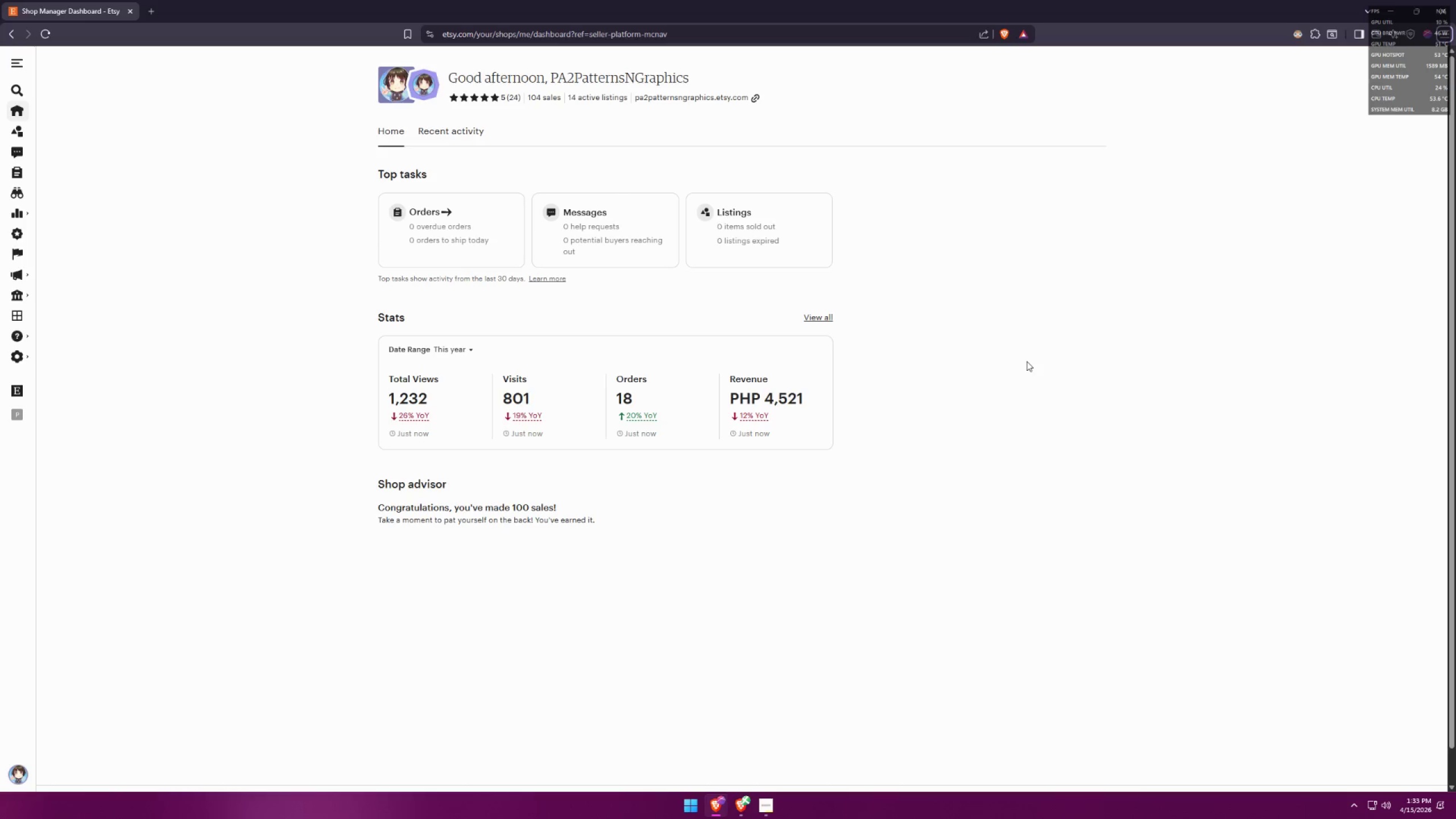 
key(Alt+AltLeft)
 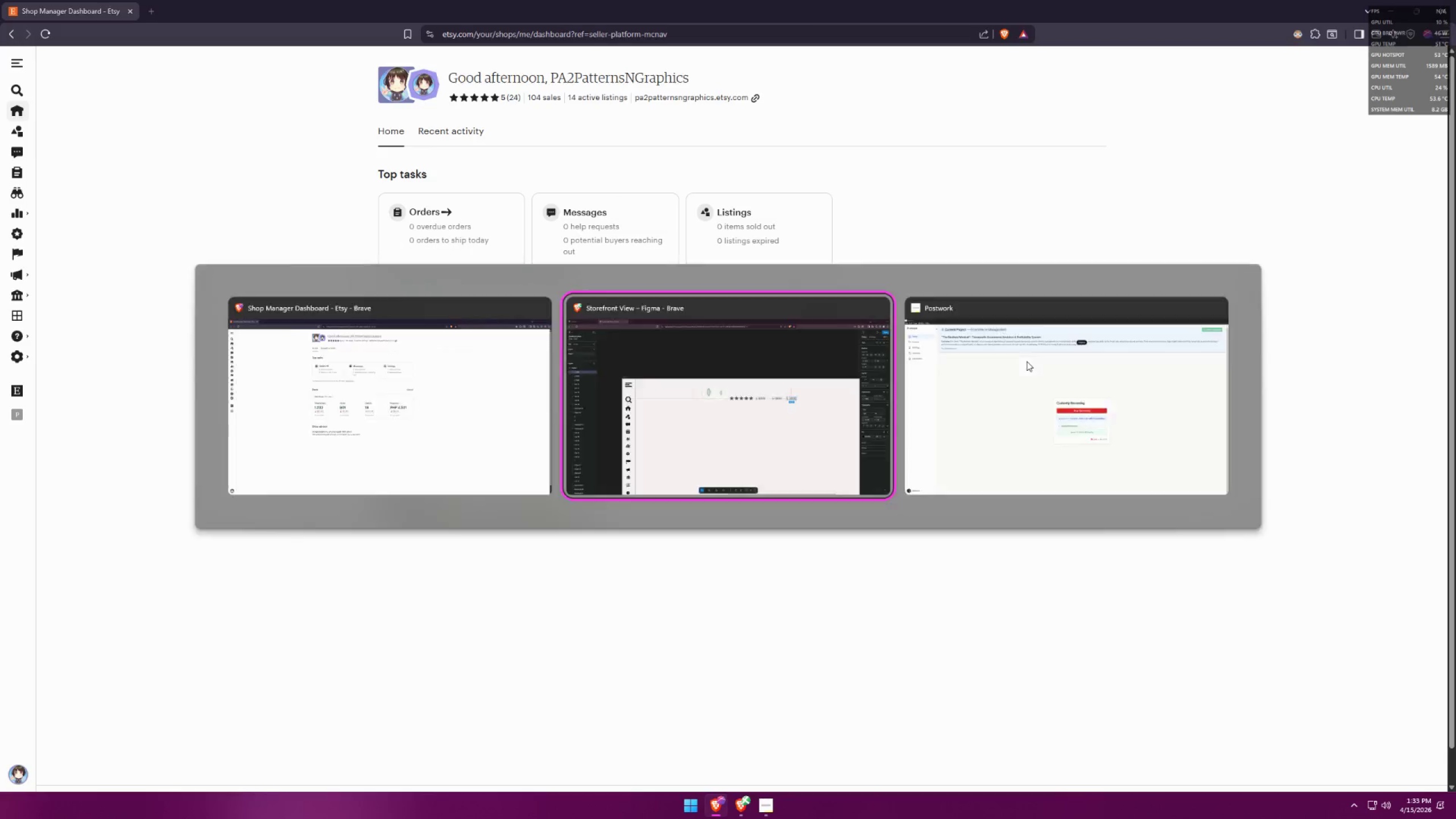 
key(Alt+Tab)
 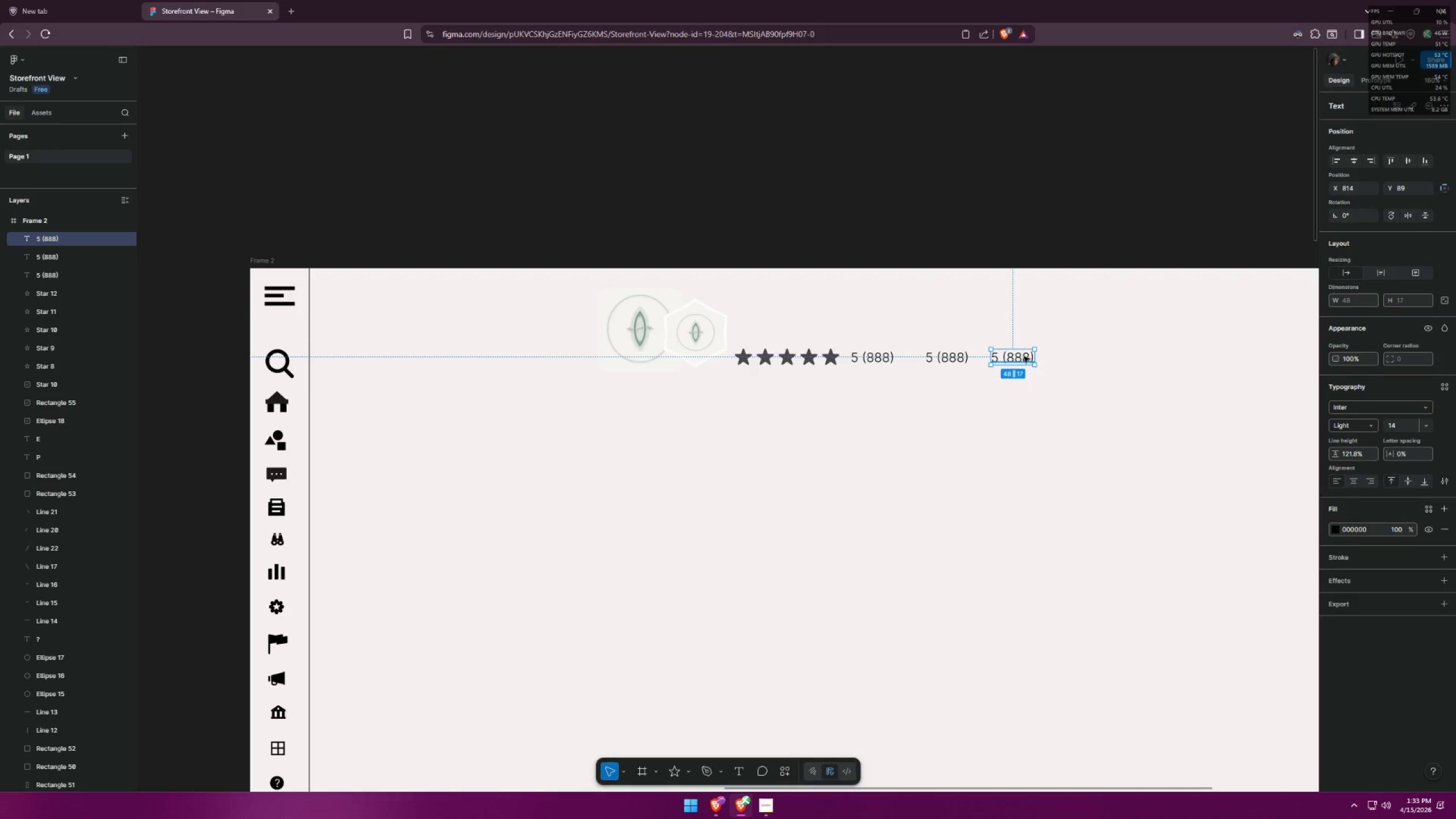 
hold_key(key=AltLeft, duration=1.38)
hold_key(key=ShiftLeft, duration=1.34)
left_click_drag(start_coordinate=[1017, 358], to_coordinate=[1082, 360])
 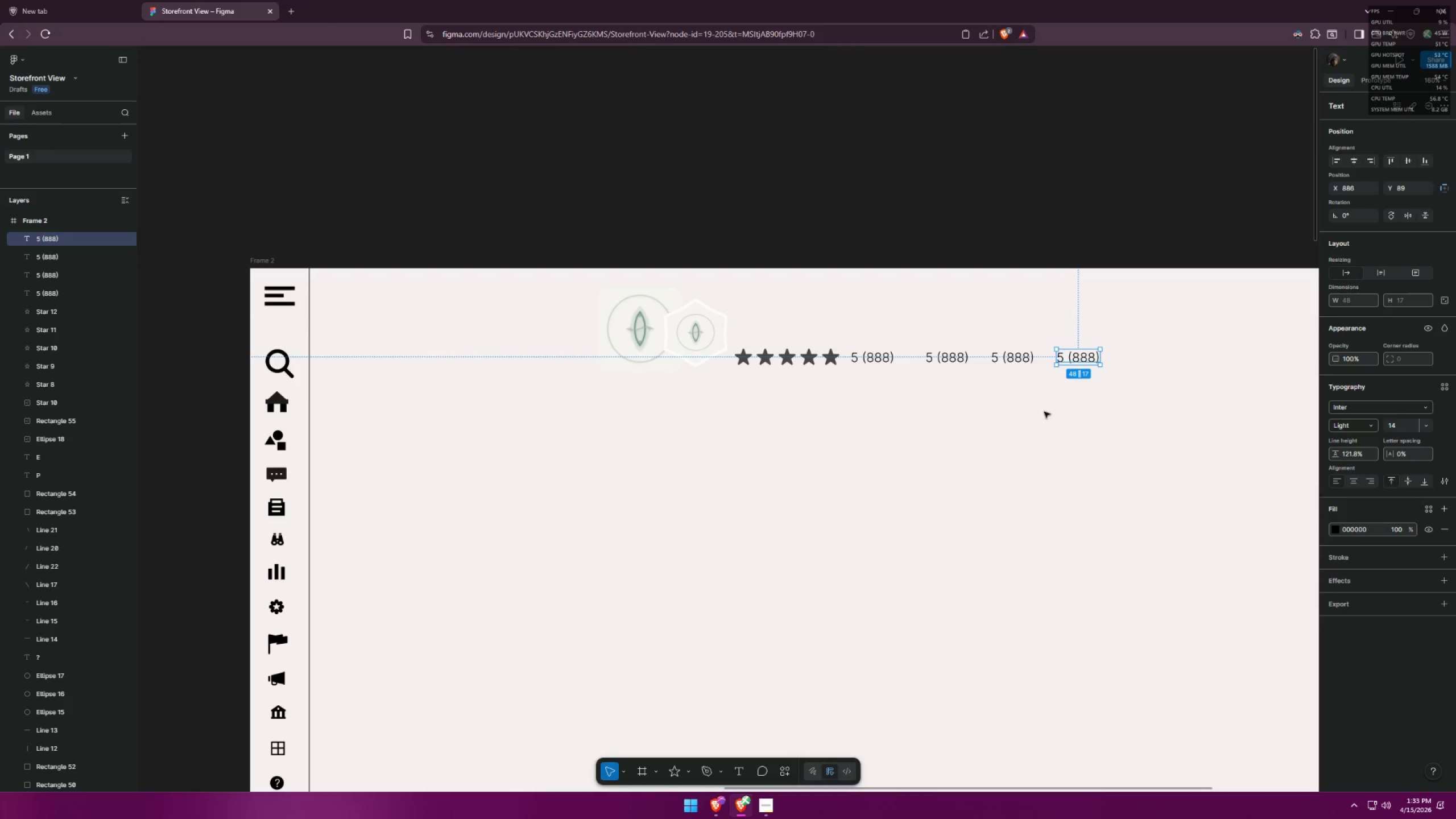 
left_click([1044, 412])
 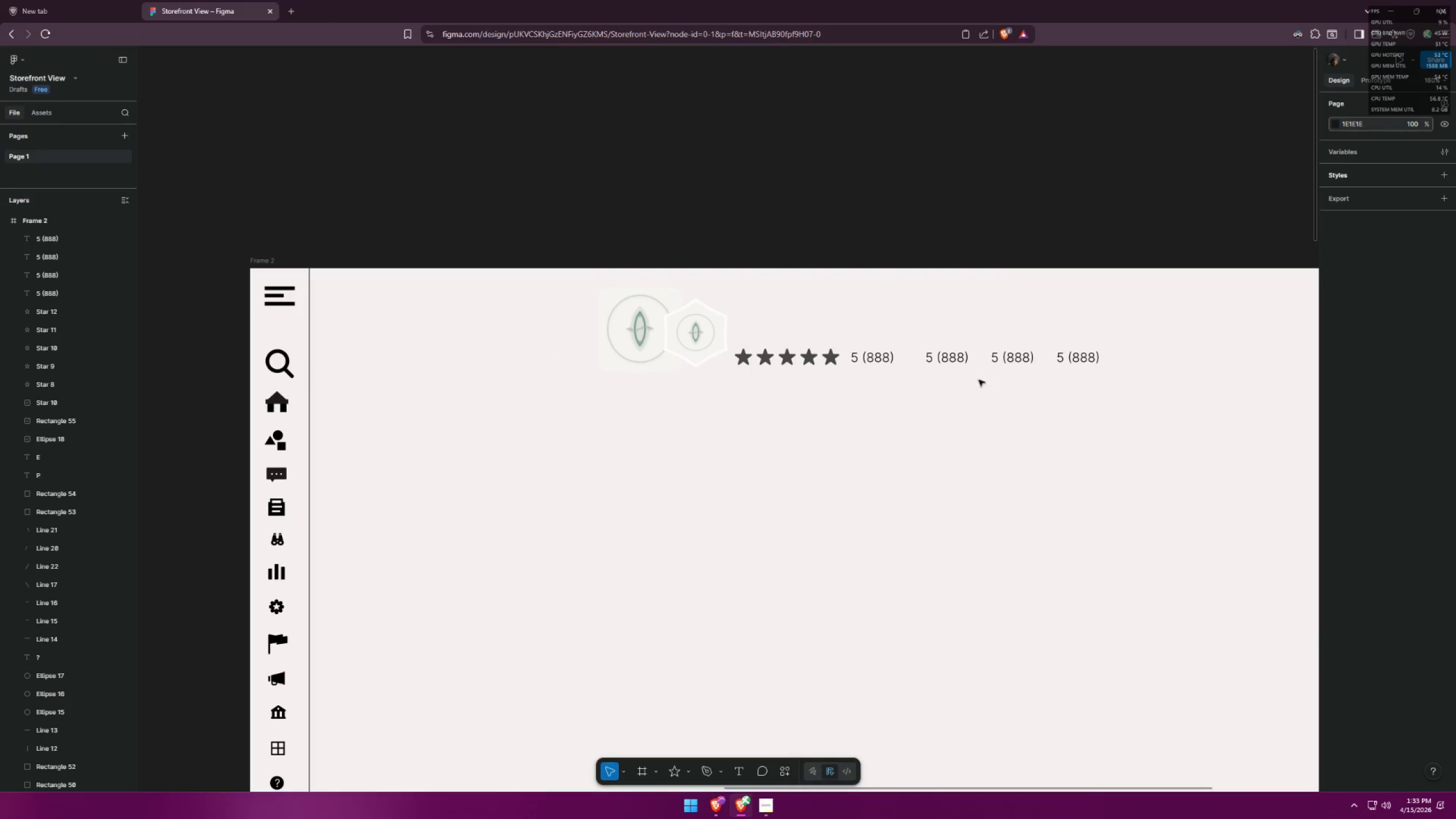 
key(Alt+AltLeft)
 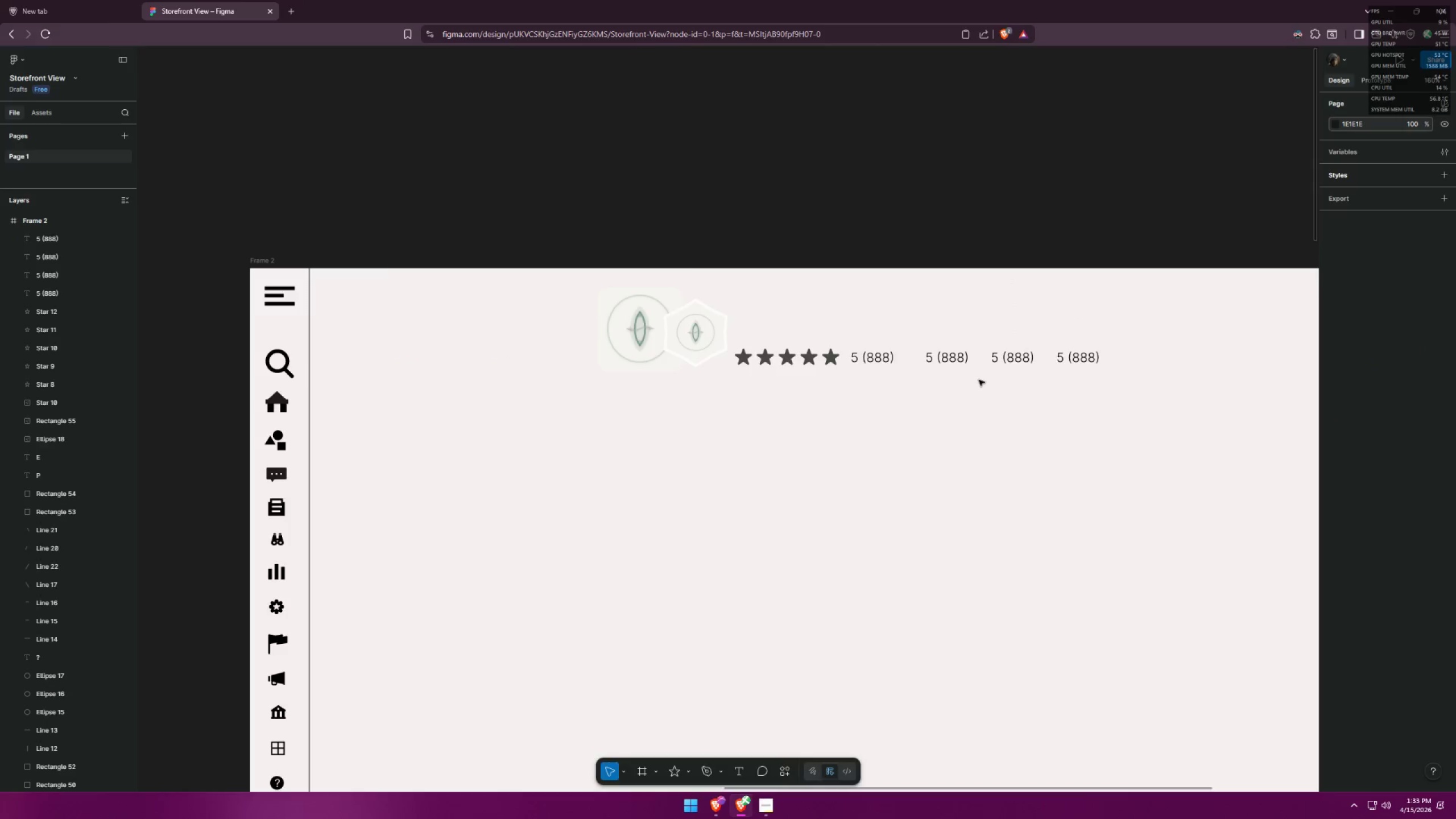 
key(Alt+Tab)
 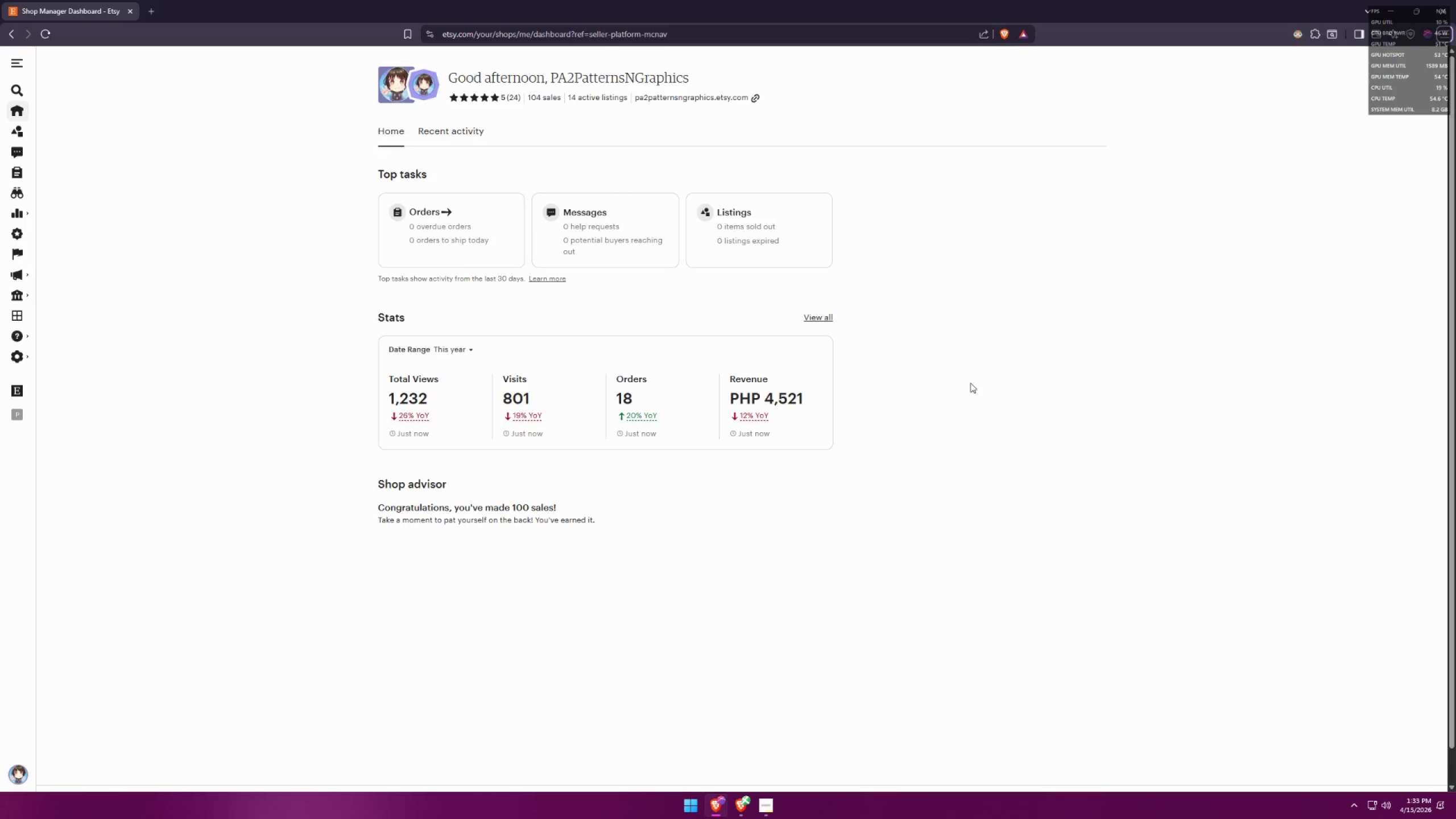 
key(Alt+AltLeft)
 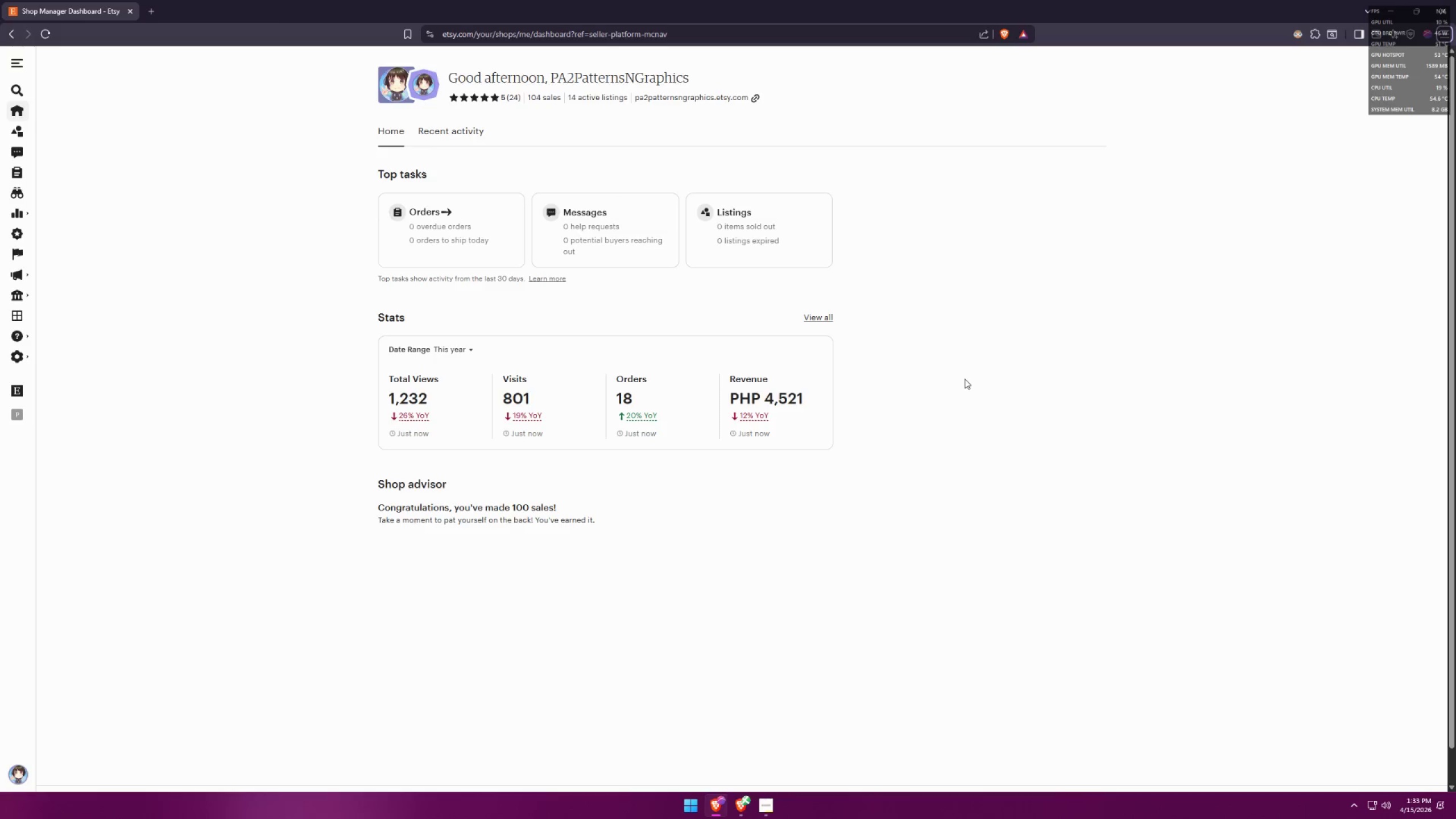 
key(Alt+Tab)
 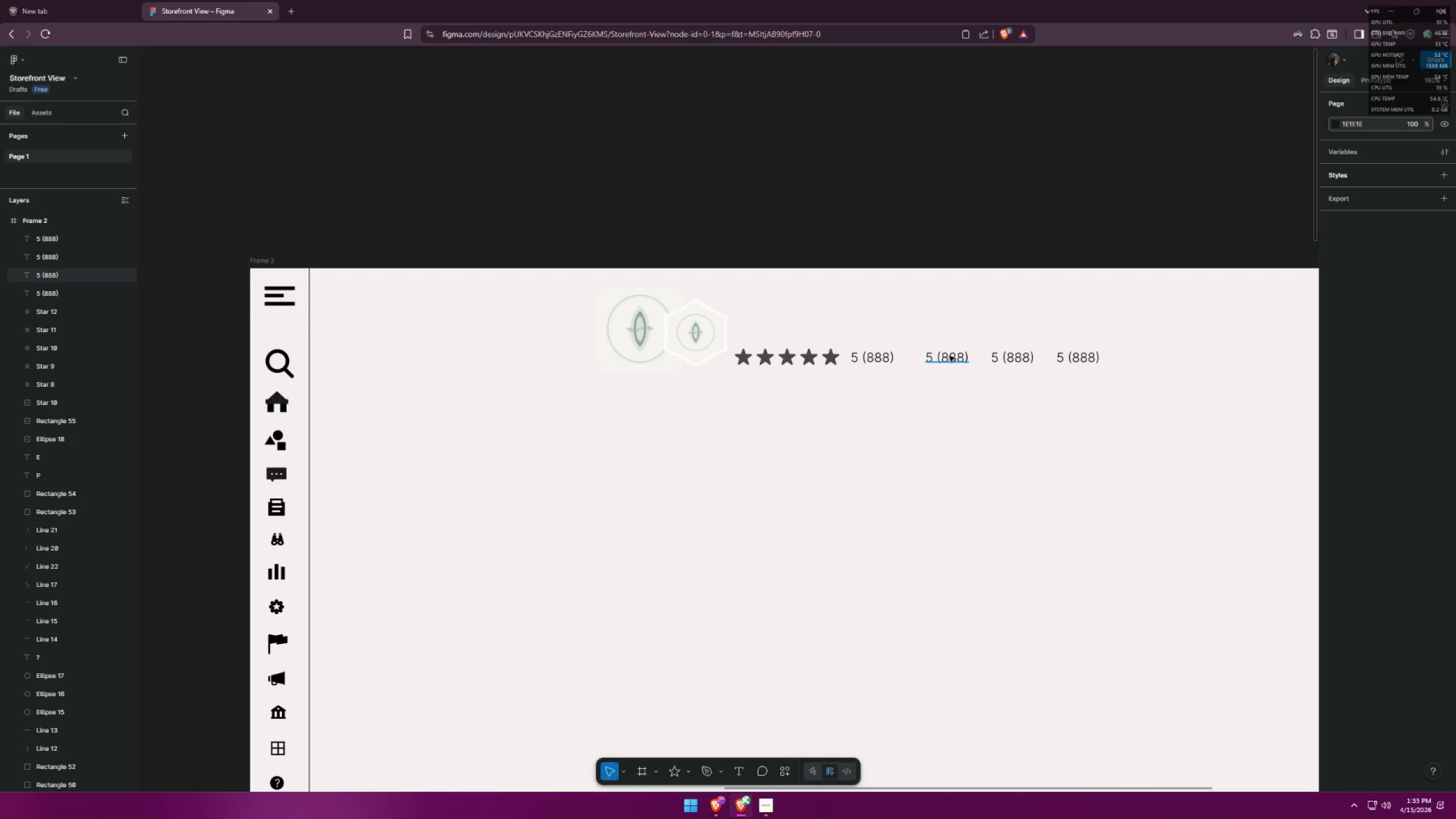 
left_click([950, 356])
 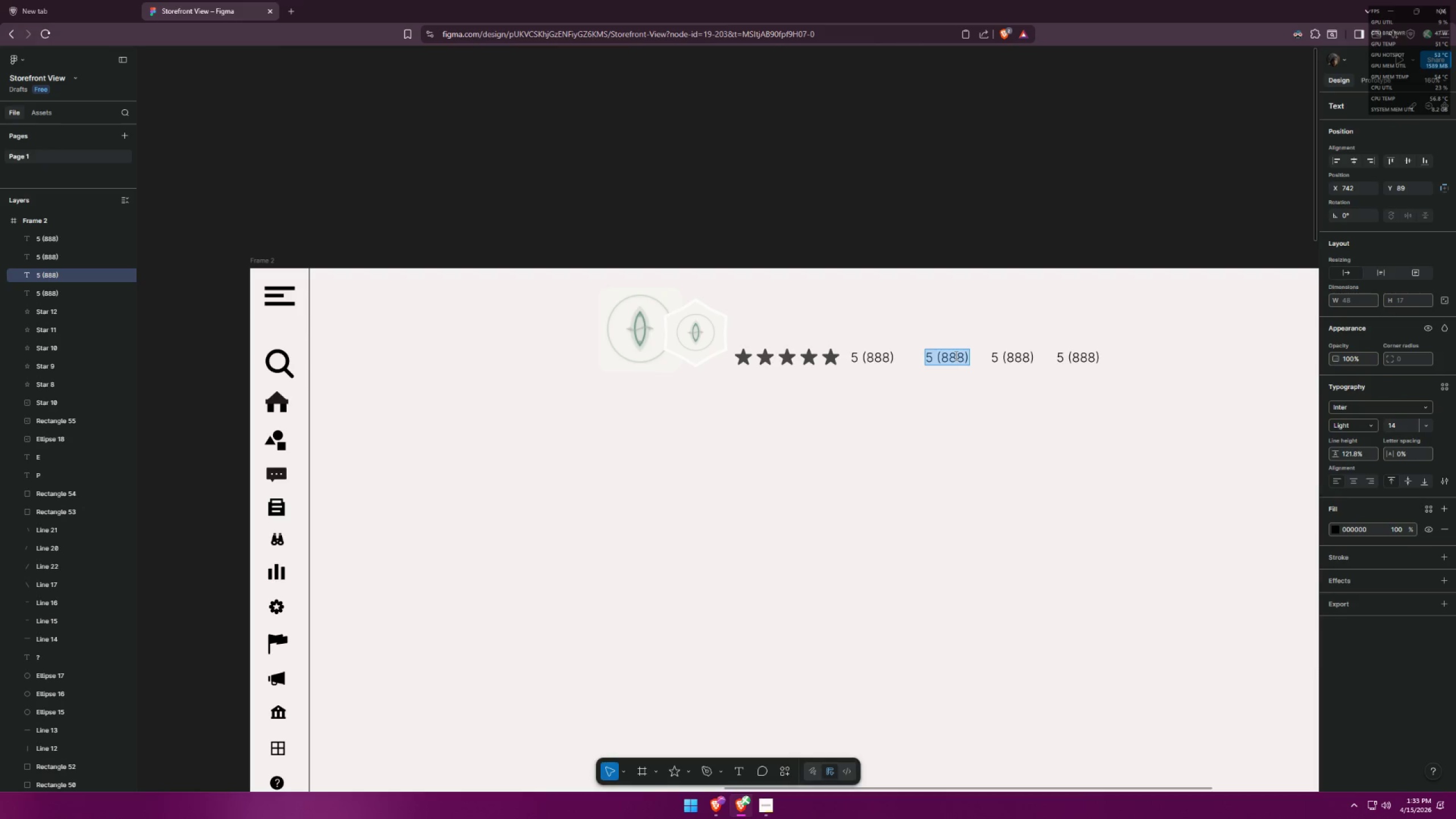 
key(Alt+AltLeft)
 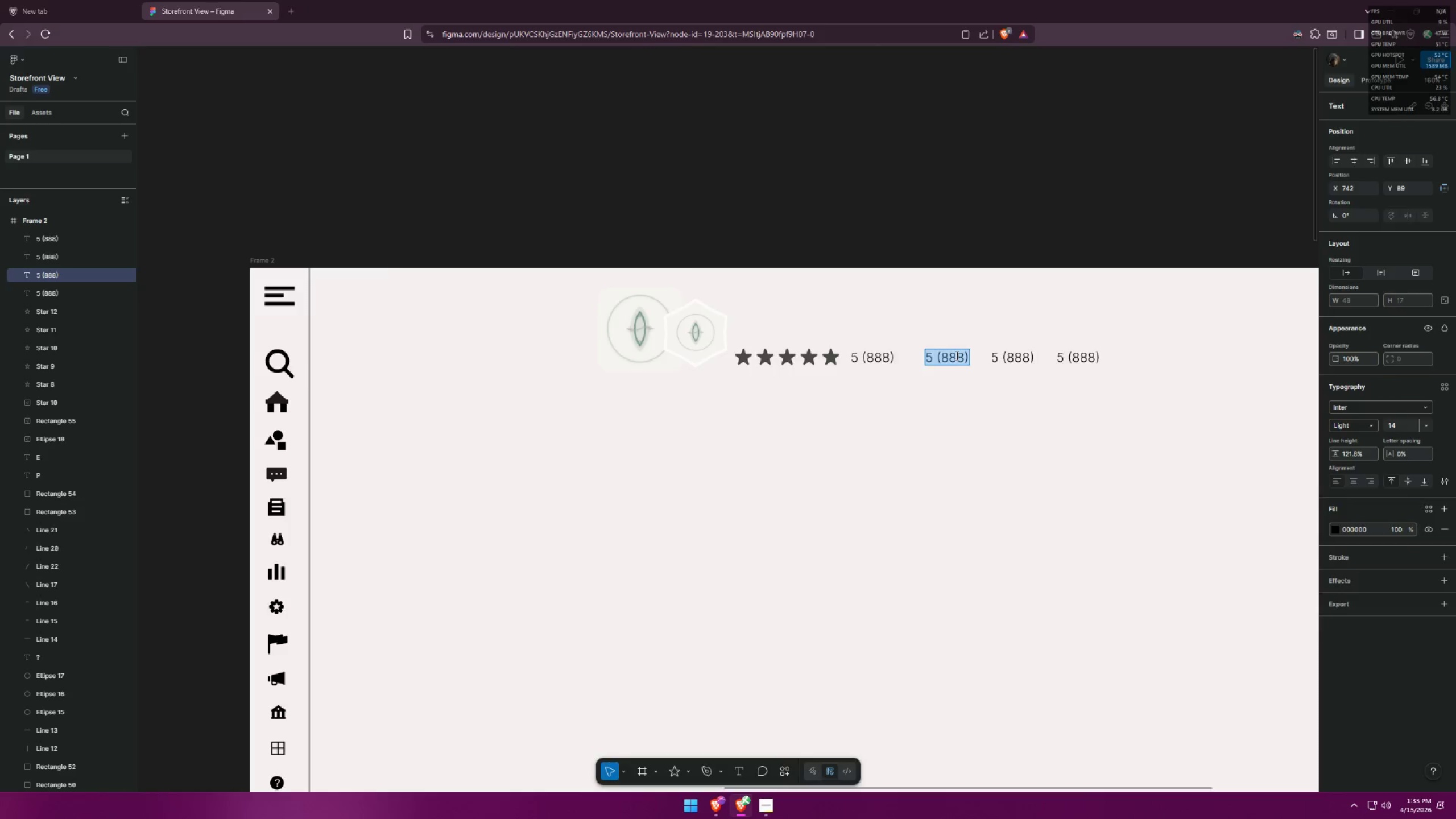 
key(Alt+Tab)
 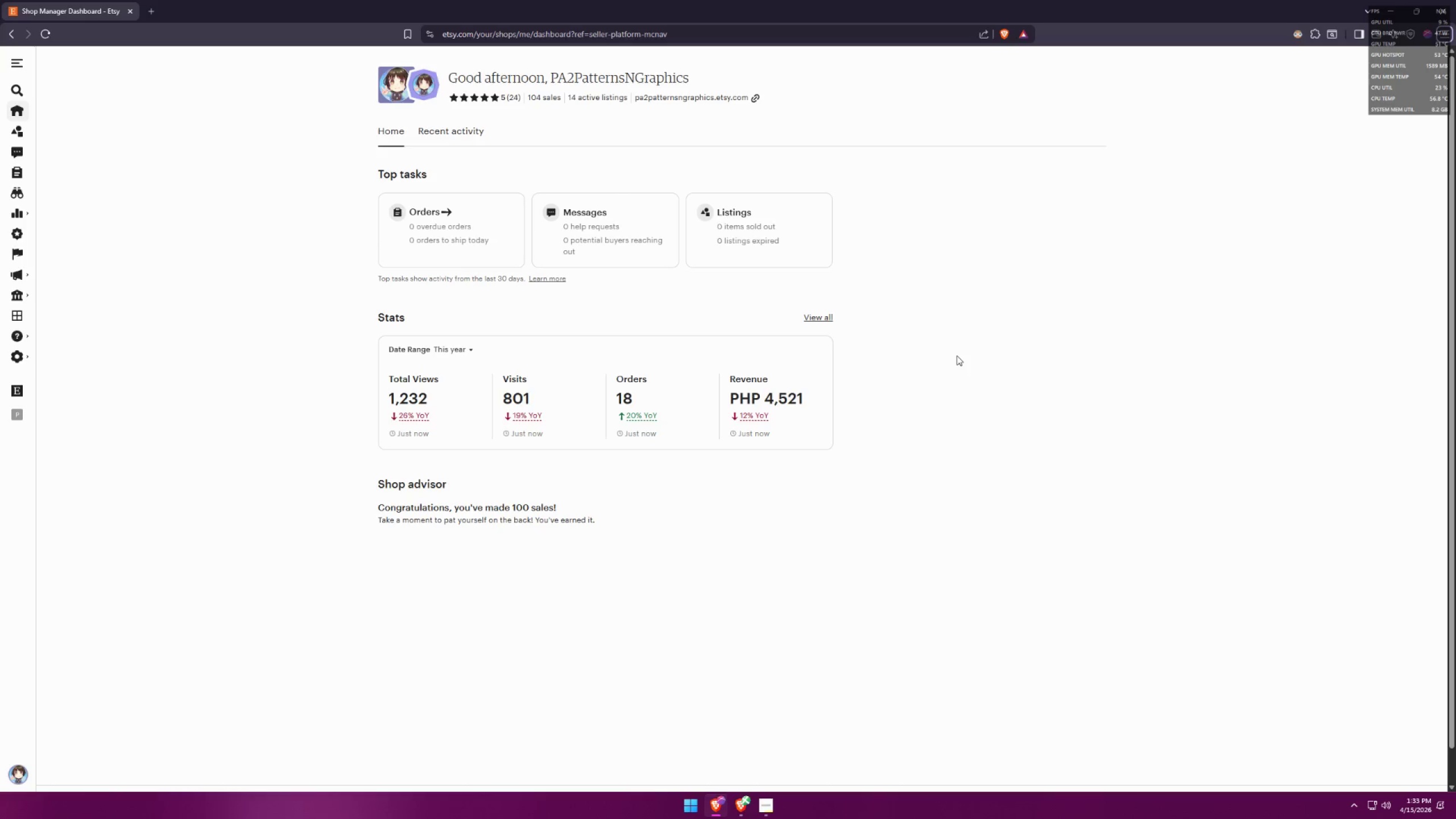 
key(Alt+AltLeft)
 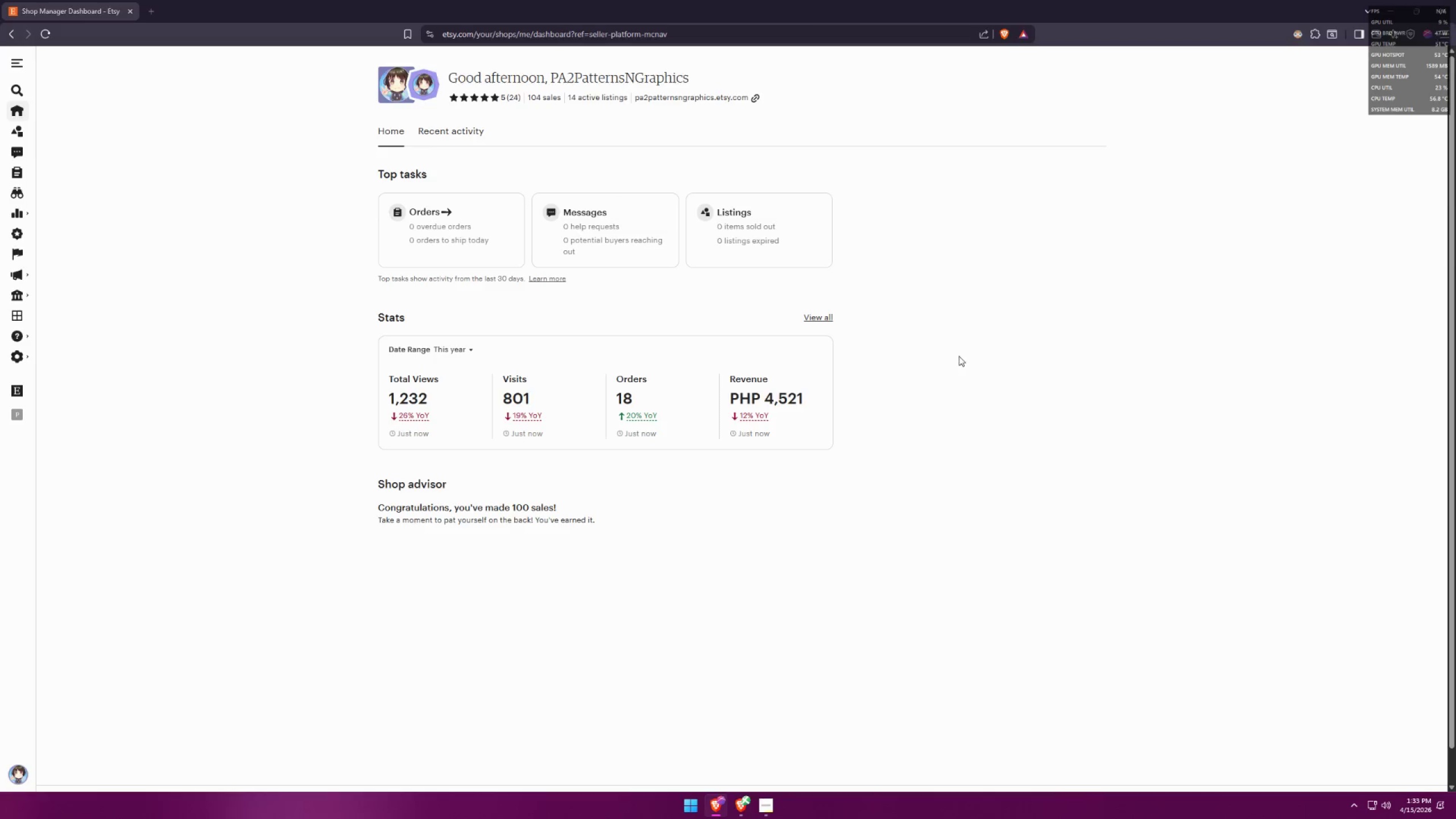 
key(Alt+Tab)
 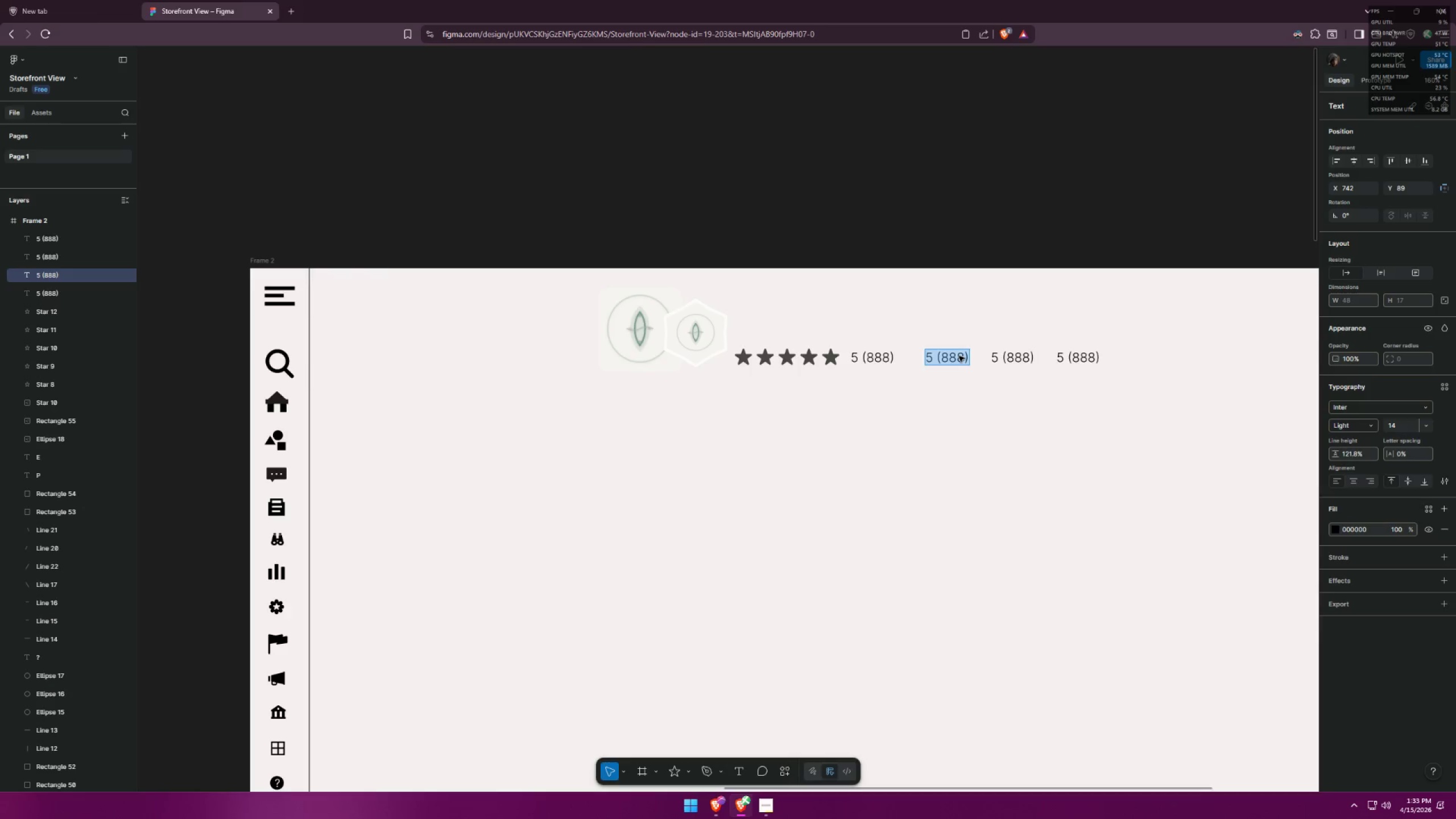 
key(Alt+AltLeft)
 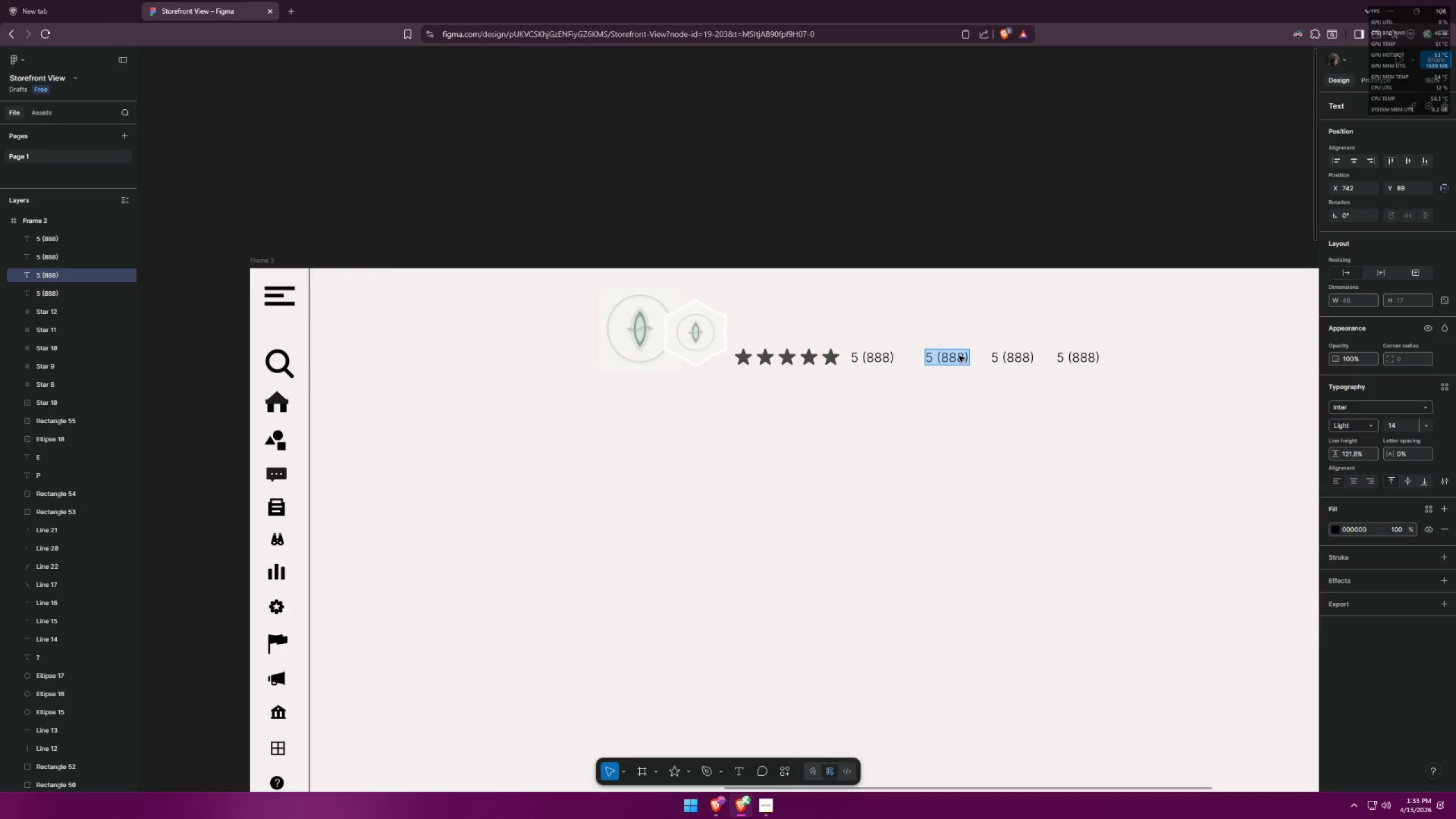 
key(Alt+Tab)
 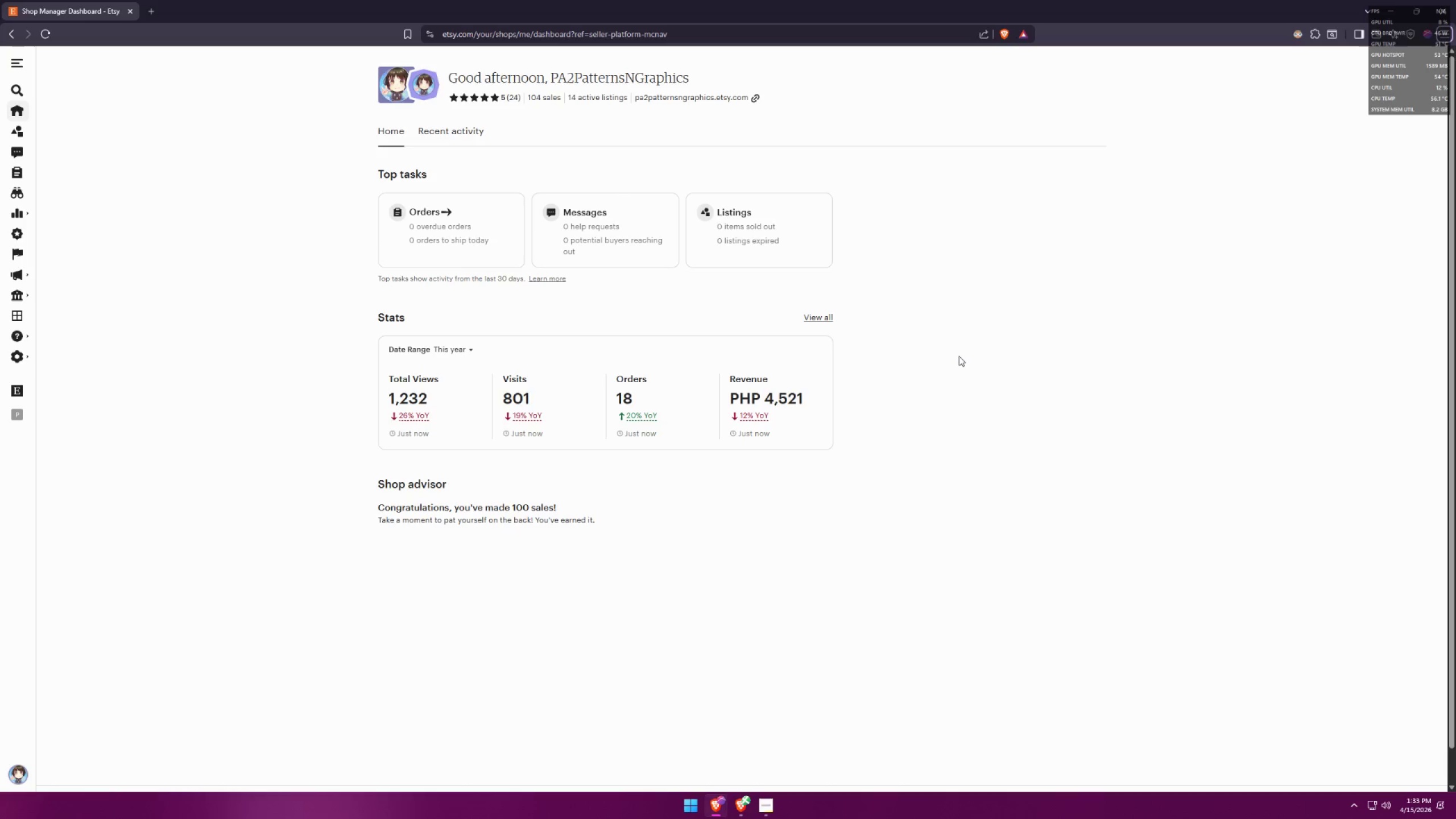 
key(Alt+AltLeft)
 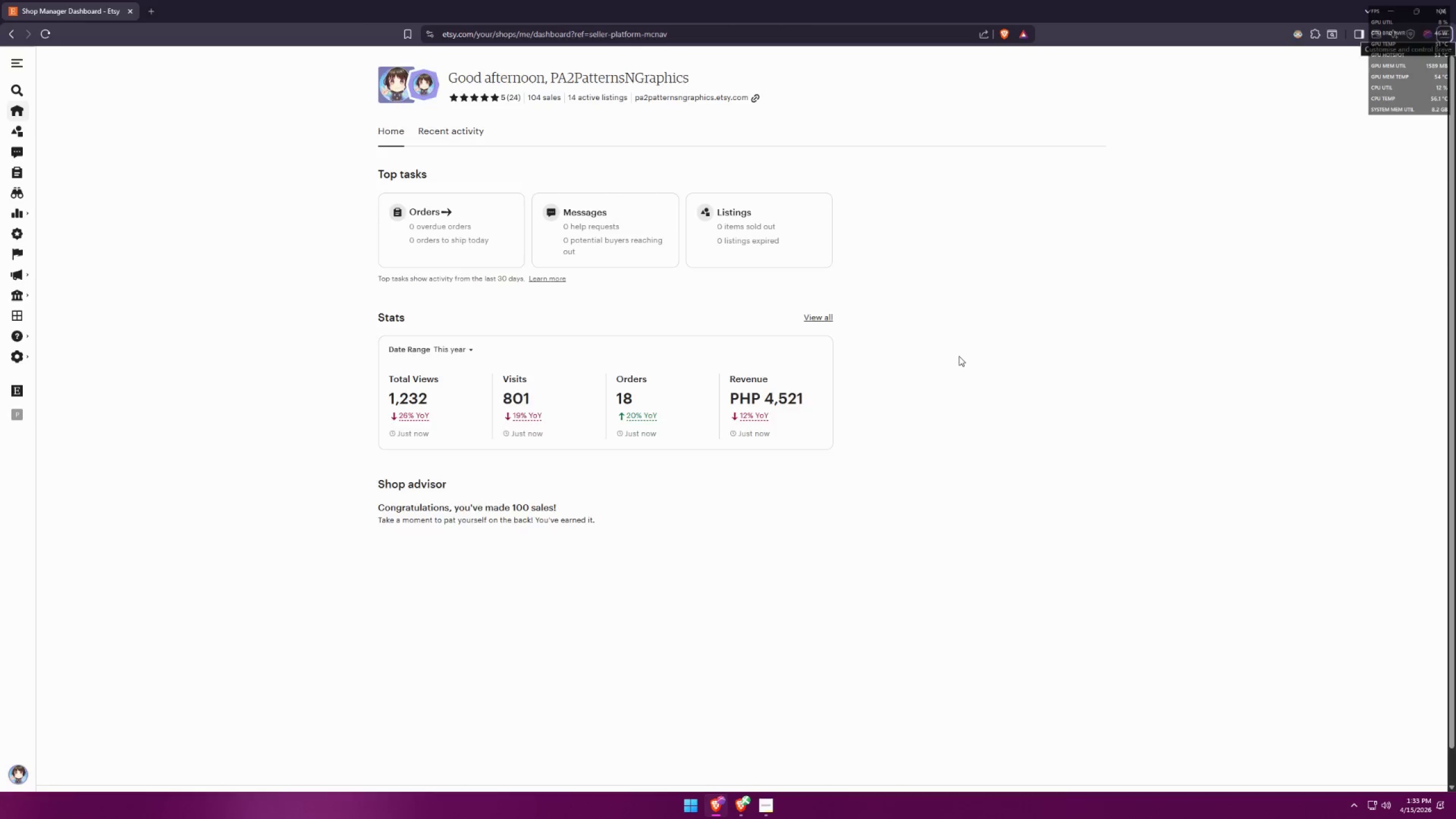 
key(Alt+Tab)
 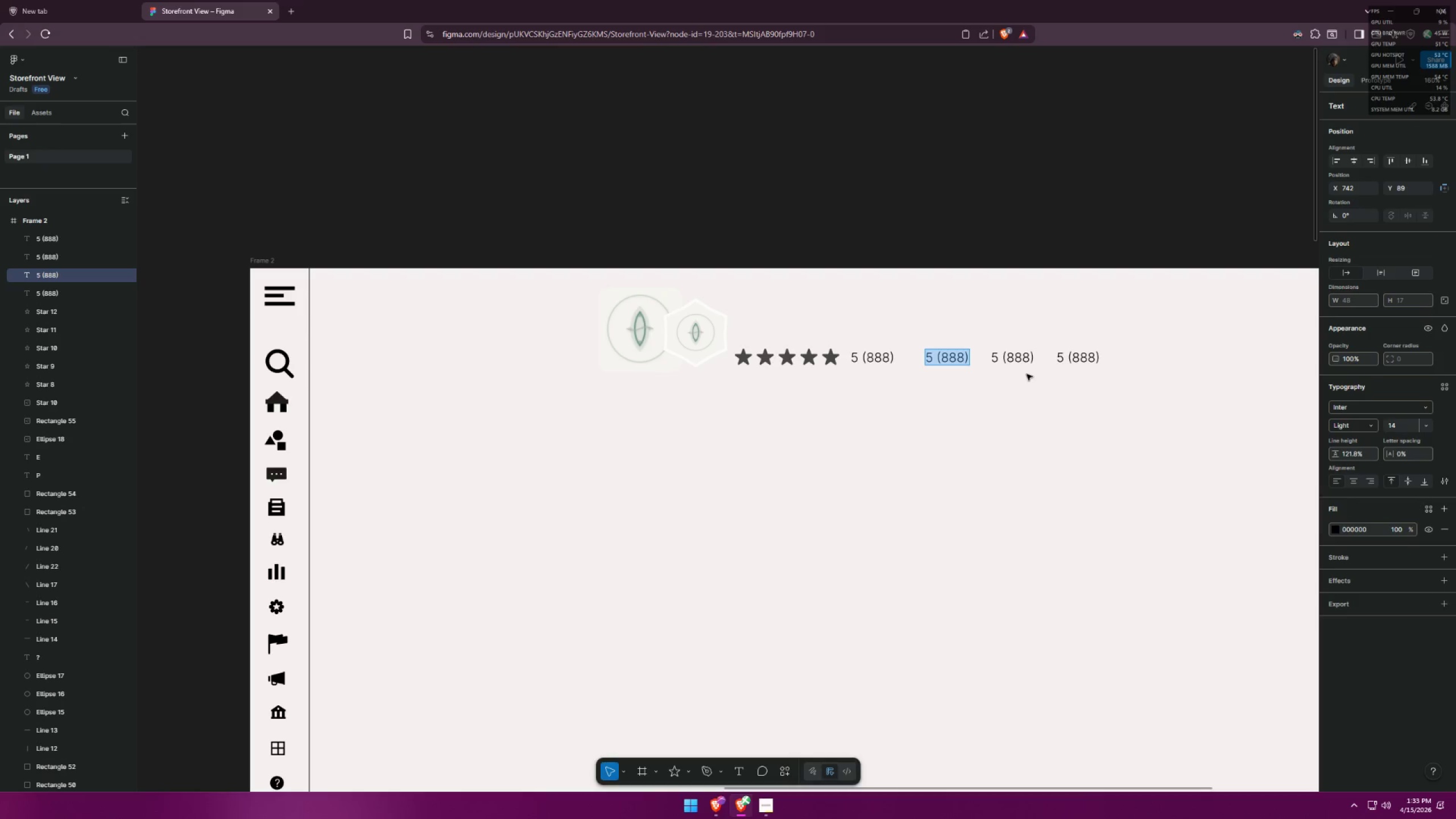 
key(Alt+AltLeft)
 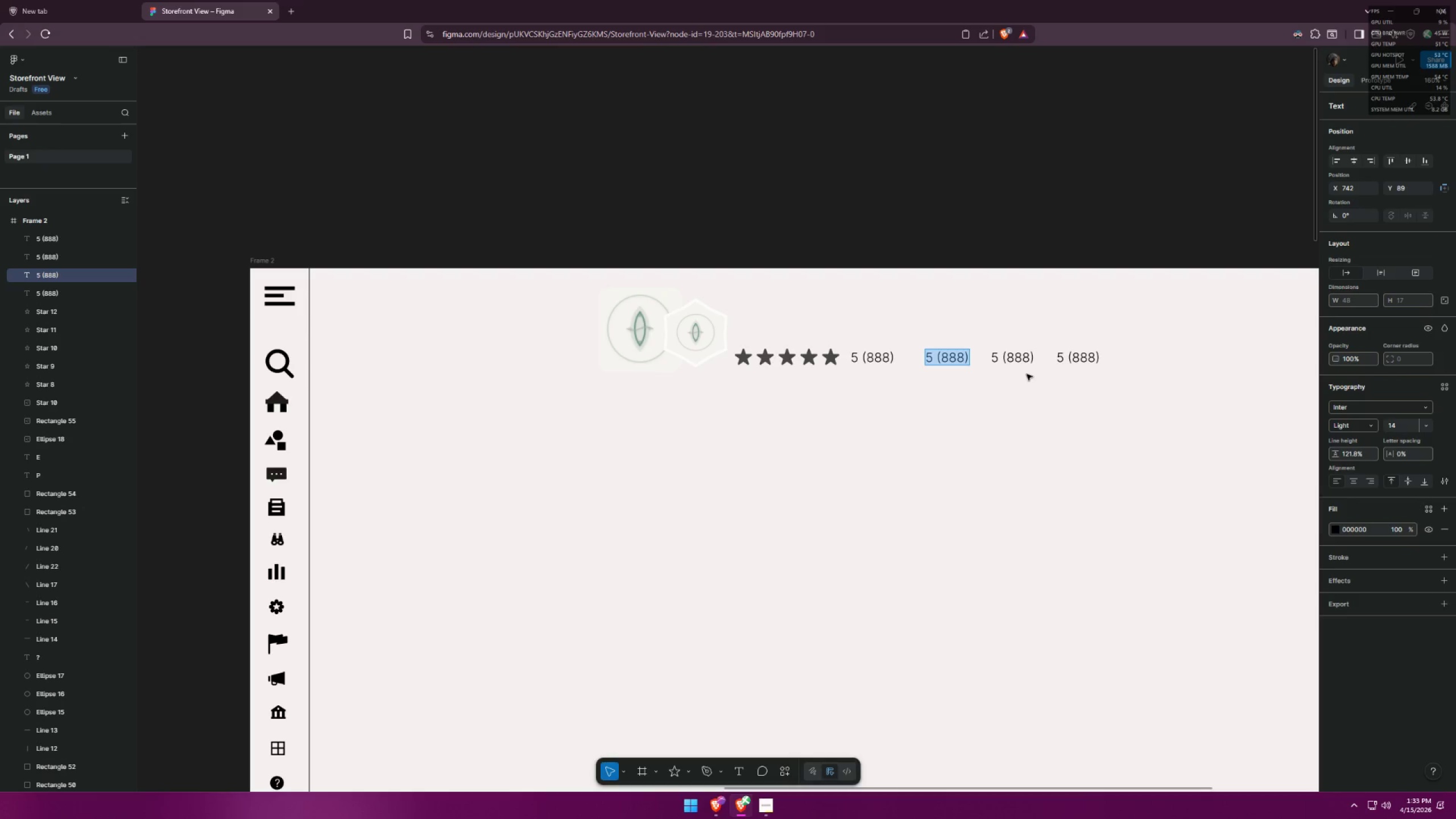 
key(Alt+Tab)
 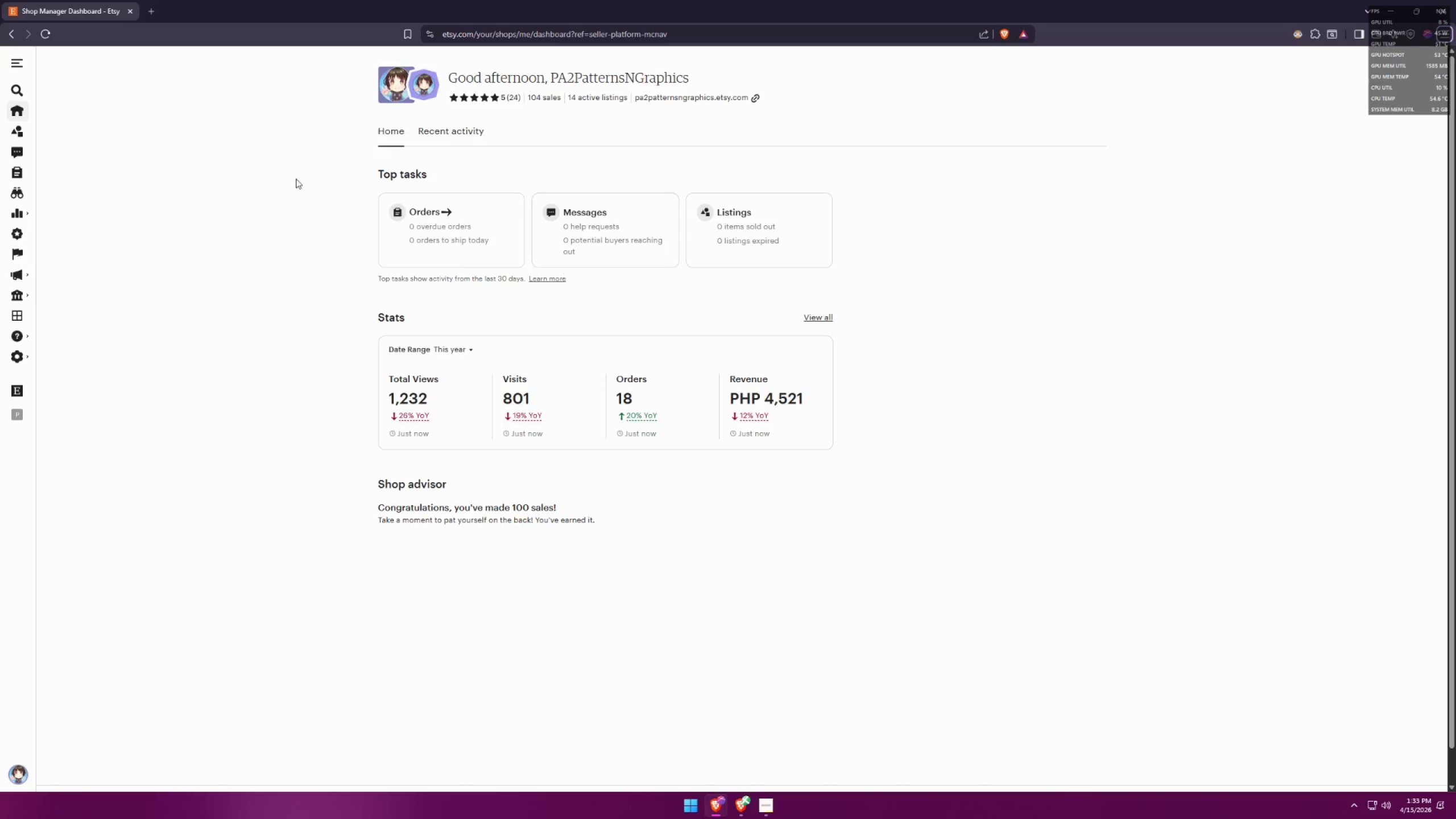 
mouse_move([155, 15])
 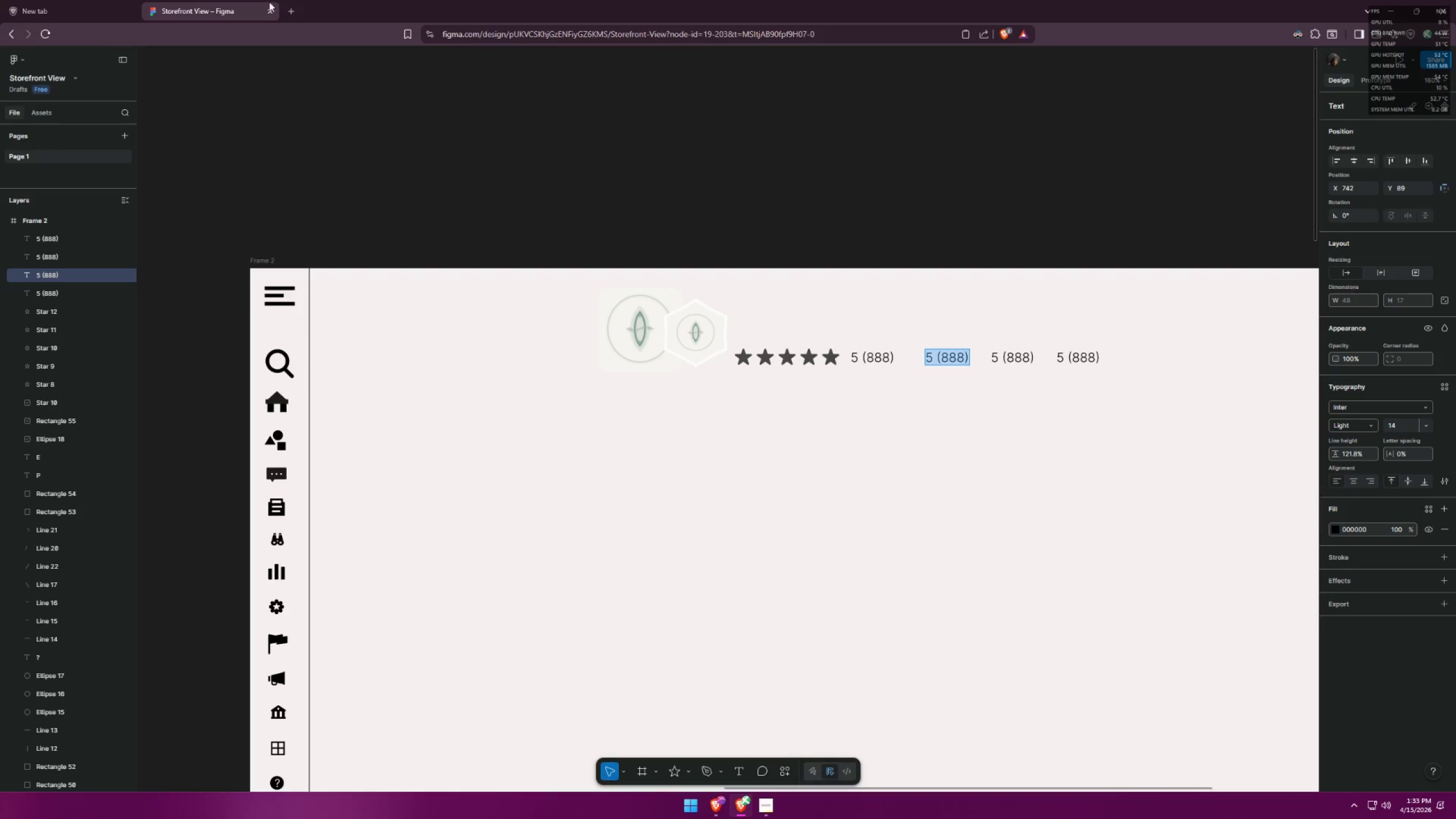 
left_click([44, 0])
 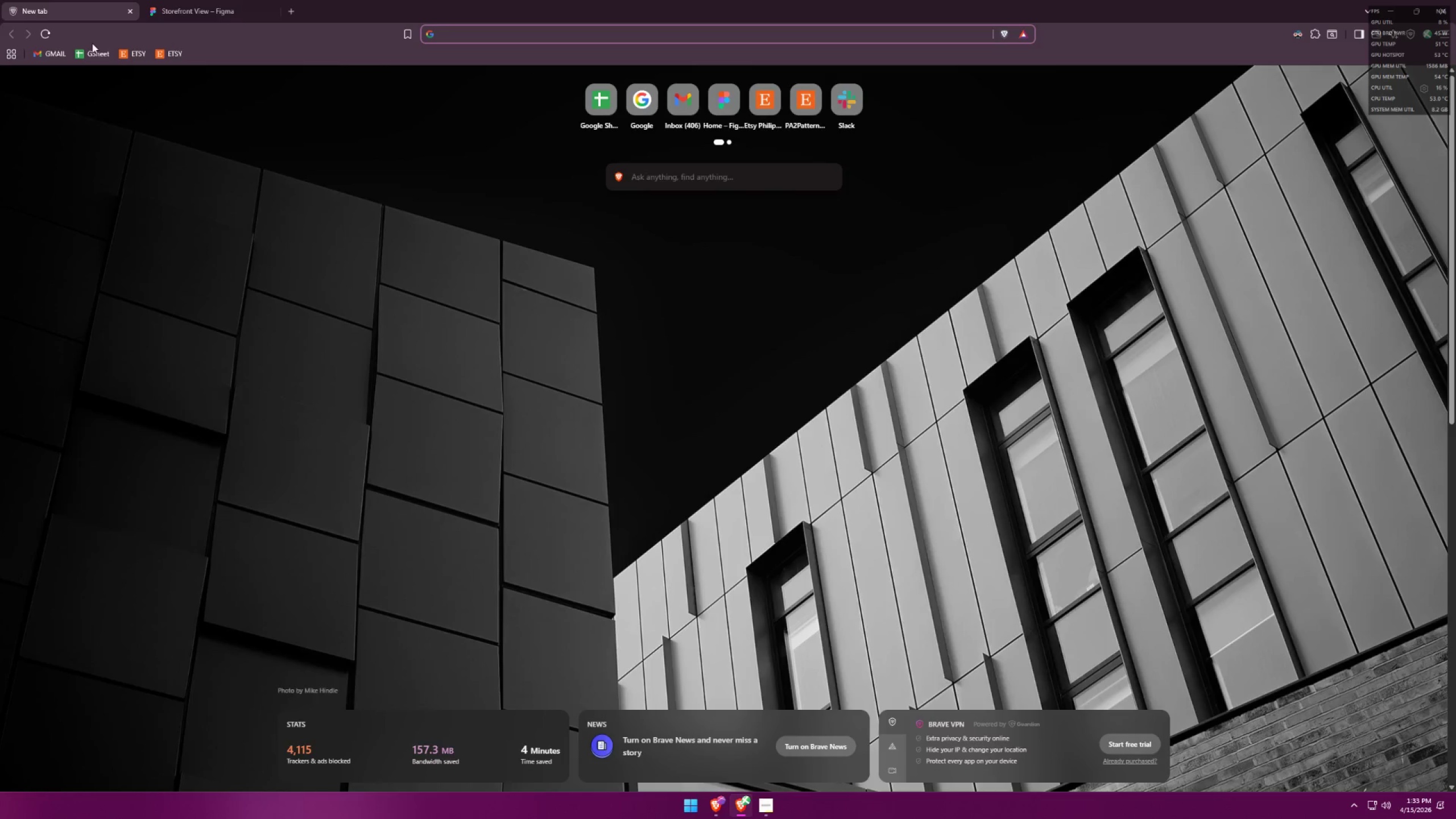 
left_click([139, 52])
 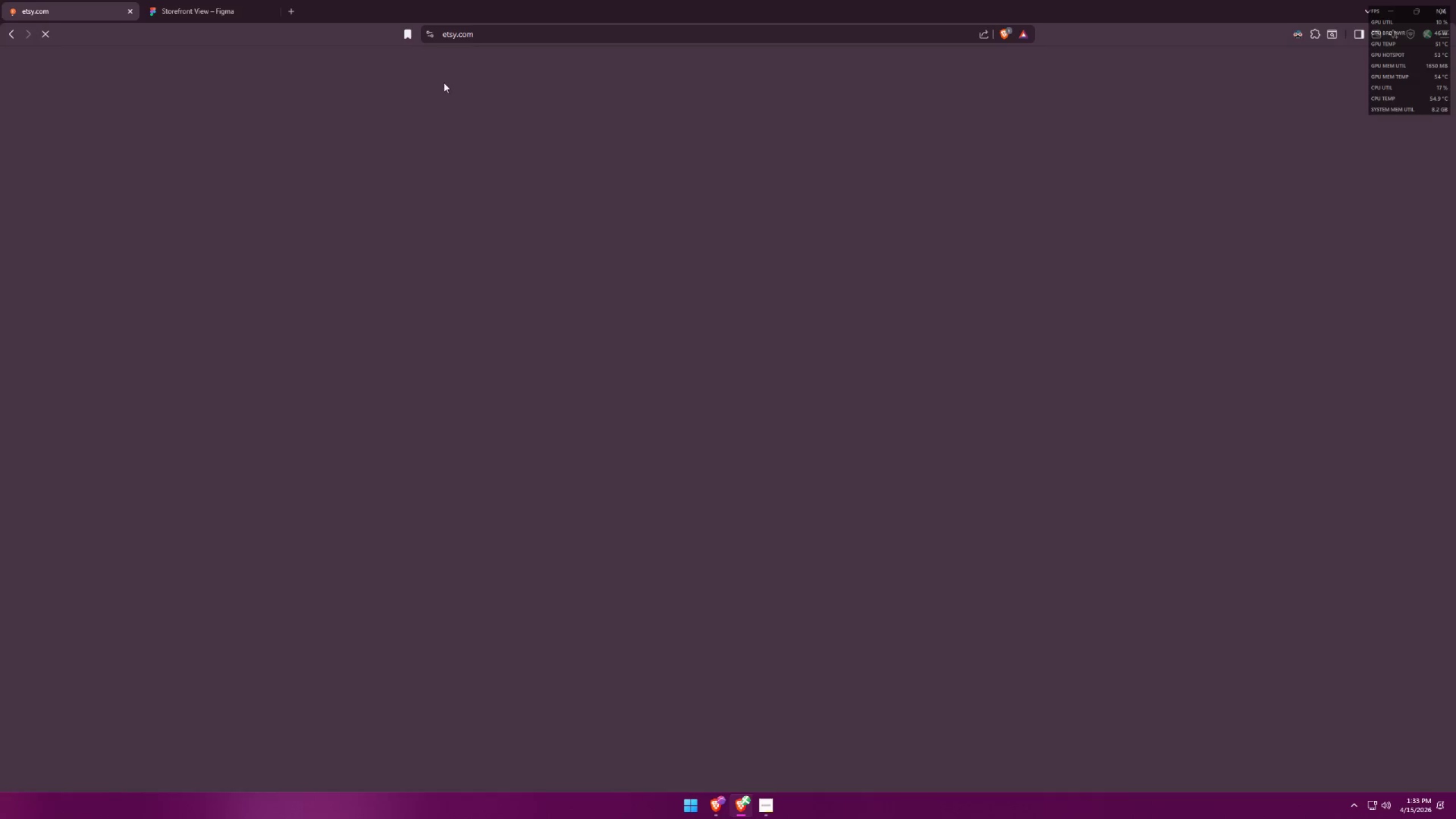 
left_click([532, 64])
 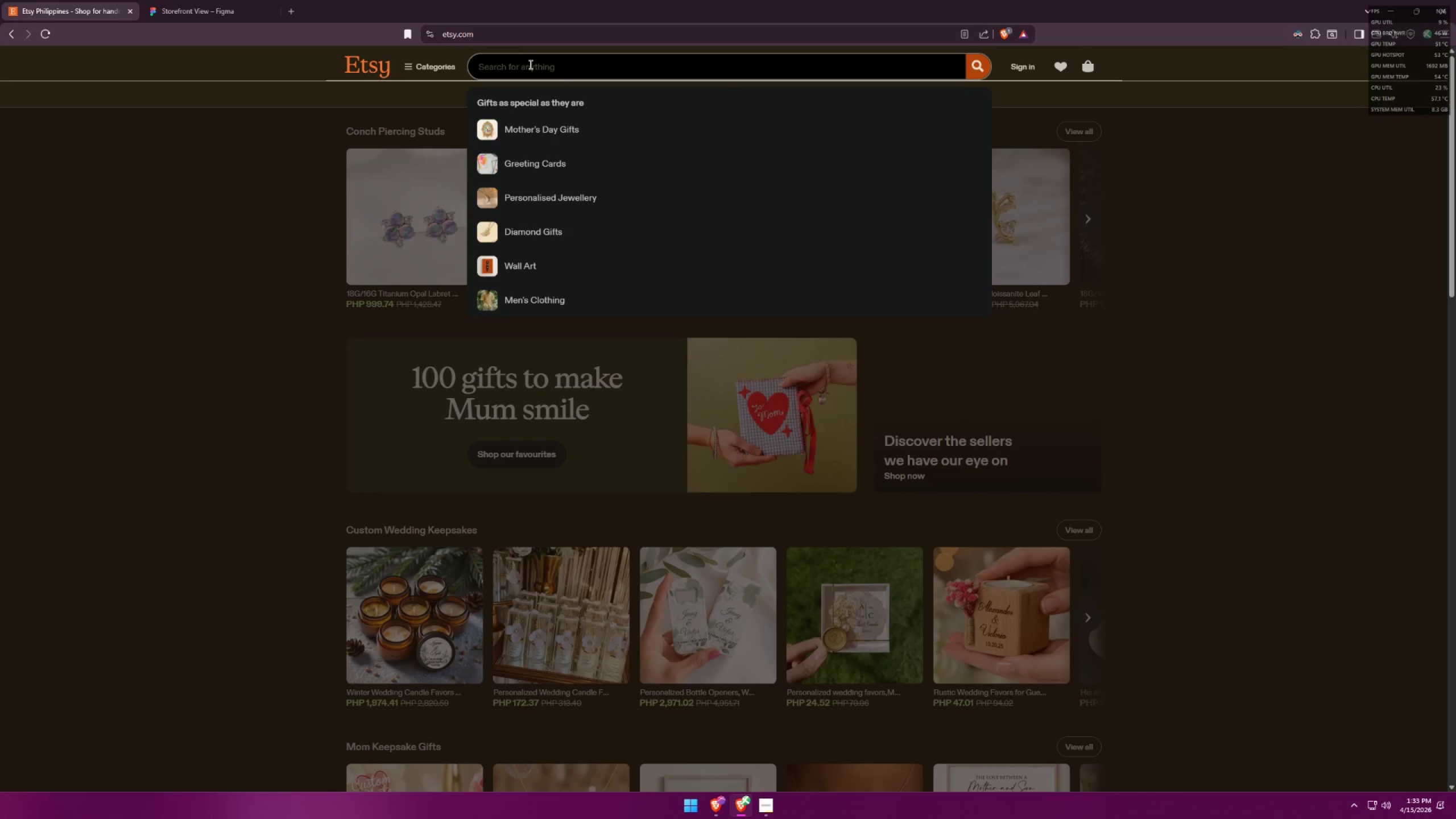 
type(therapue)
key(Backspace)
key(Backspace)
type(eutic t)
key(Backspace)
 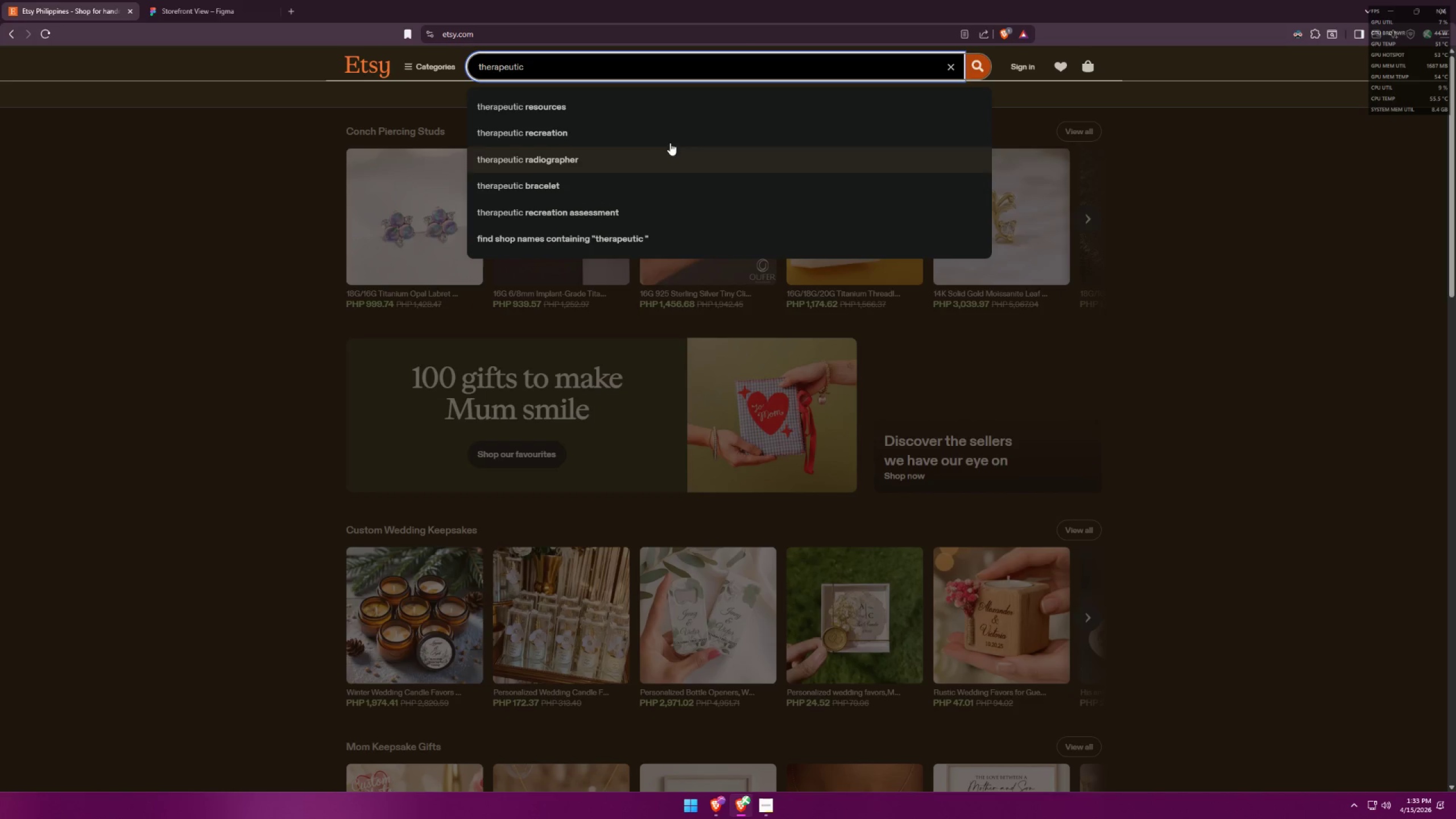 
left_click([623, 115])
 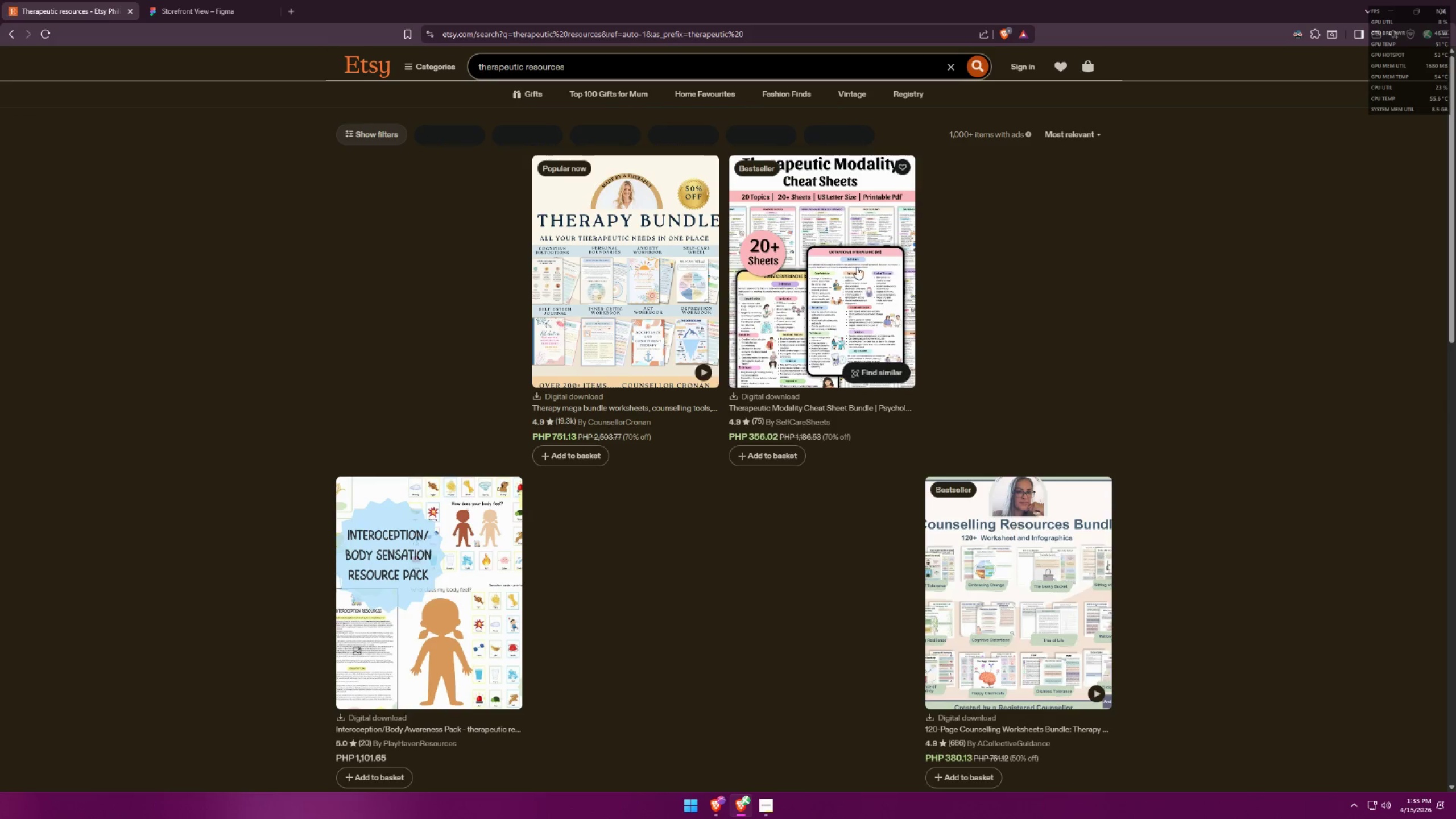 
scroll: coordinate [937, 315], scroll_direction: down, amount: 27.0
 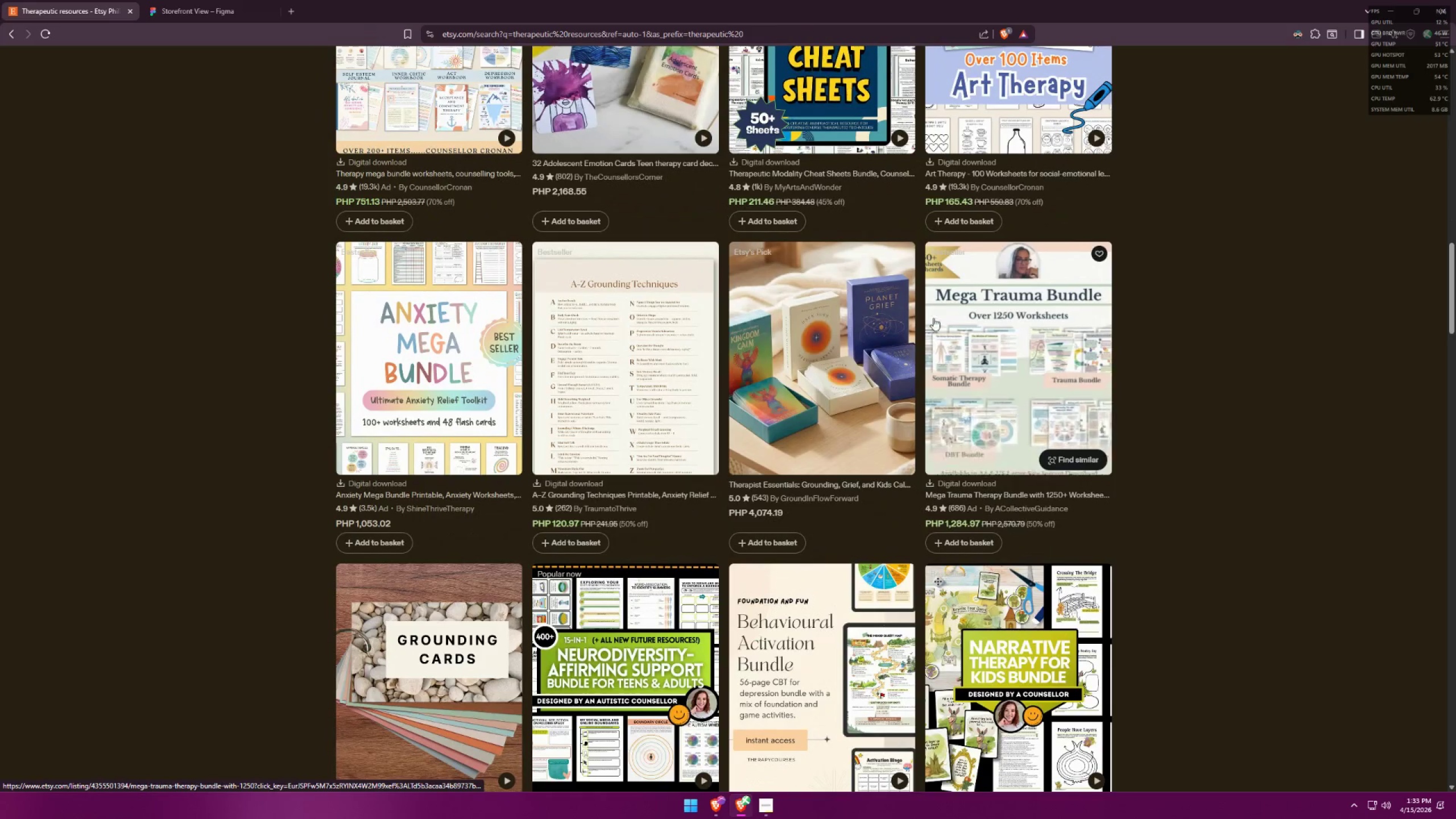 
left_click([856, 346])
 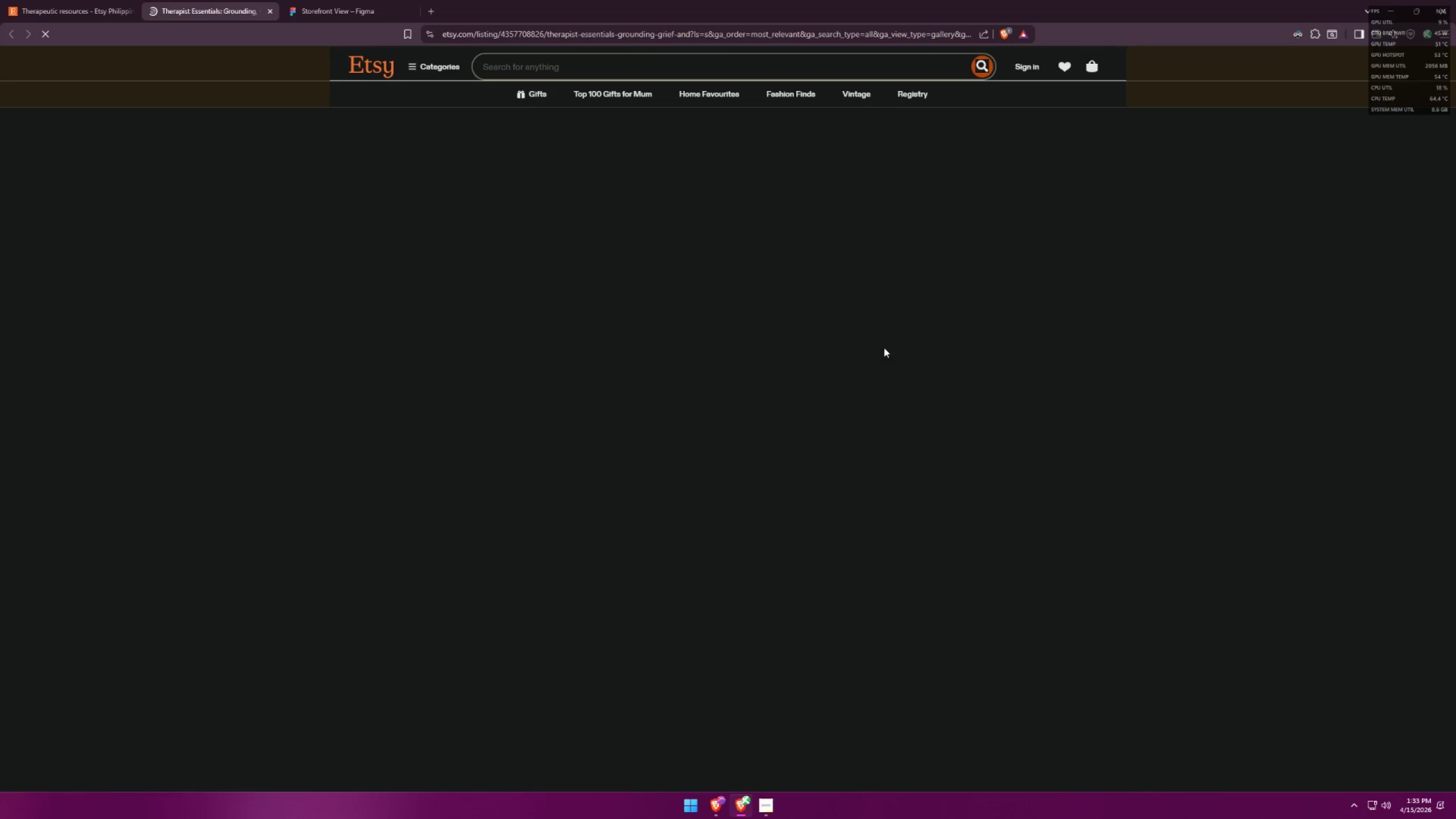 
scroll: coordinate [888, 353], scroll_direction: down, amount: 4.0
 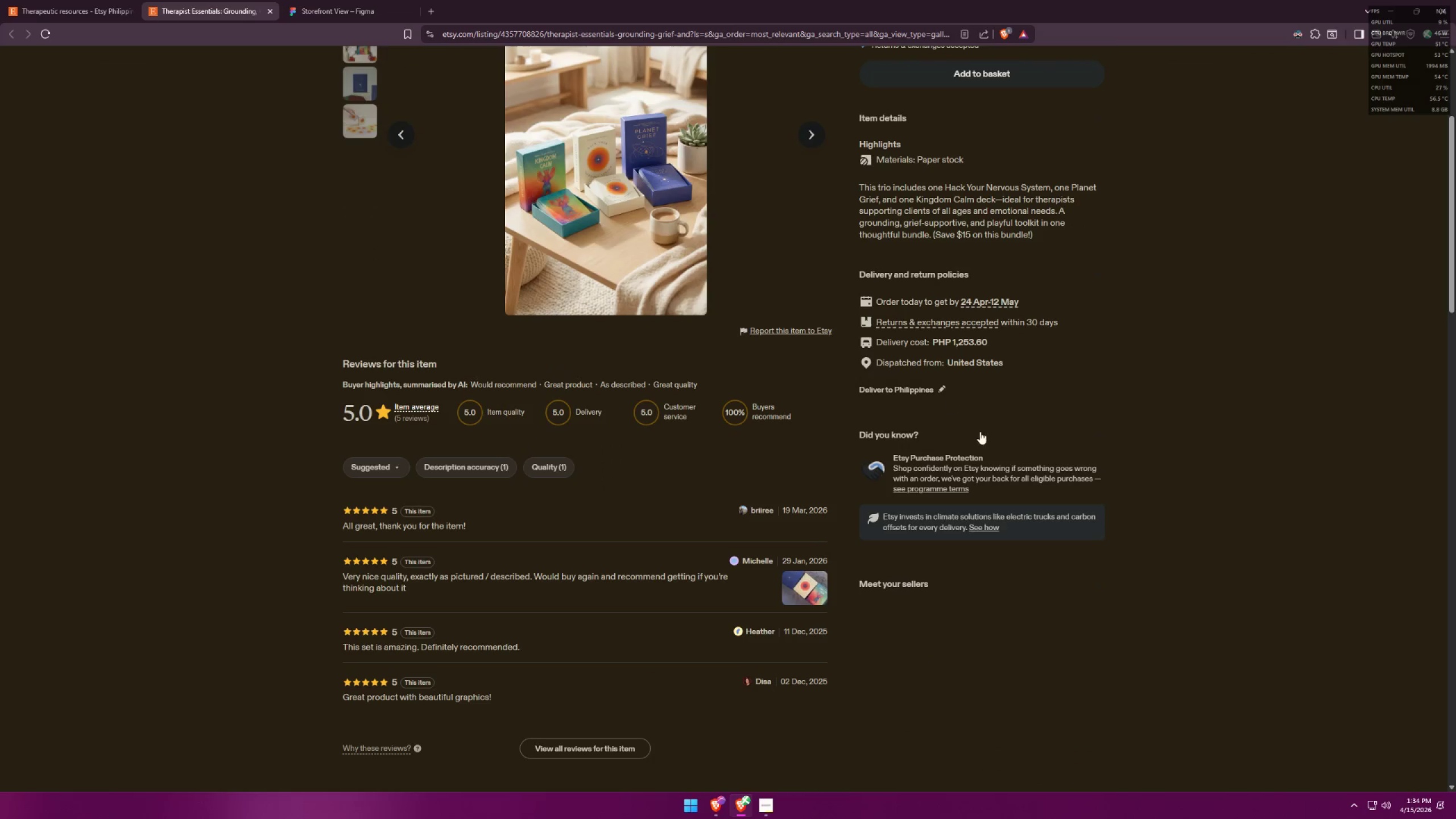 
scroll: coordinate [960, 505], scroll_direction: none, amount: 0.0
 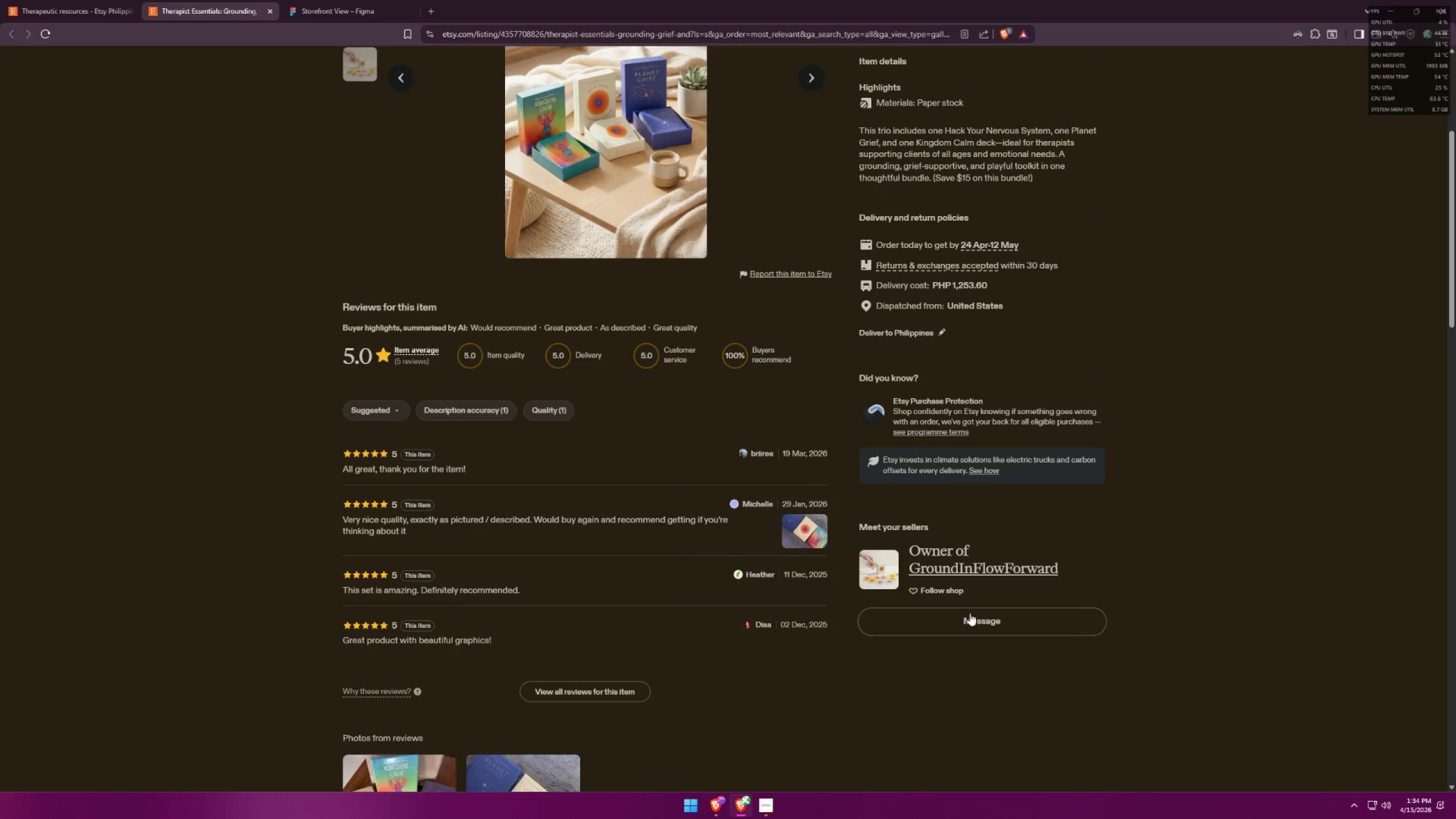 
left_click([936, 560])
 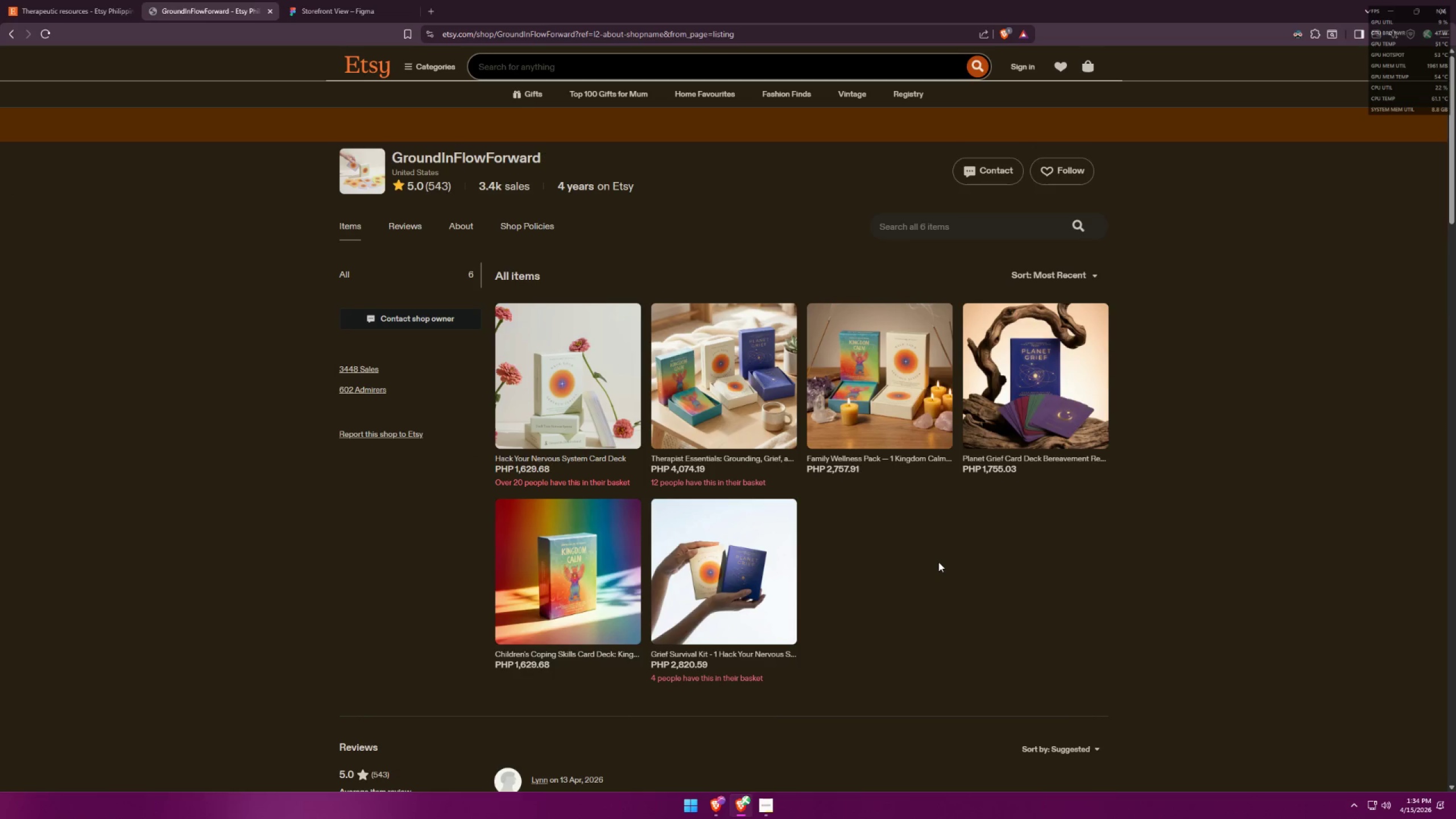 
scroll: coordinate [940, 557], scroll_direction: up, amount: 3.0
 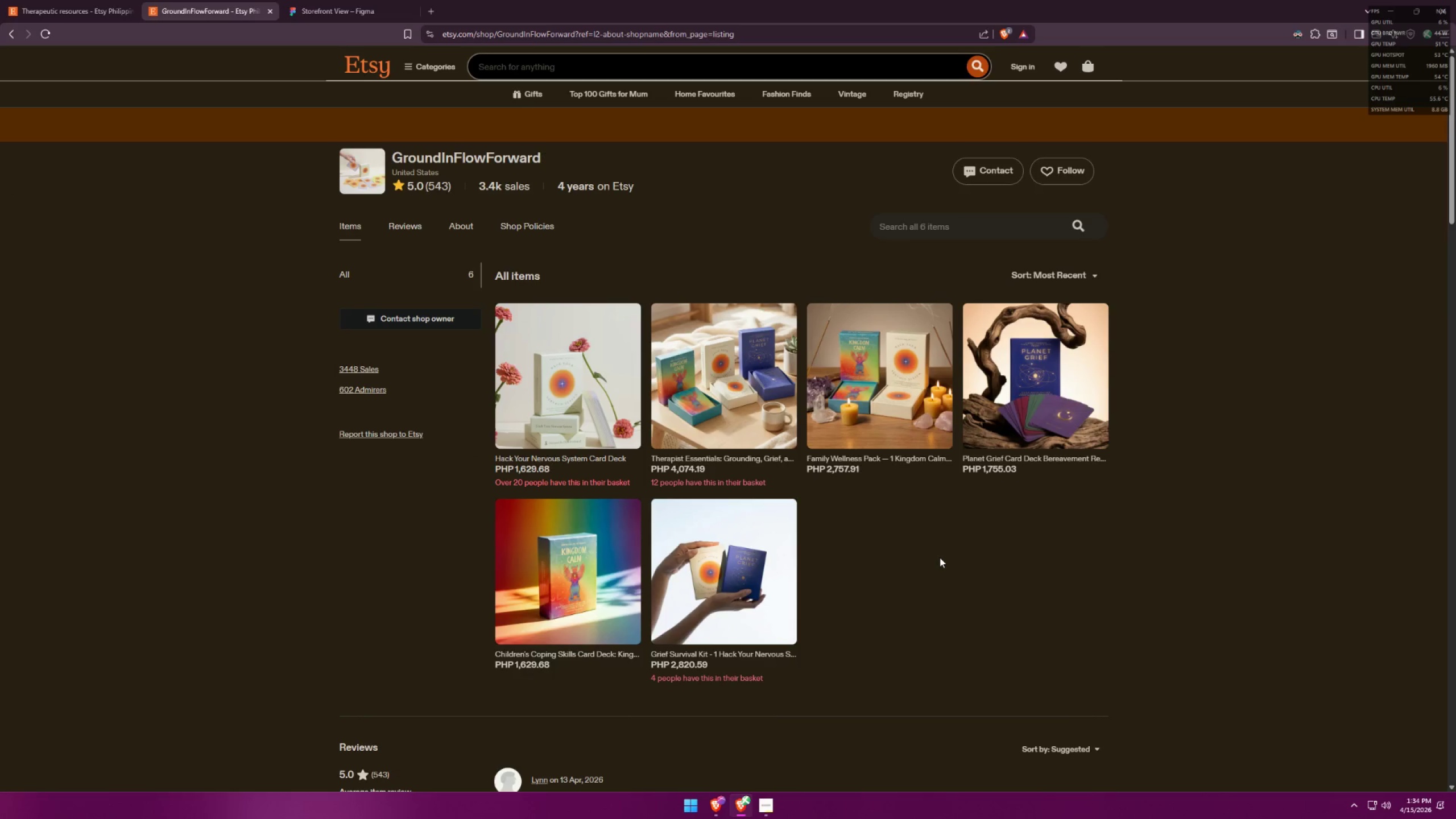 
key(Alt+AltLeft)
 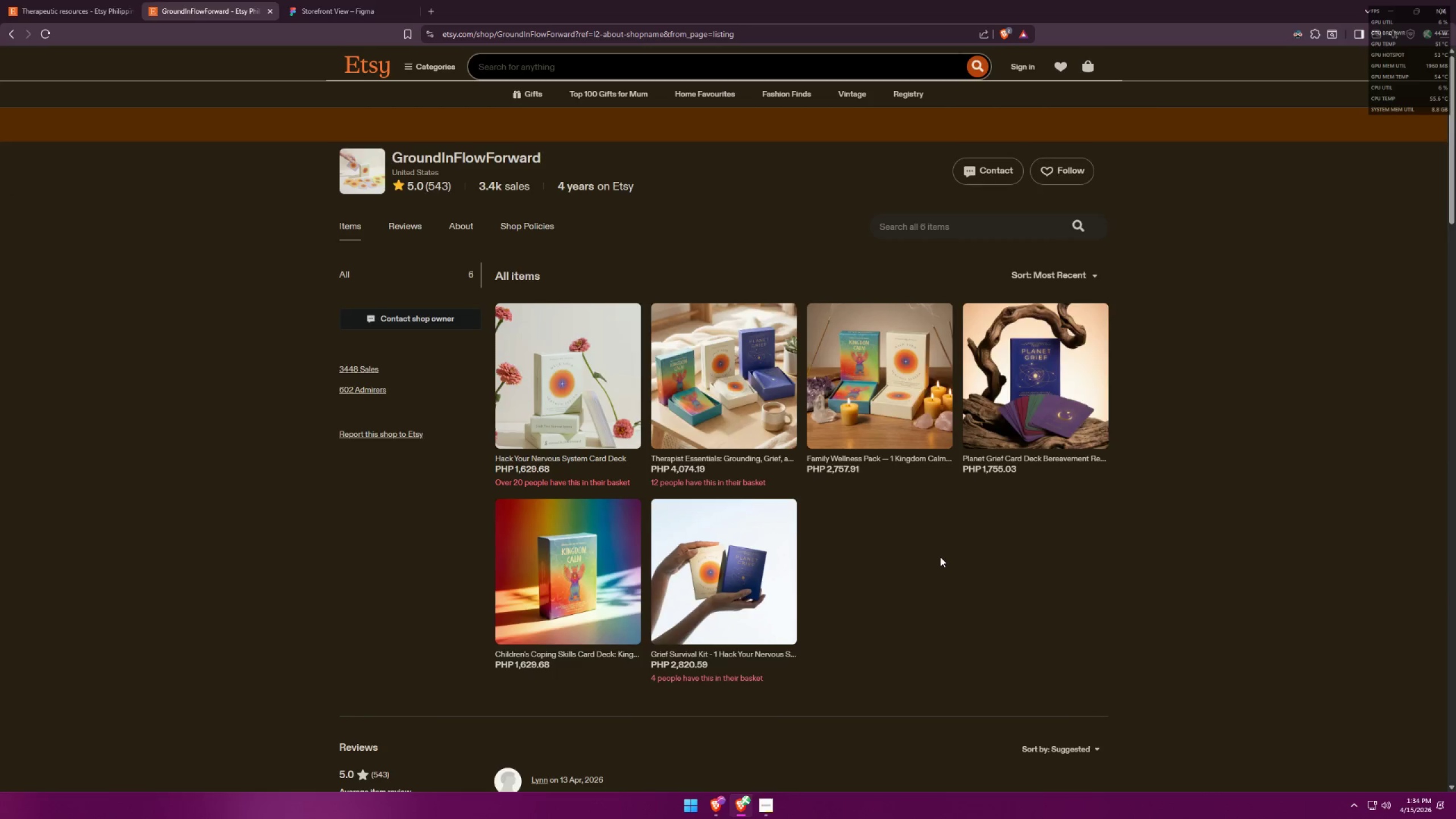 
key(Alt+Tab)
 